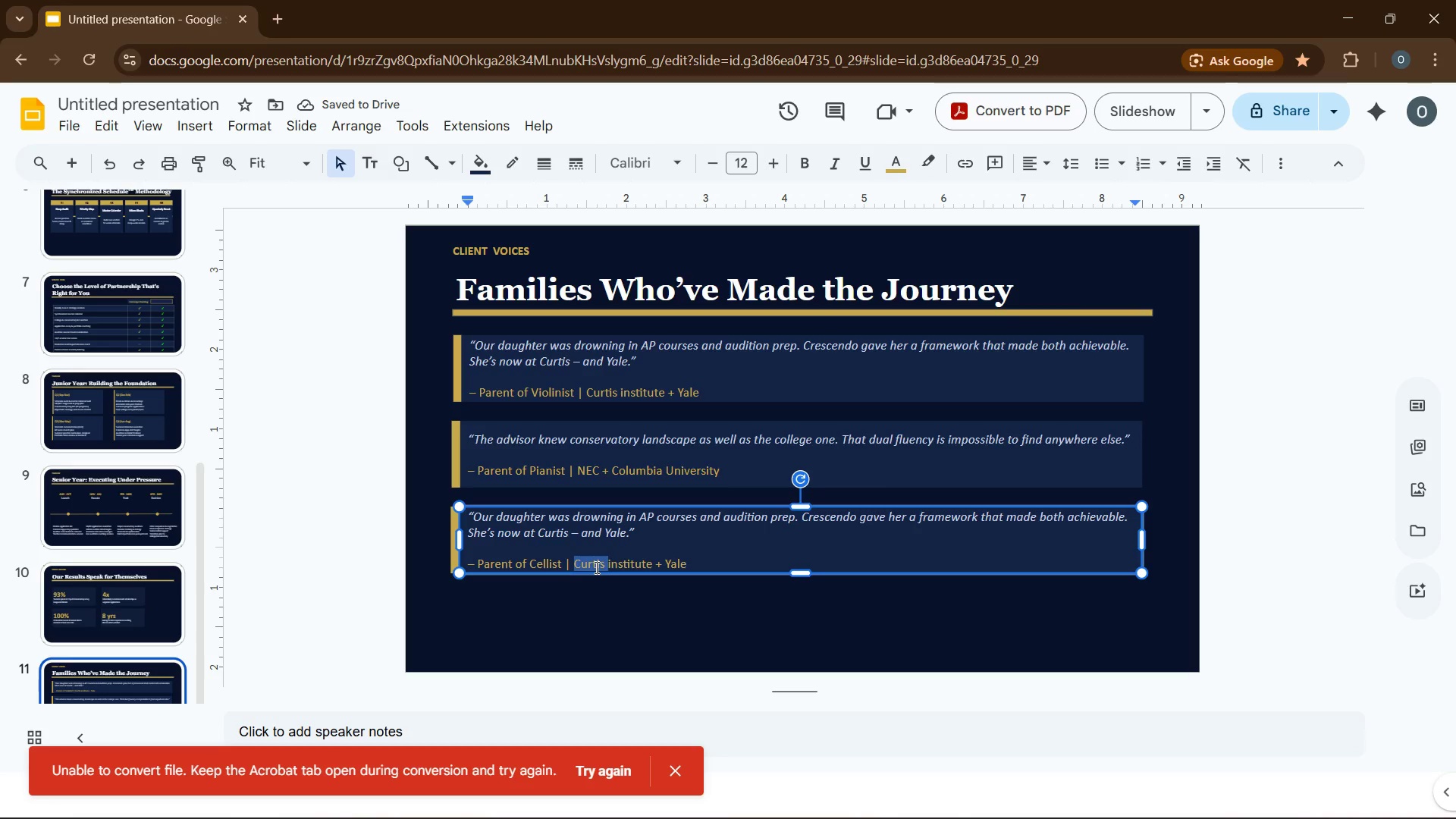 
type(Colbru)
key(Backspace)
key(Backspace)
type(urn School )
 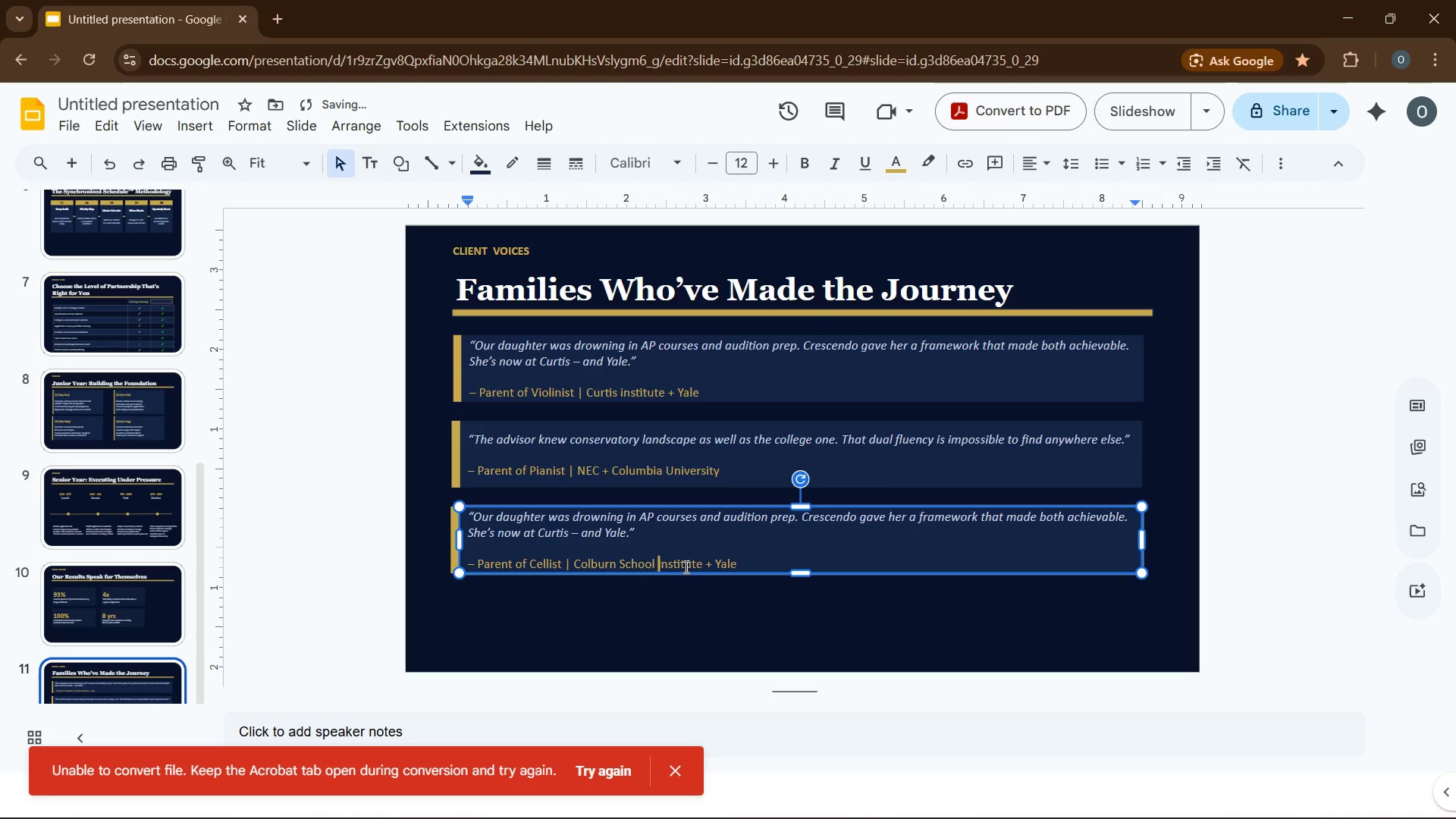 
double_click([686, 566])
 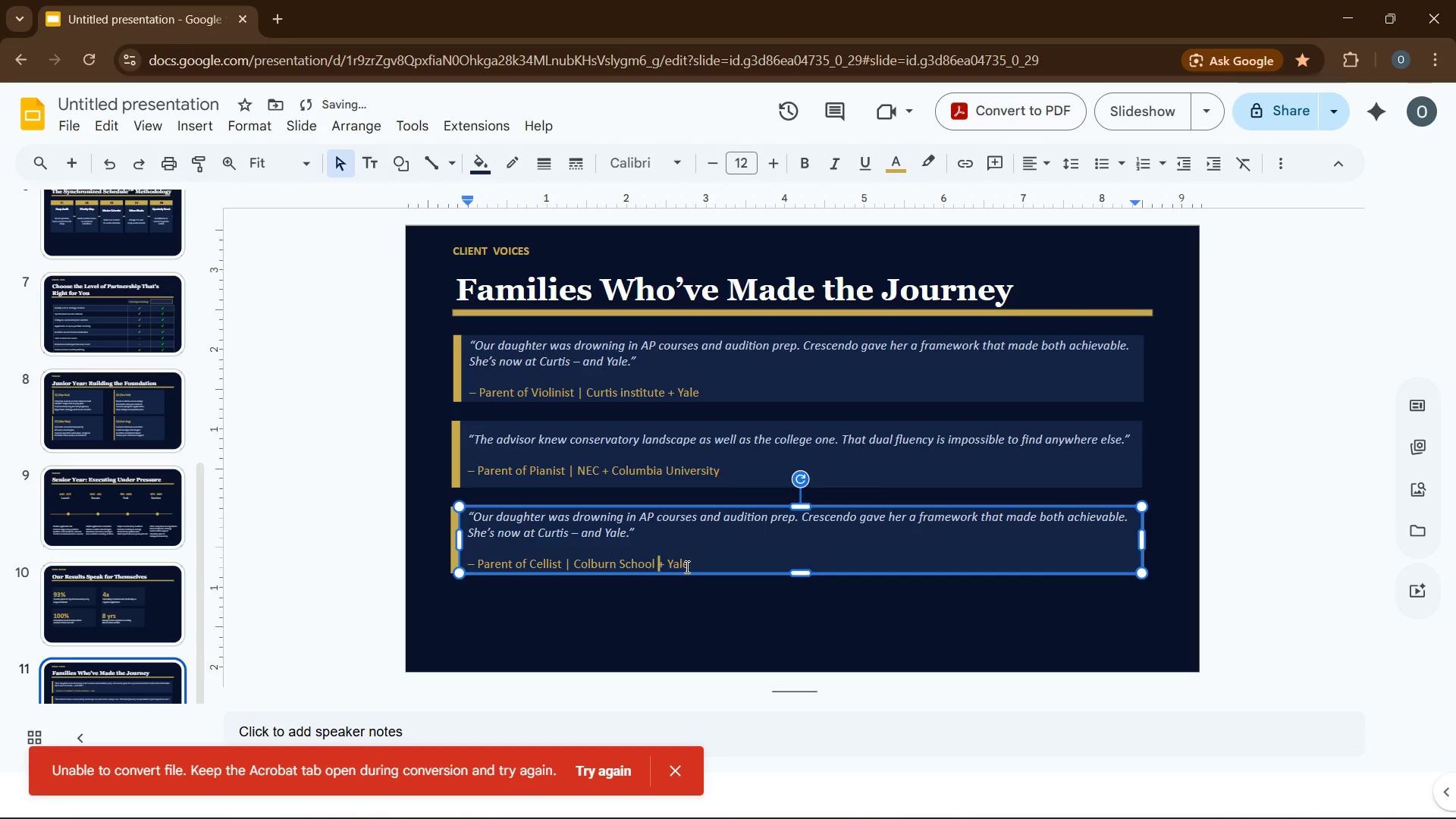 
key(Backspace)
 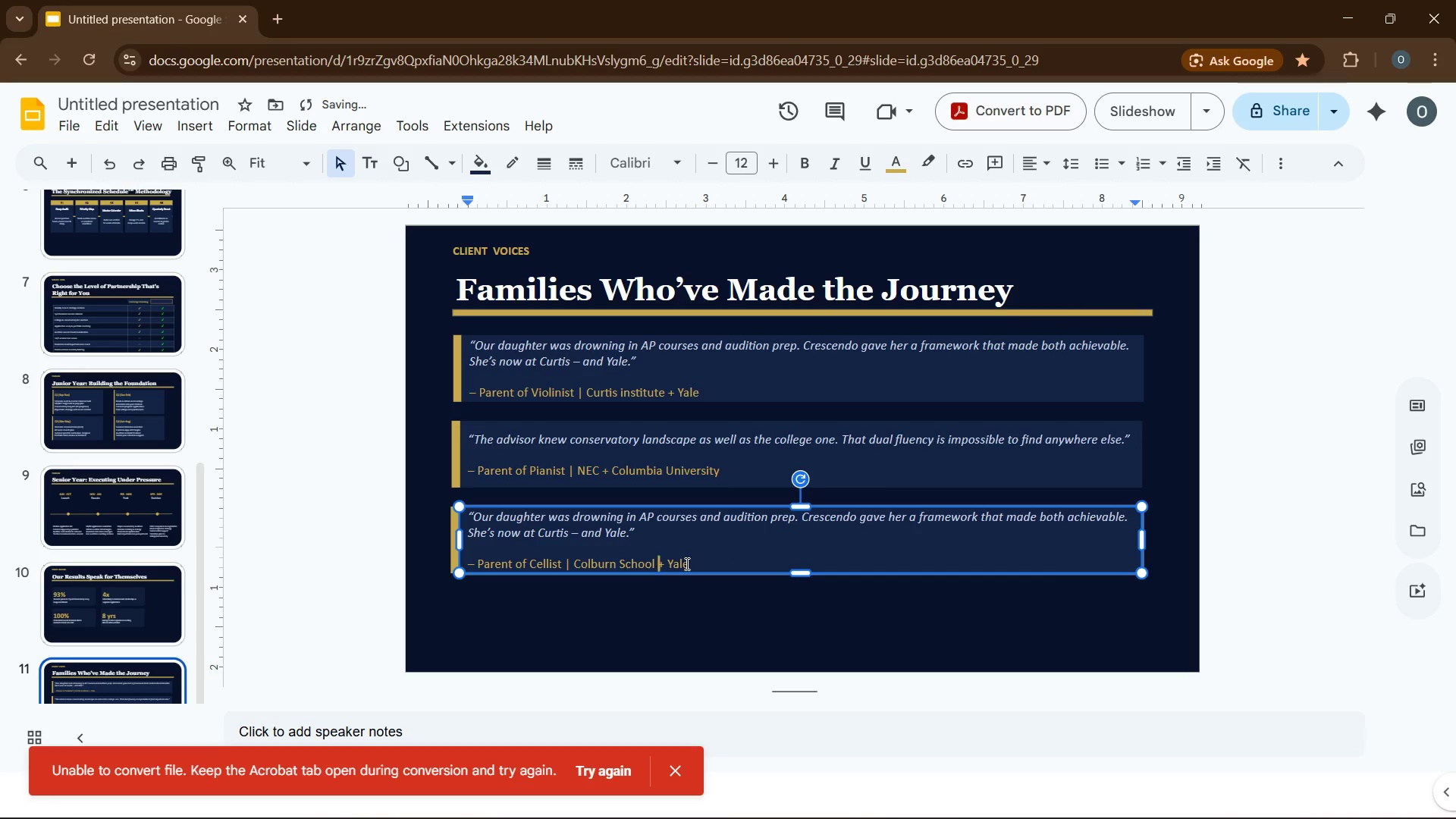 
double_click([682, 563])
 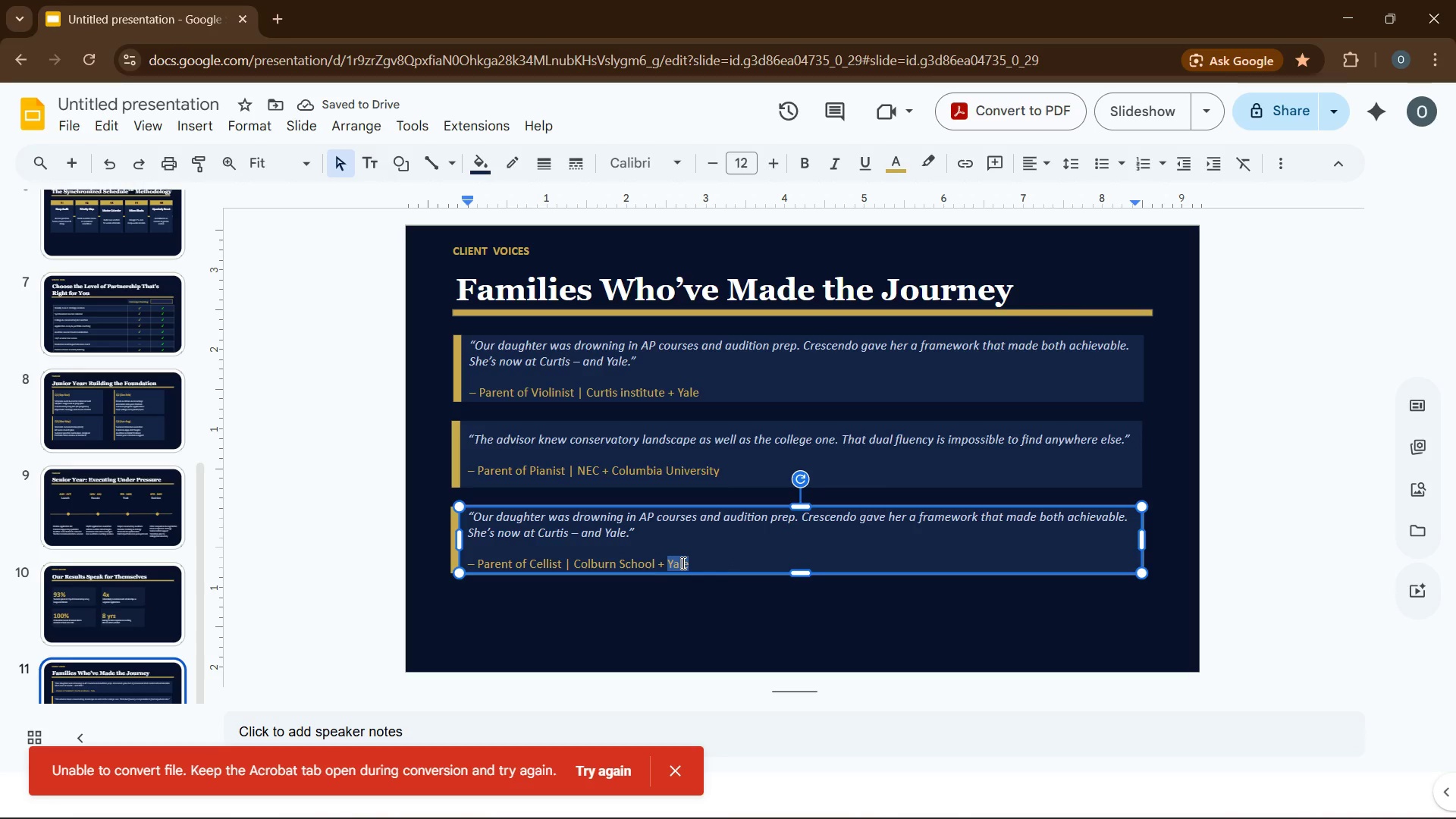 
type(Northwestern)
 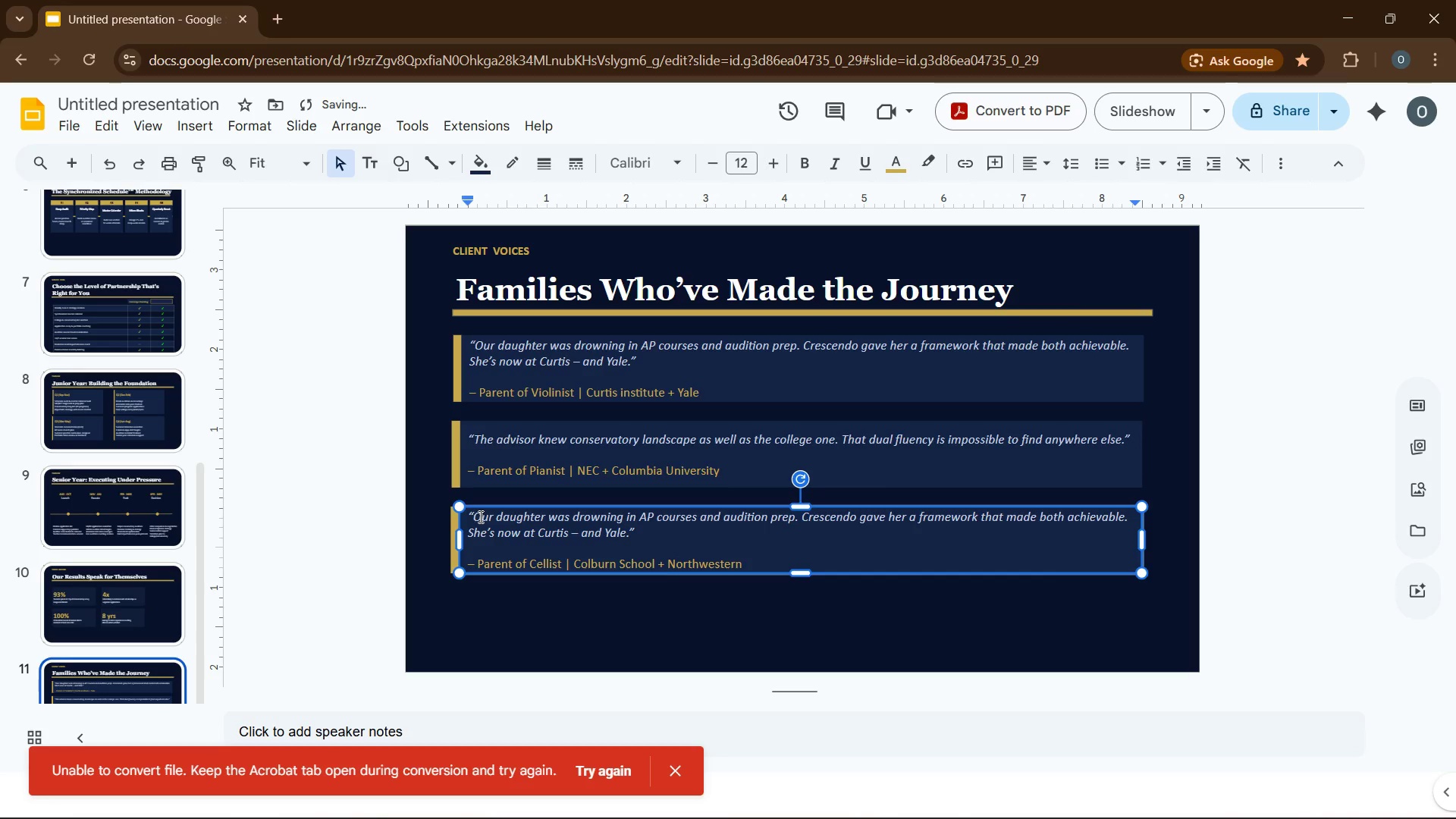 
left_click_drag(start_coordinate=[474, 518], to_coordinate=[625, 535])
 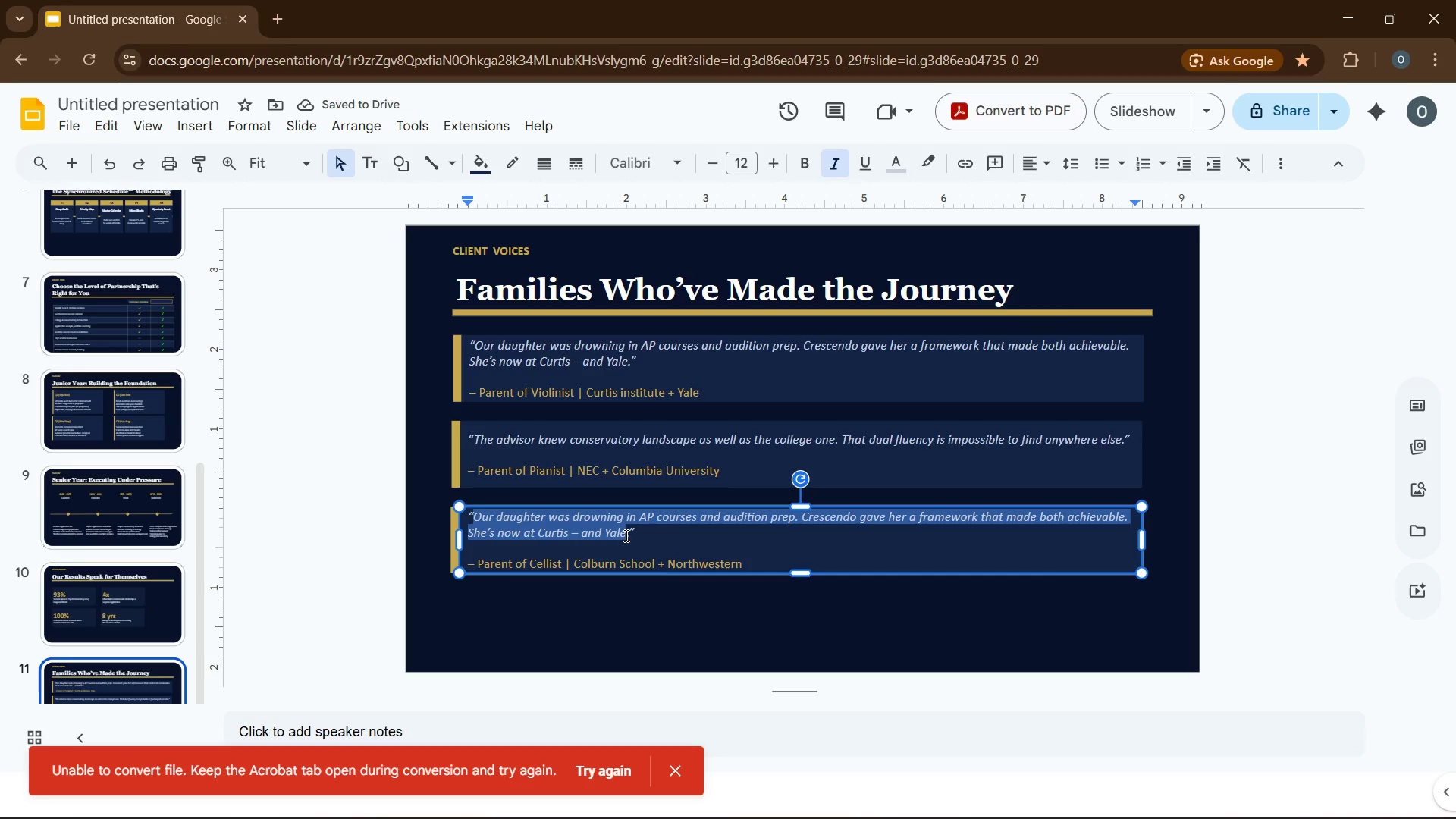 
type(we were two om)
key(Backspace)
key(Backspace)
type(months from audition season with no plan. the )
 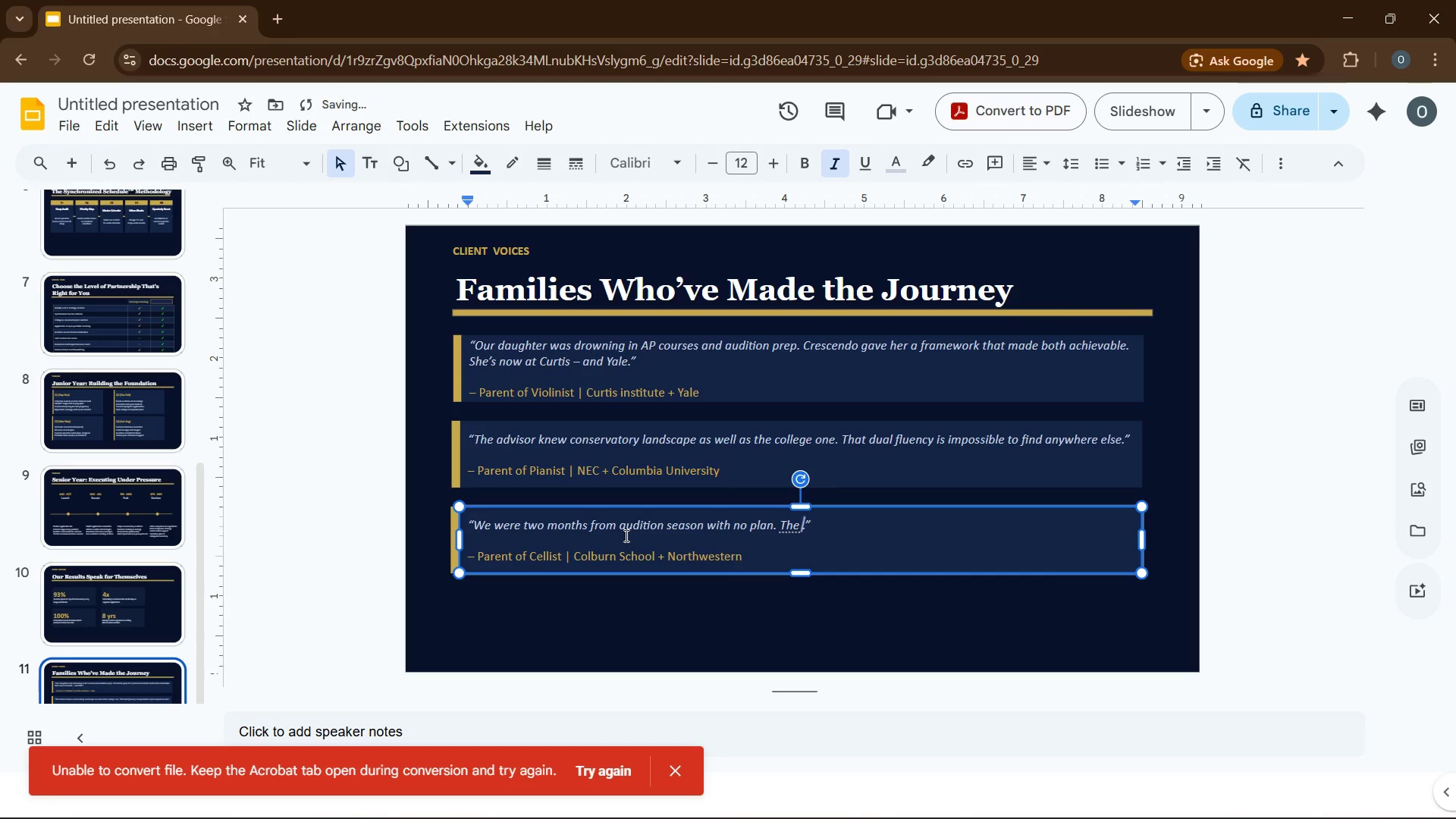 
type(intensive program transform chaos)
 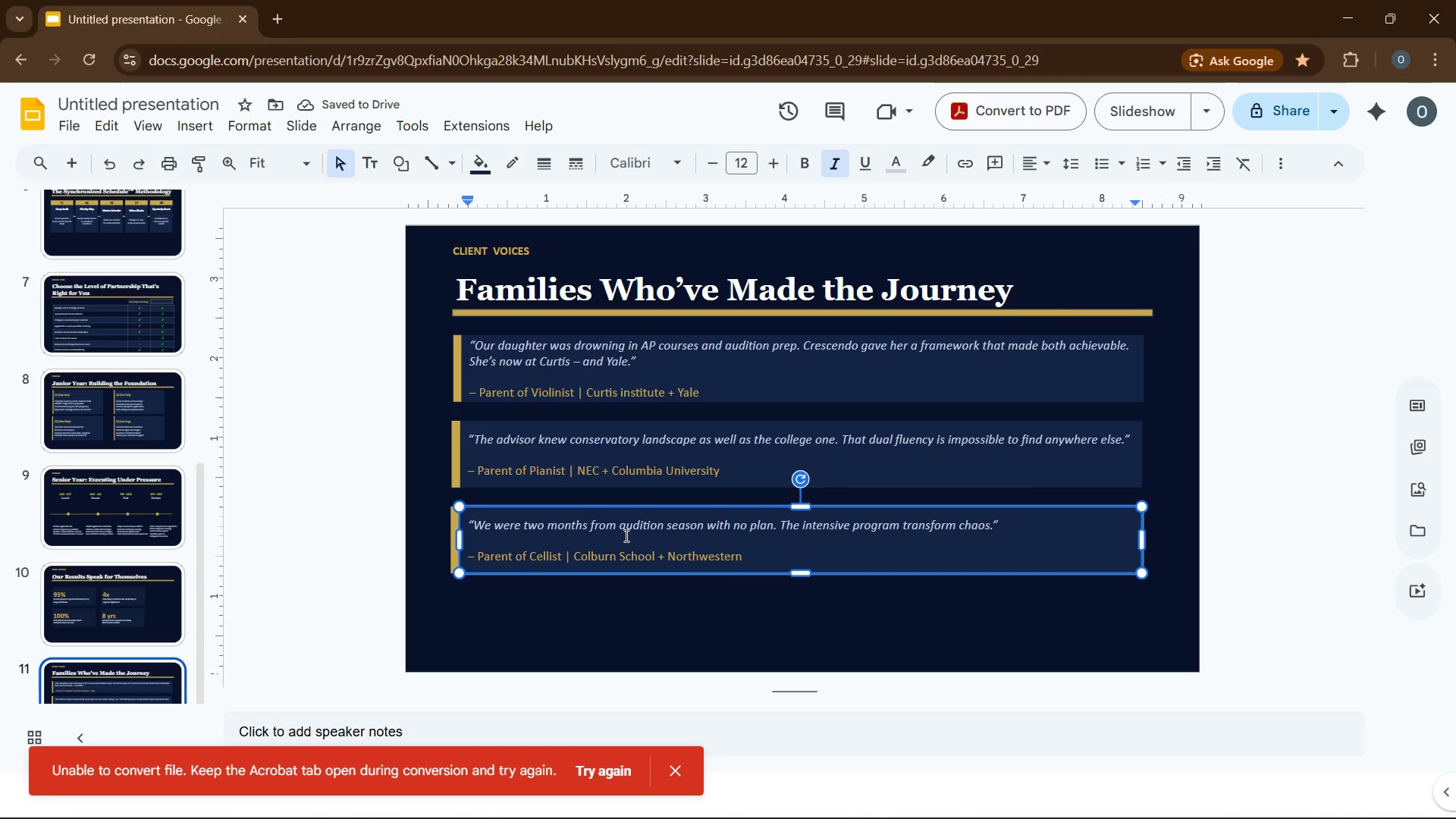 
type( inot )
key(Backspace)
key(Backspace)
key(Backspace)
type(to confidence)
 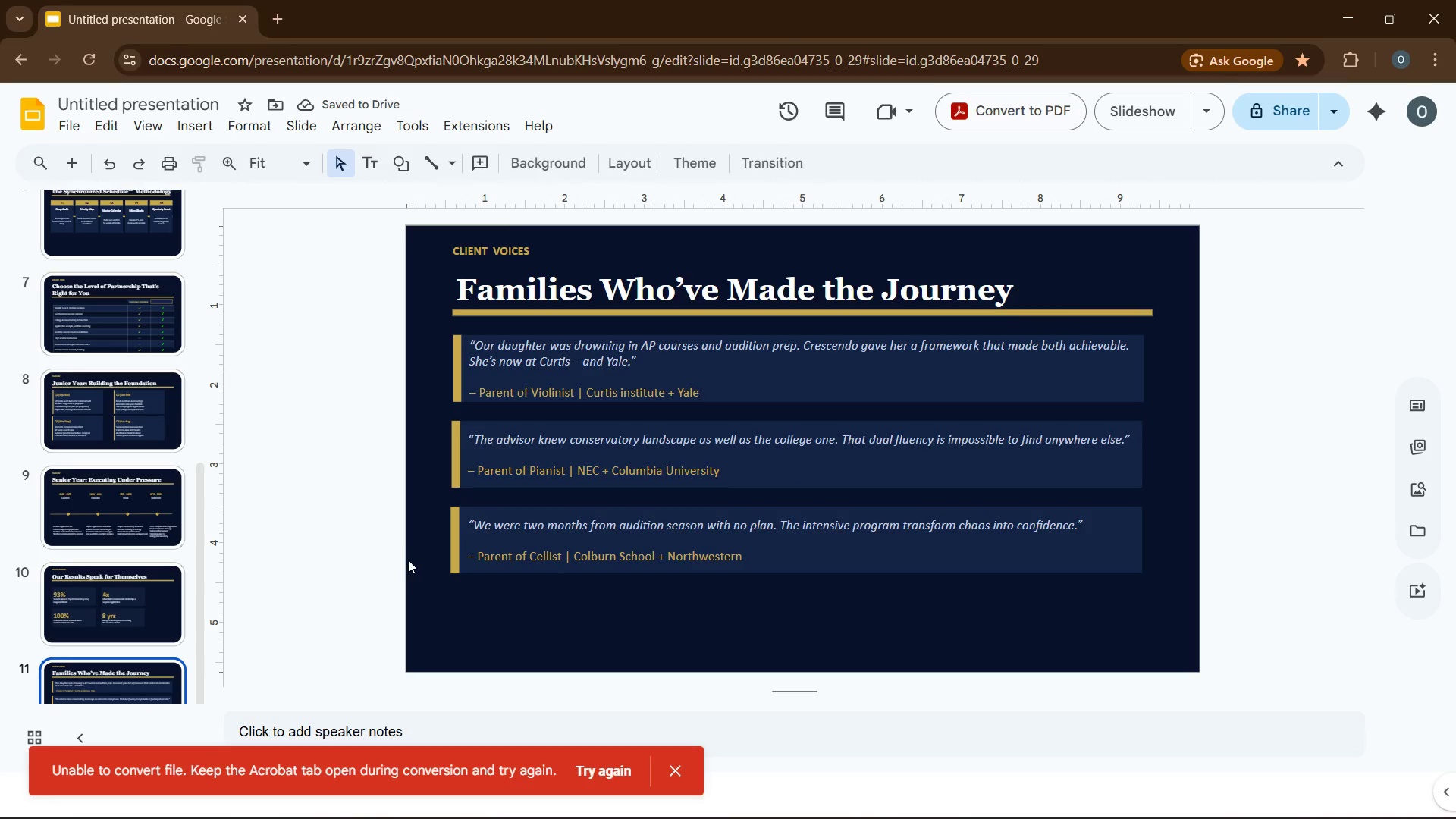 
wait(7.36)
 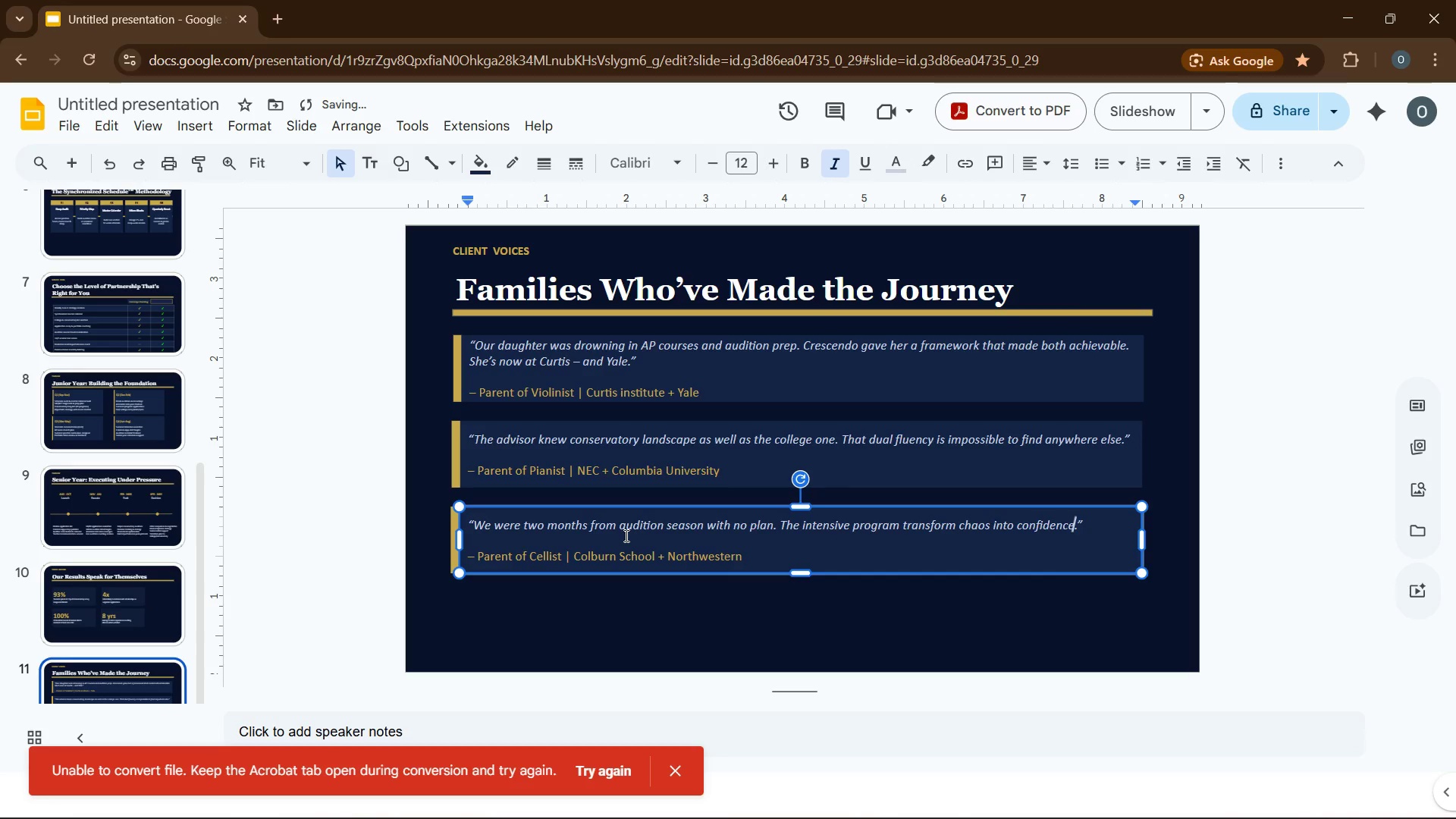 
left_click([295, 252])
 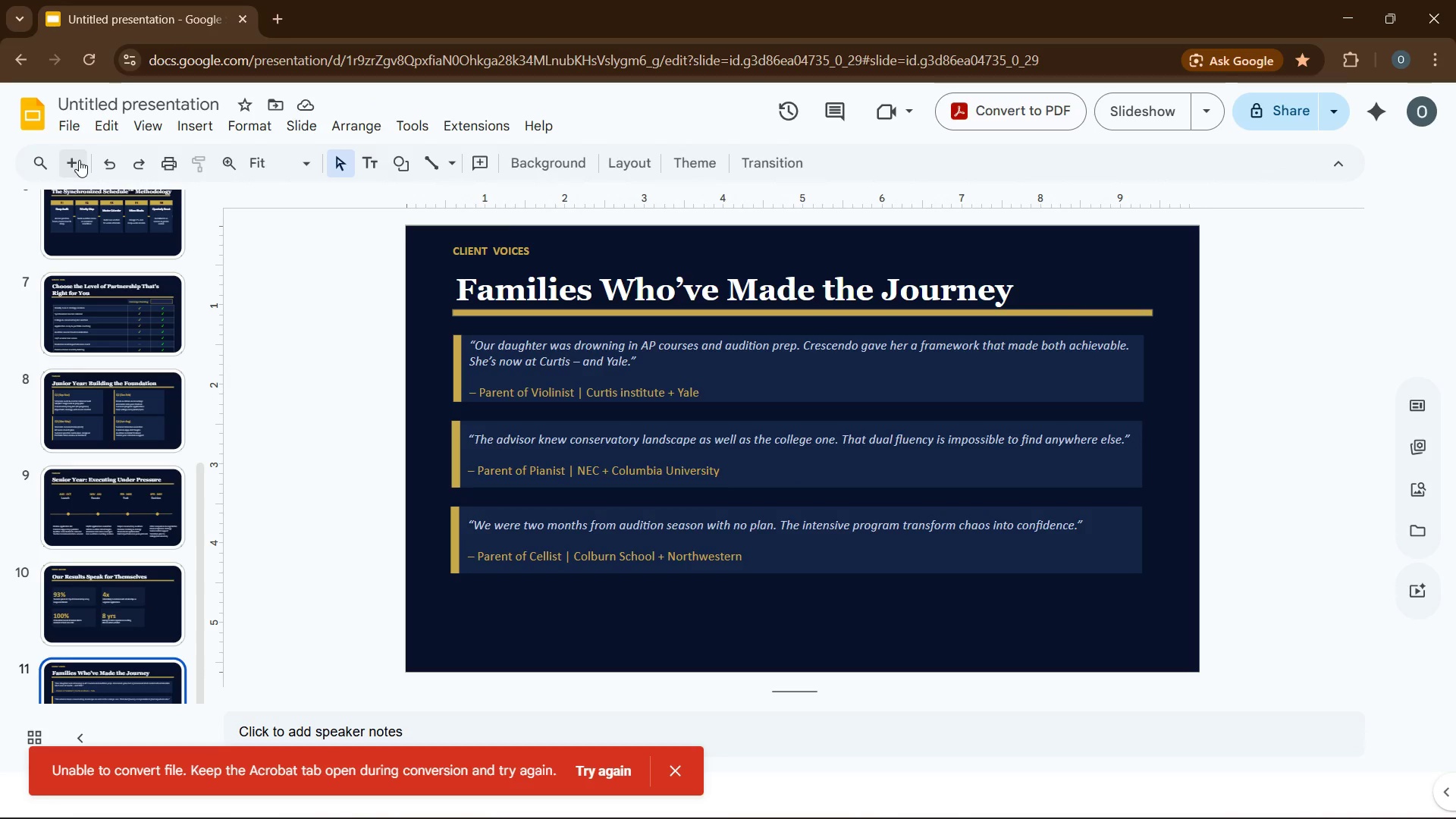 
left_click([78, 161])
 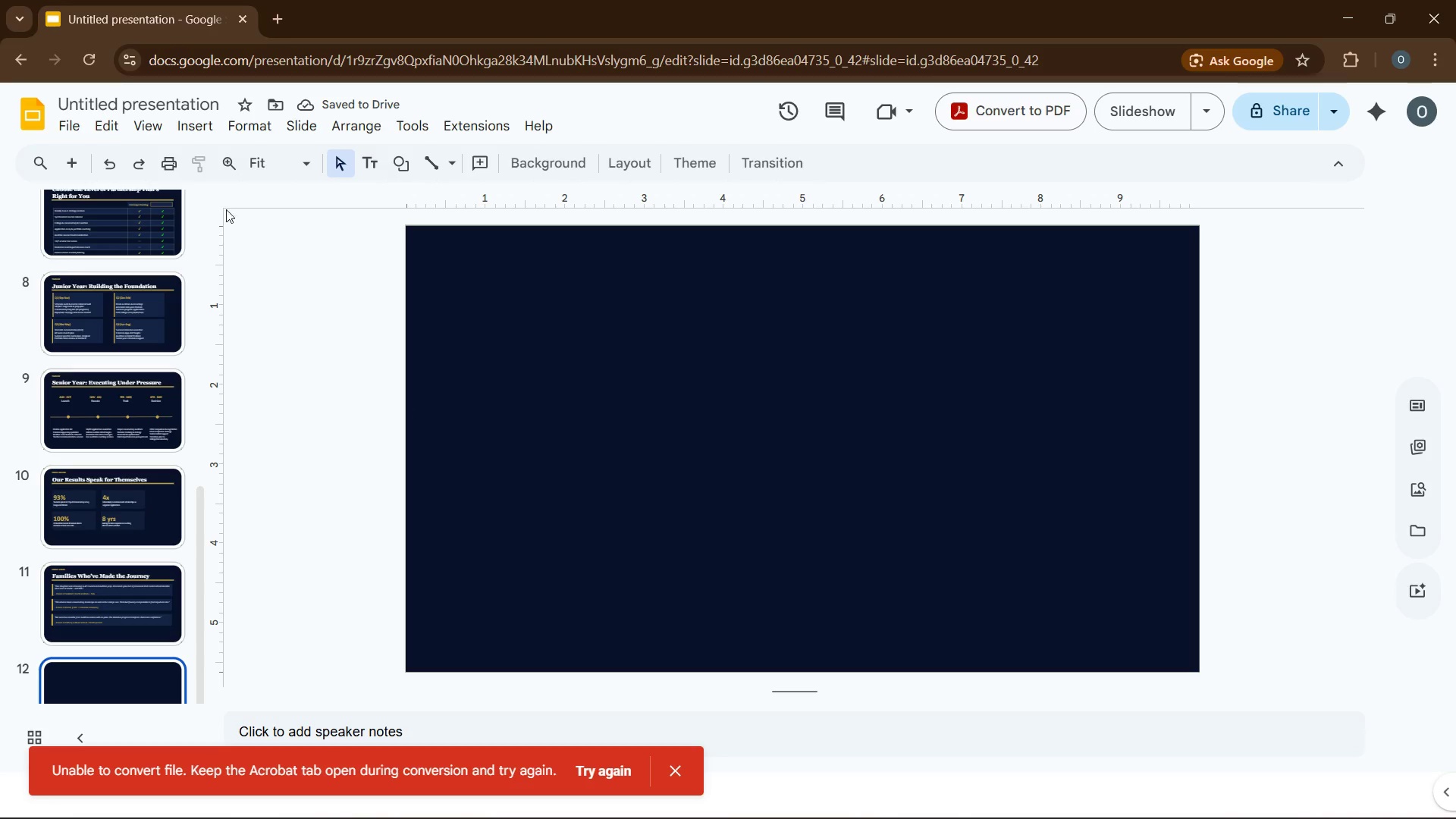 
wait(5.12)
 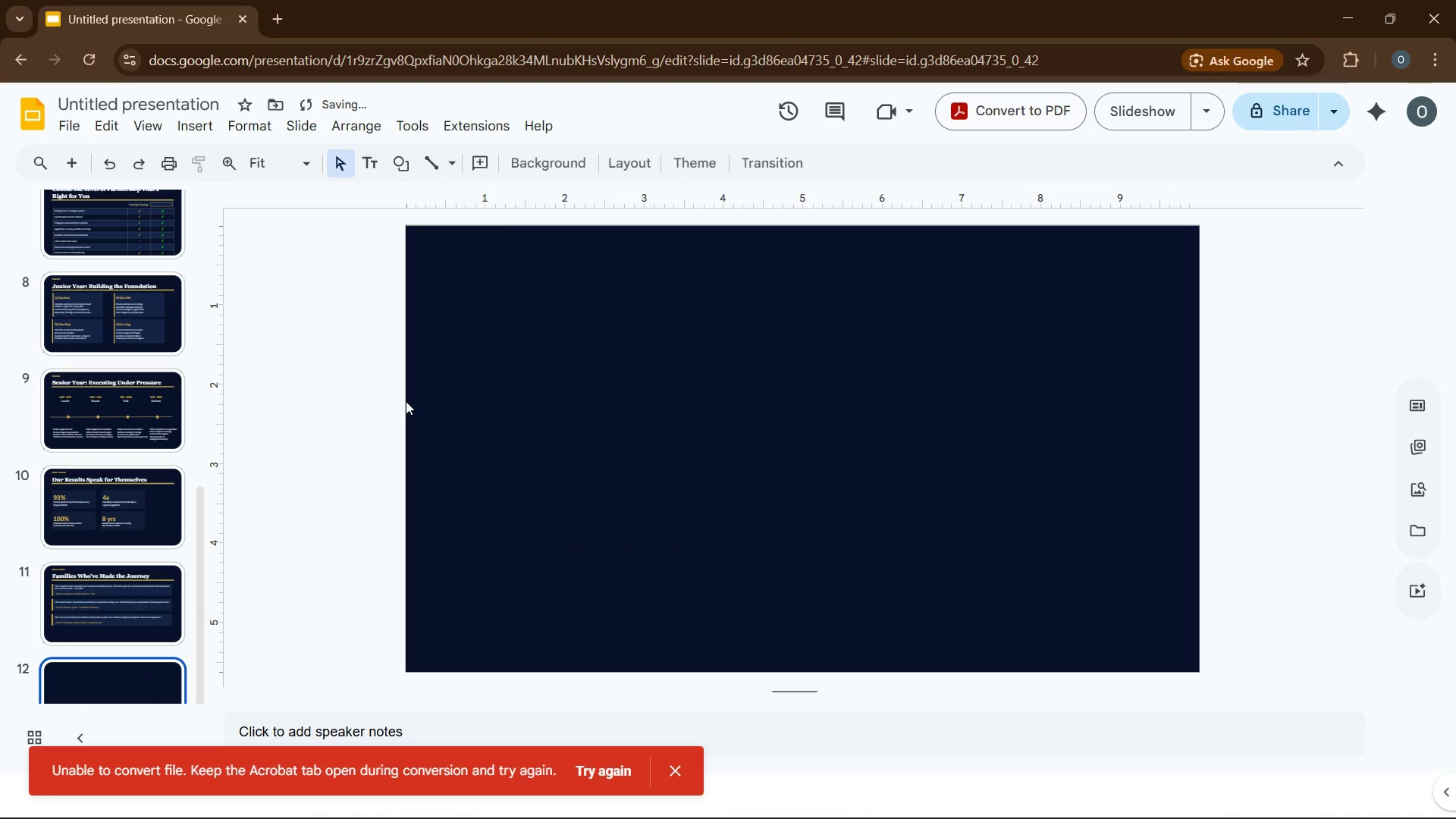 
left_click([316, 411])
 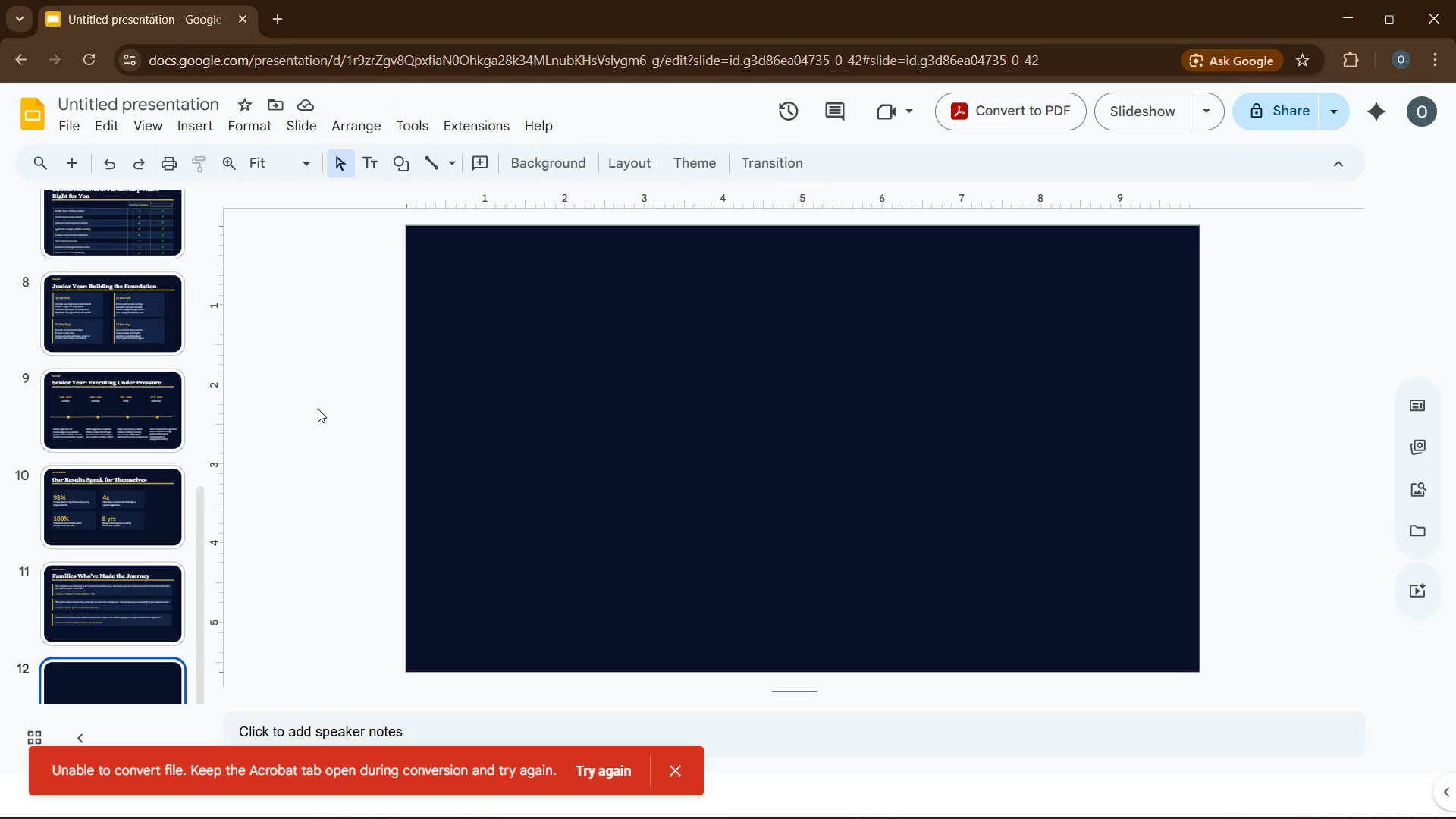 
key(ArrowUp)
 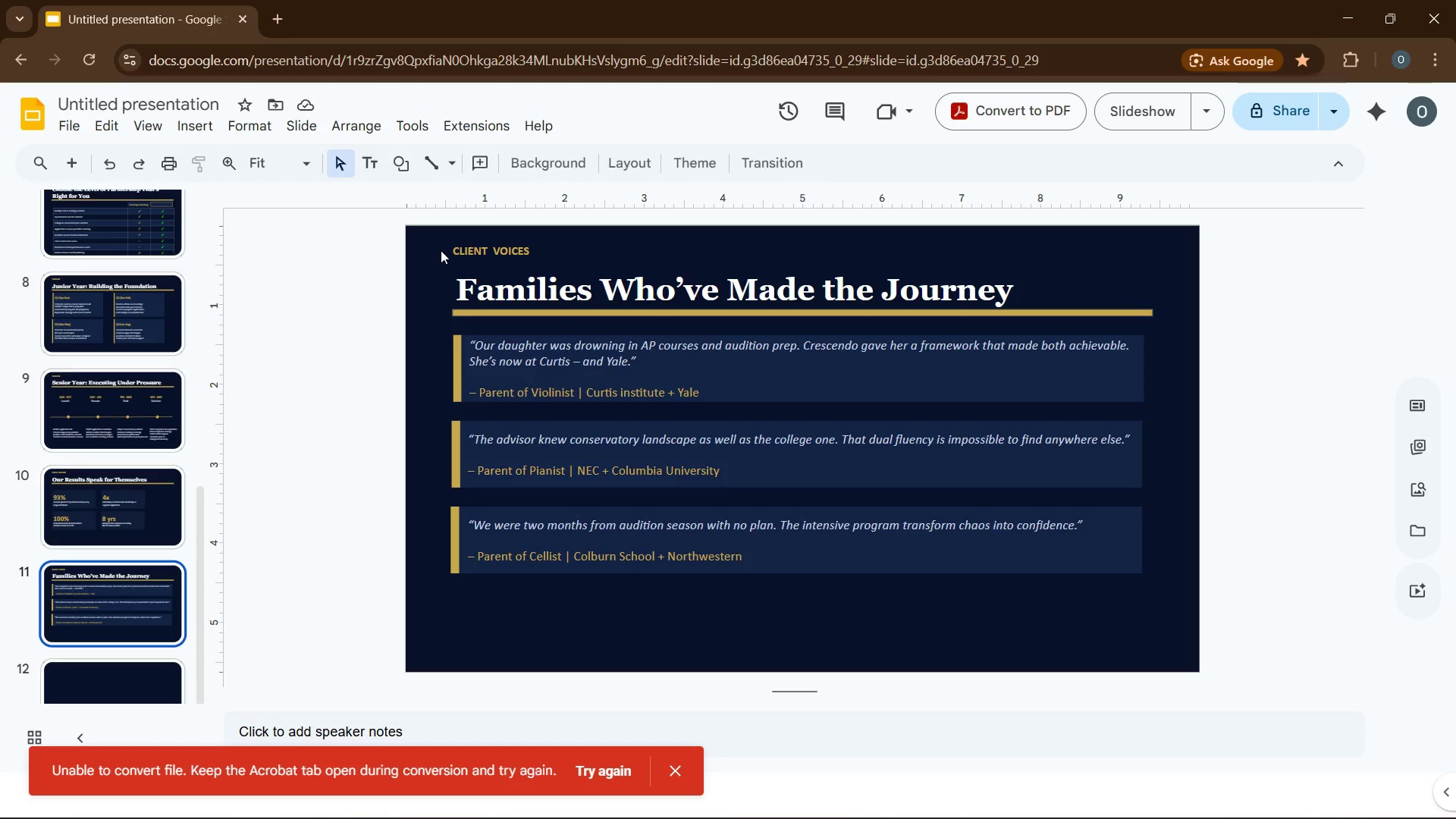 
left_click([457, 249])
 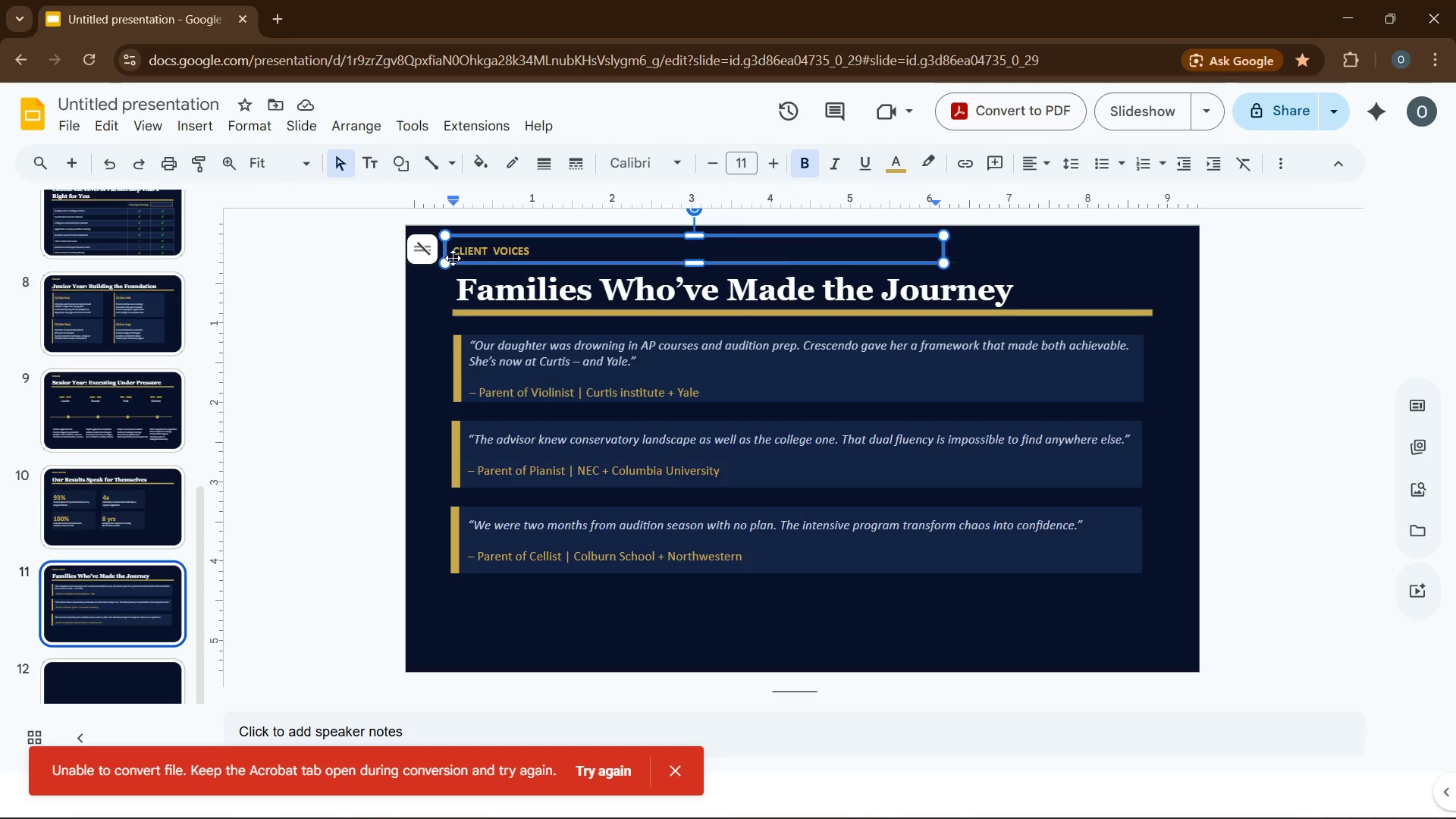 
left_click([453, 259])
 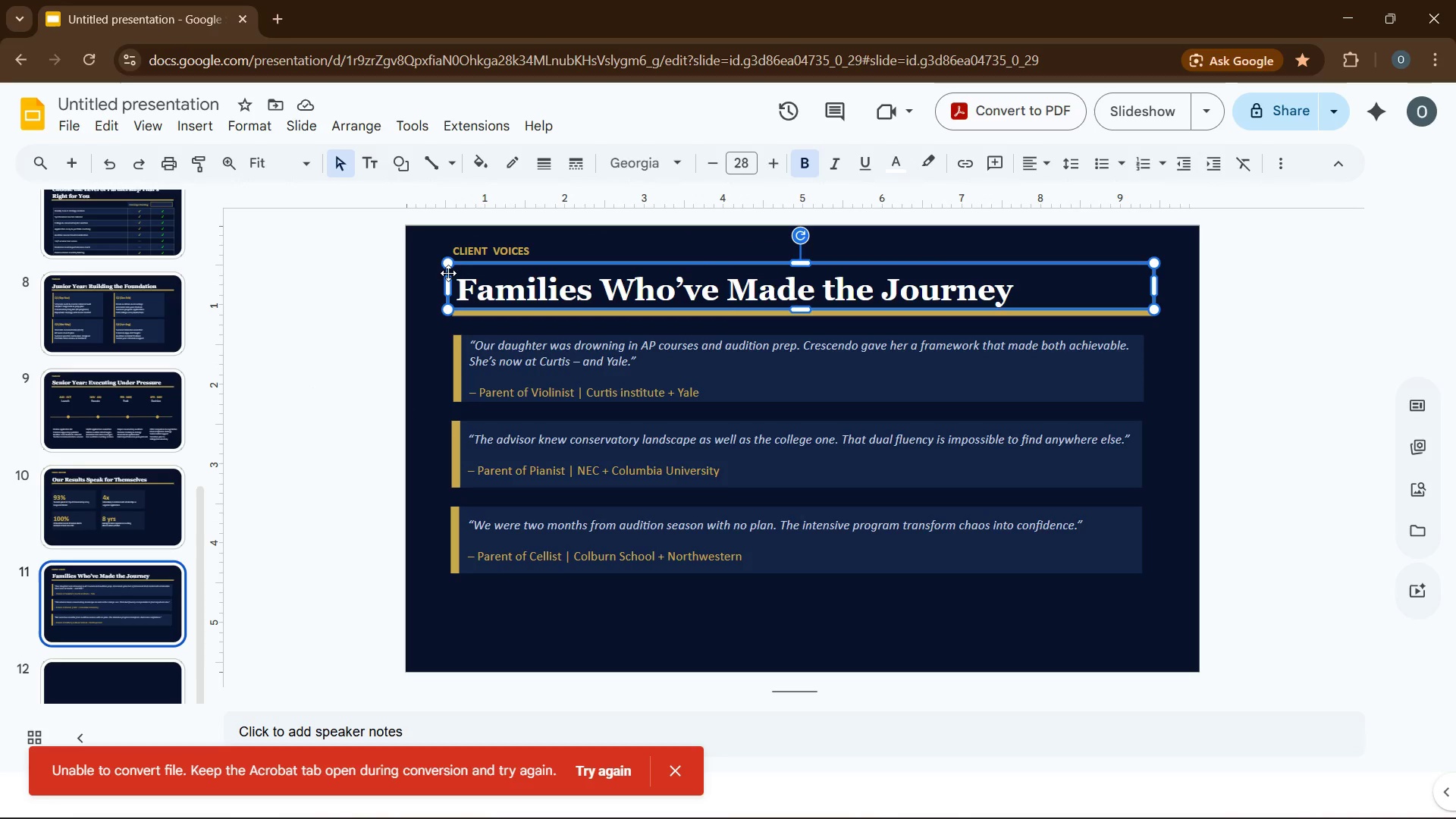 
key(Control+C)
 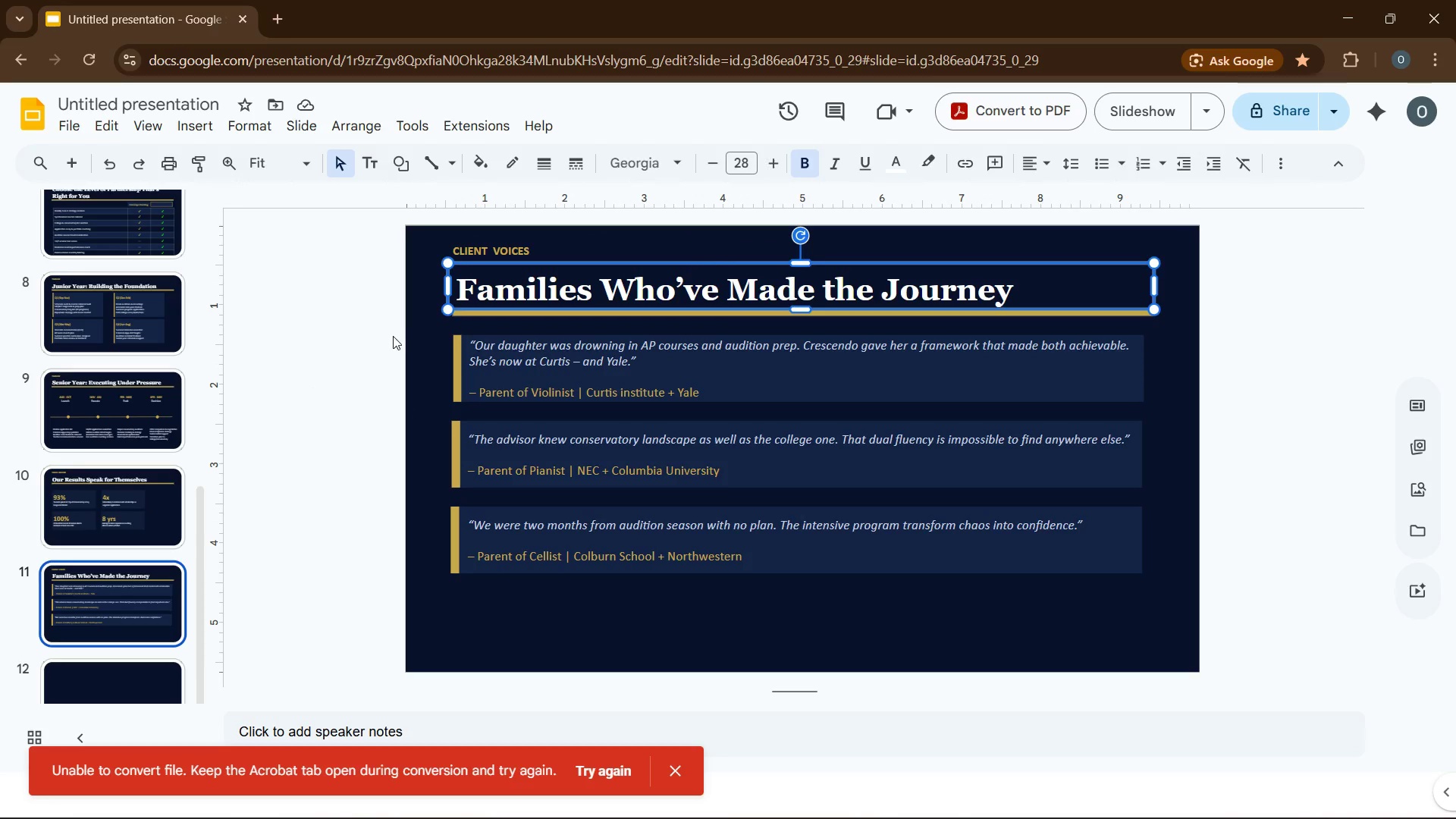 
left_click([393, 336])
 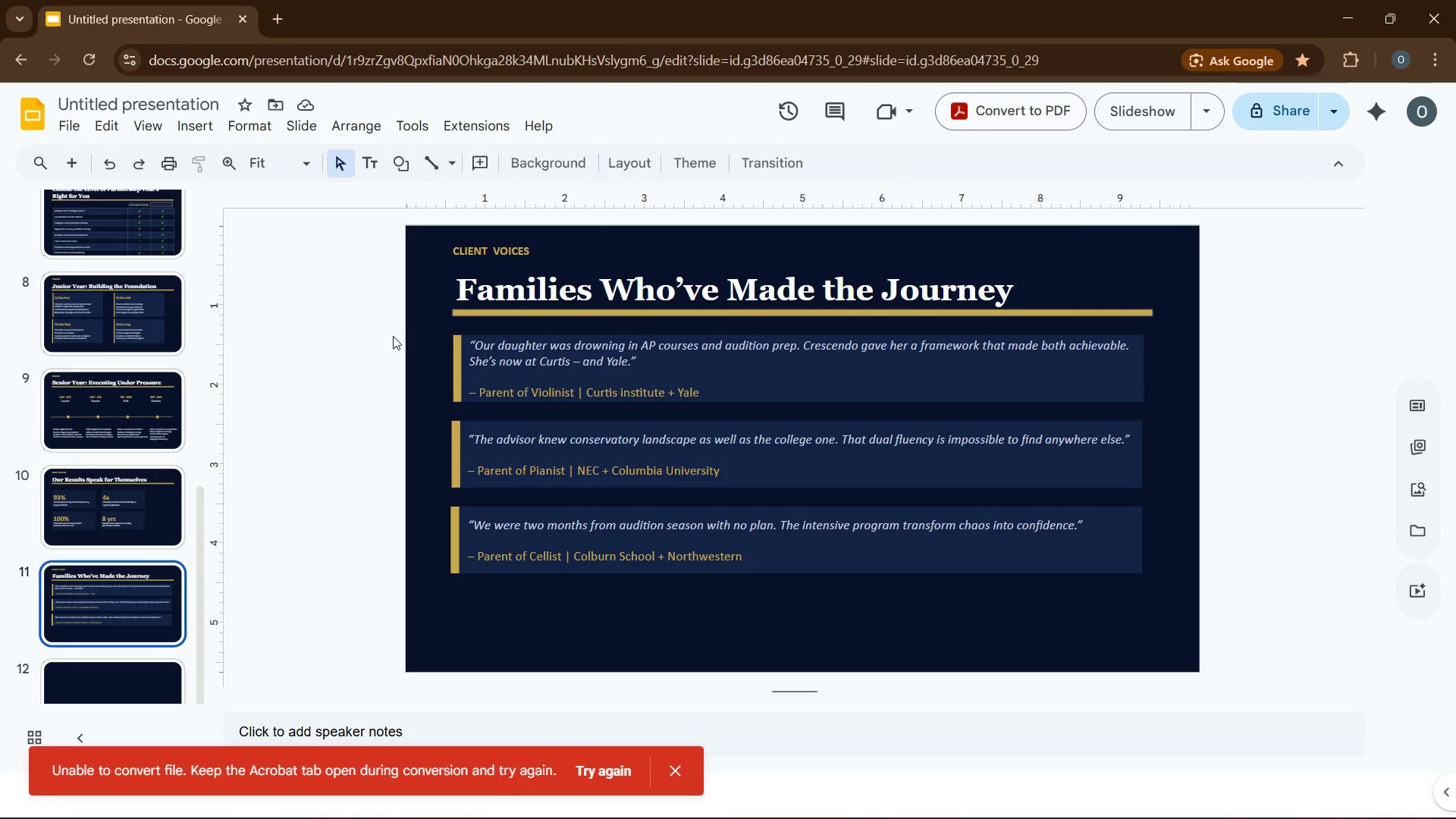 
key(ArrowDown)
 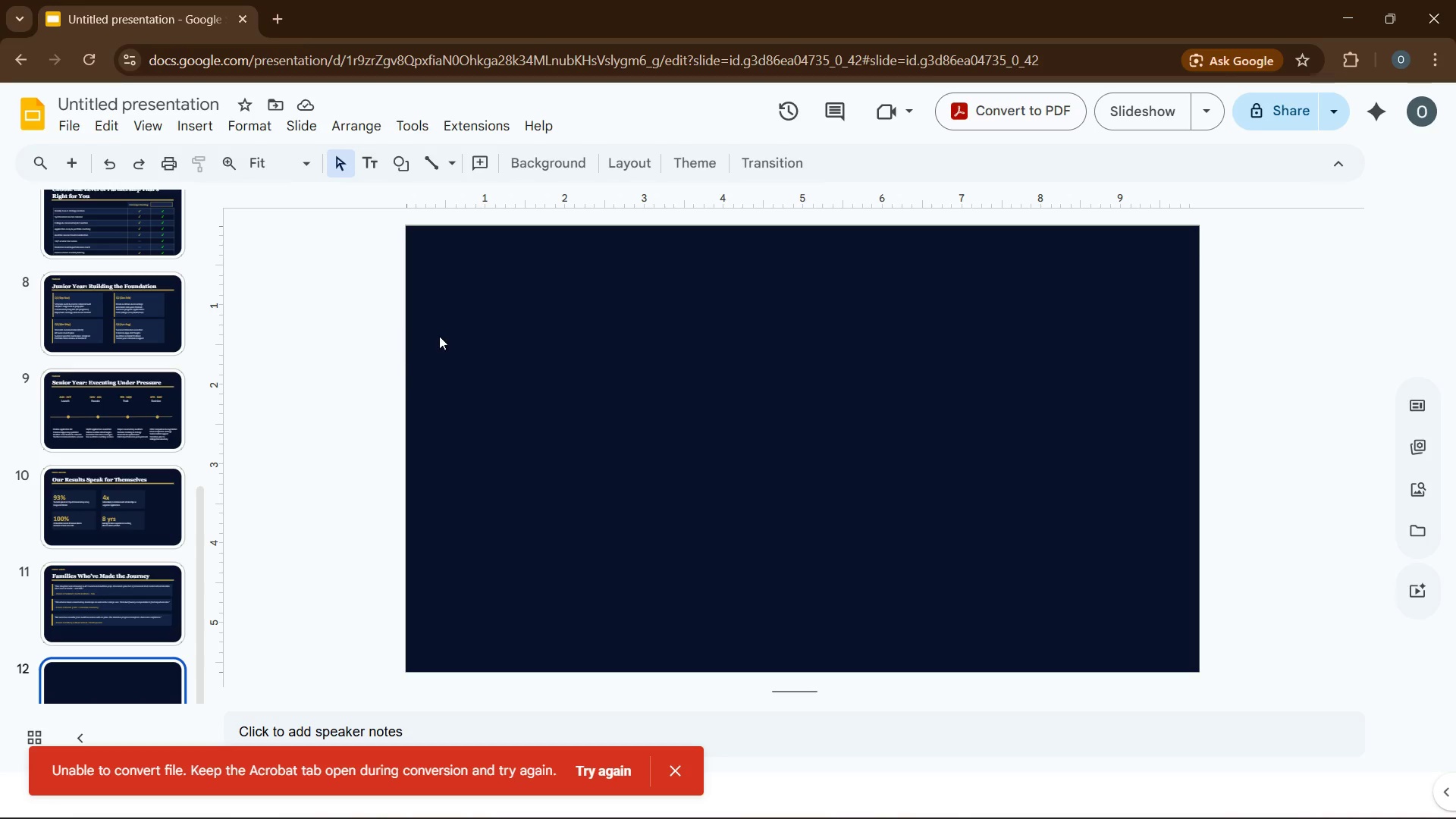 
left_click([439, 336])
 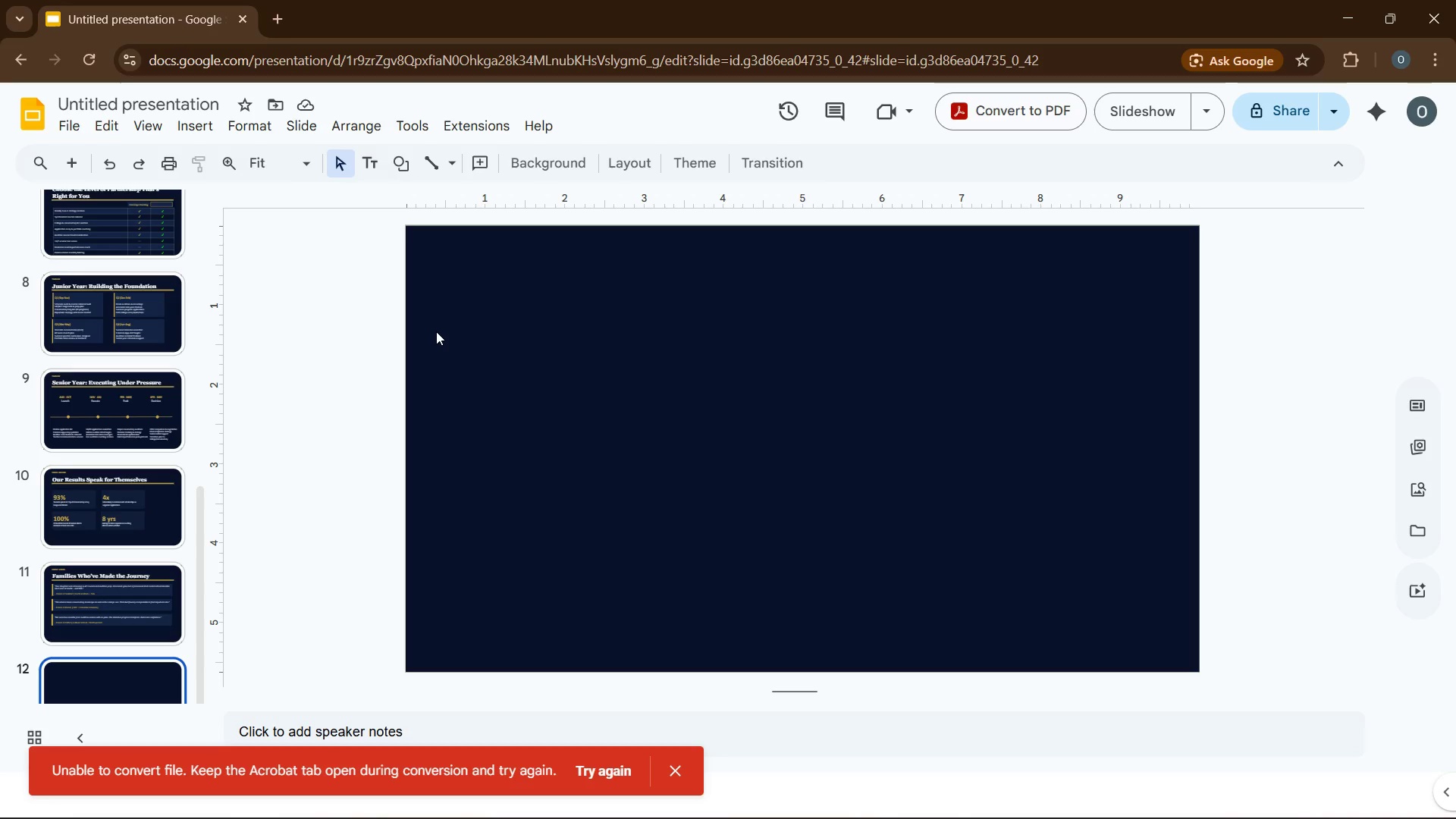 
key(Control+V)
 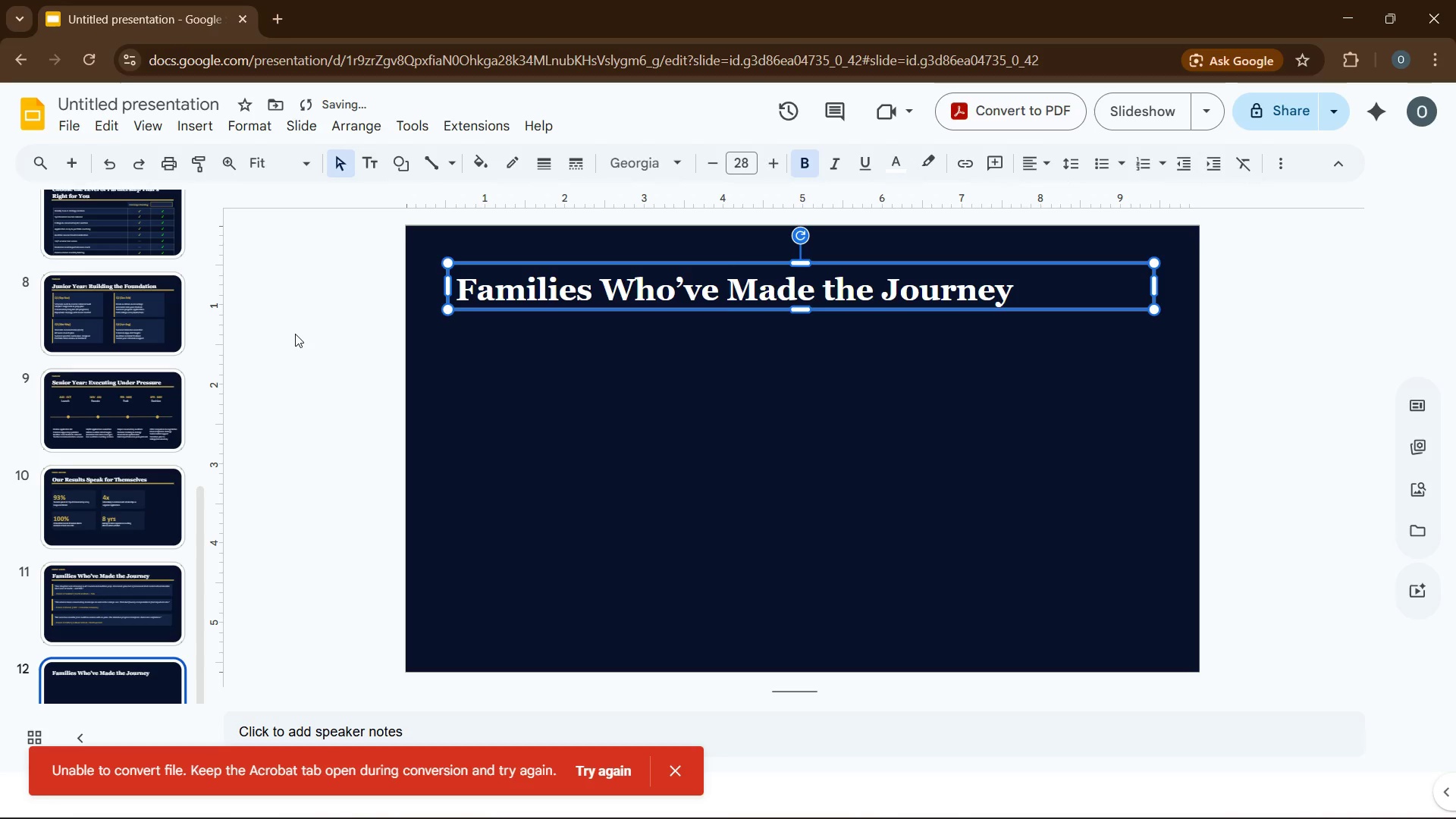 
left_click([296, 334])
 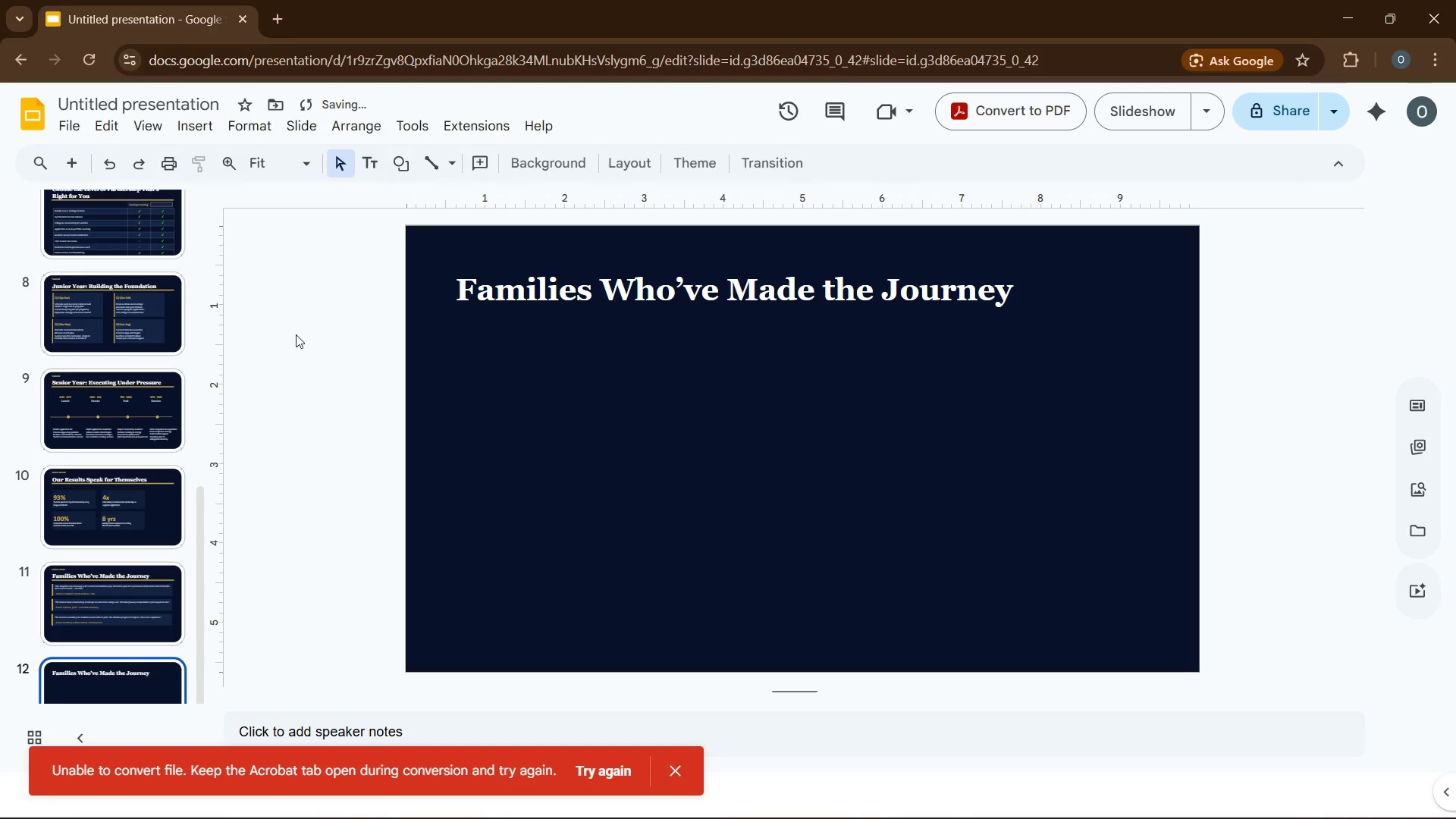 
key(ArrowUp)
 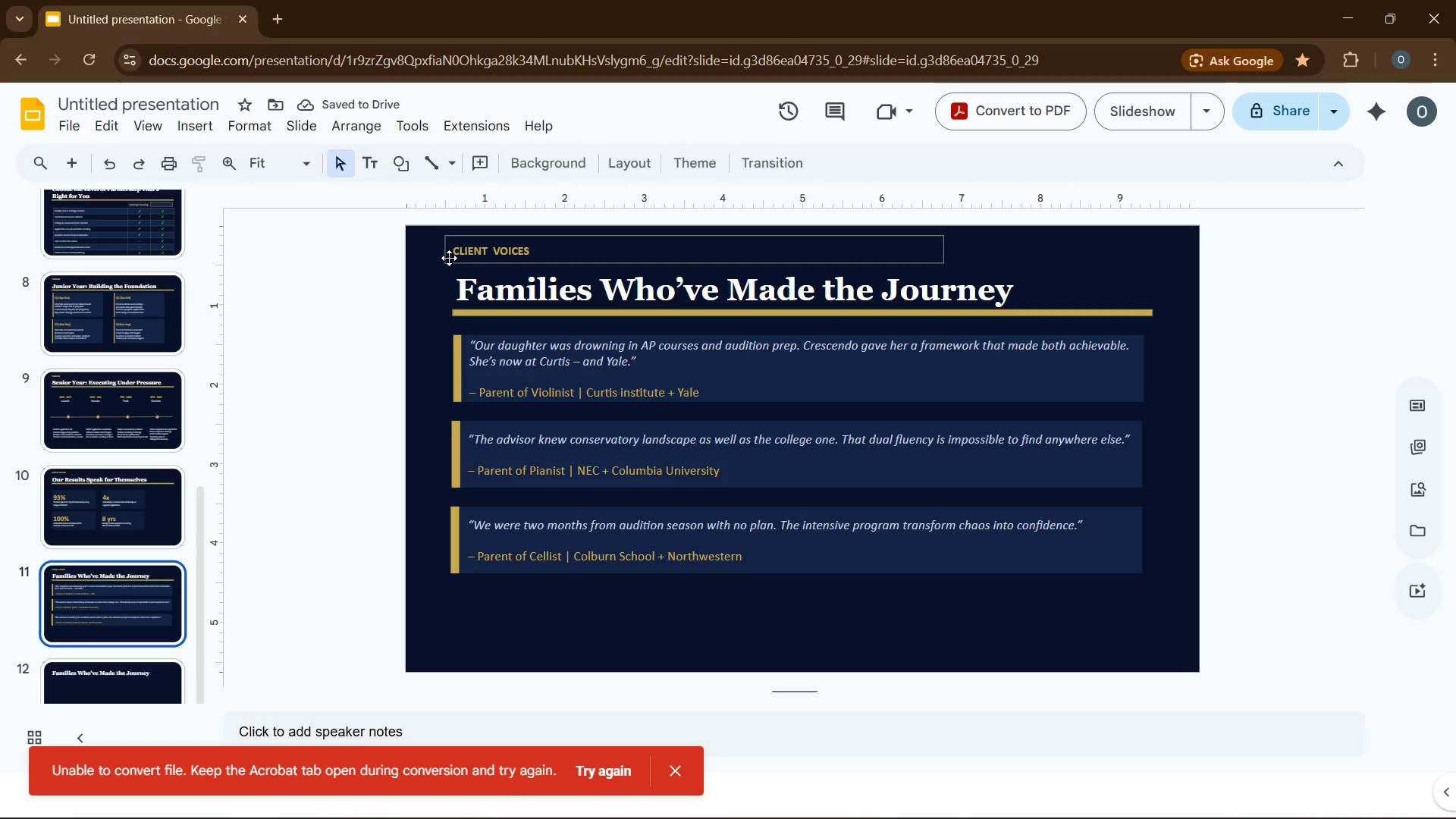 
left_click([451, 256])
 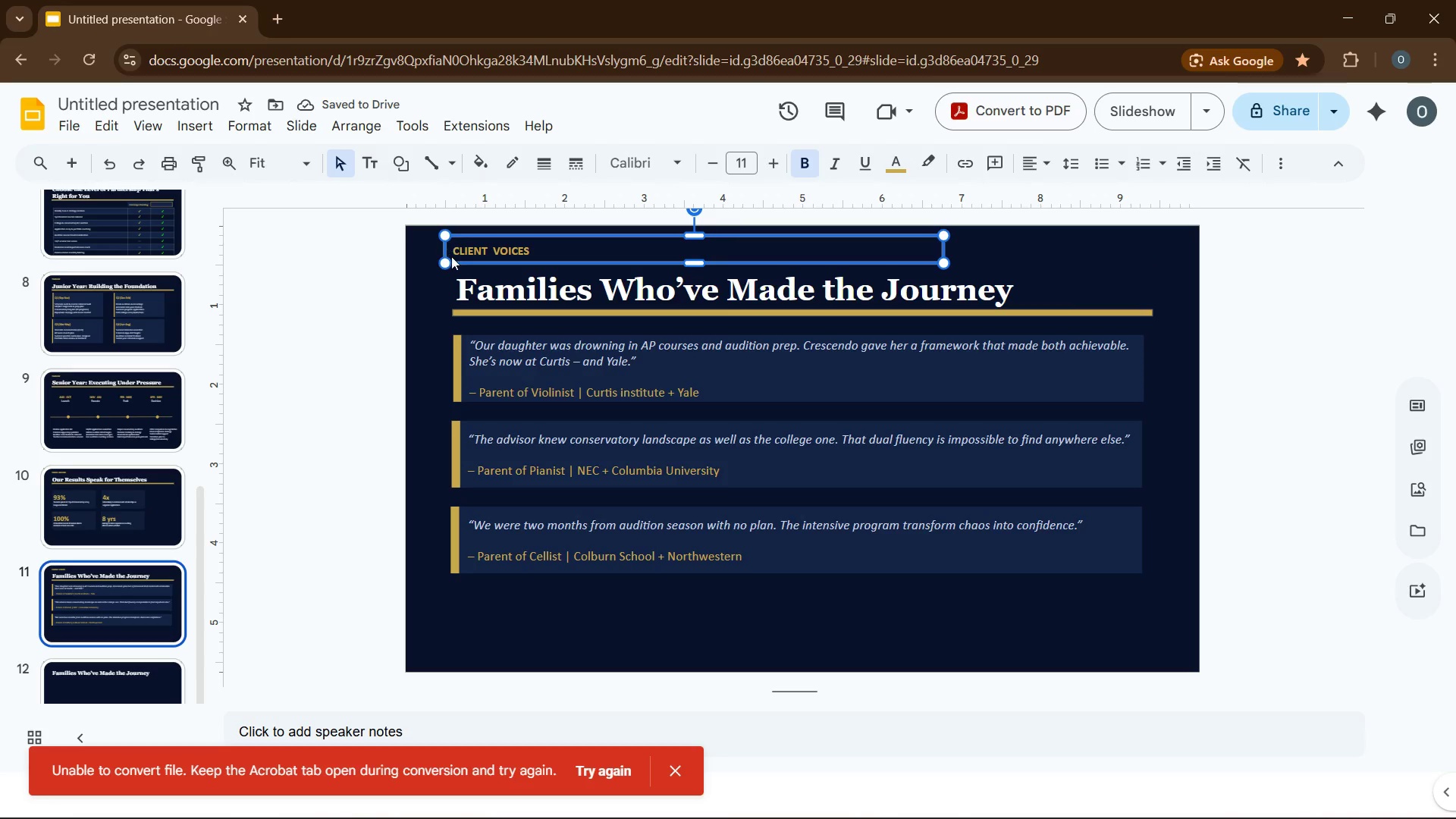 
key(Control+C)
 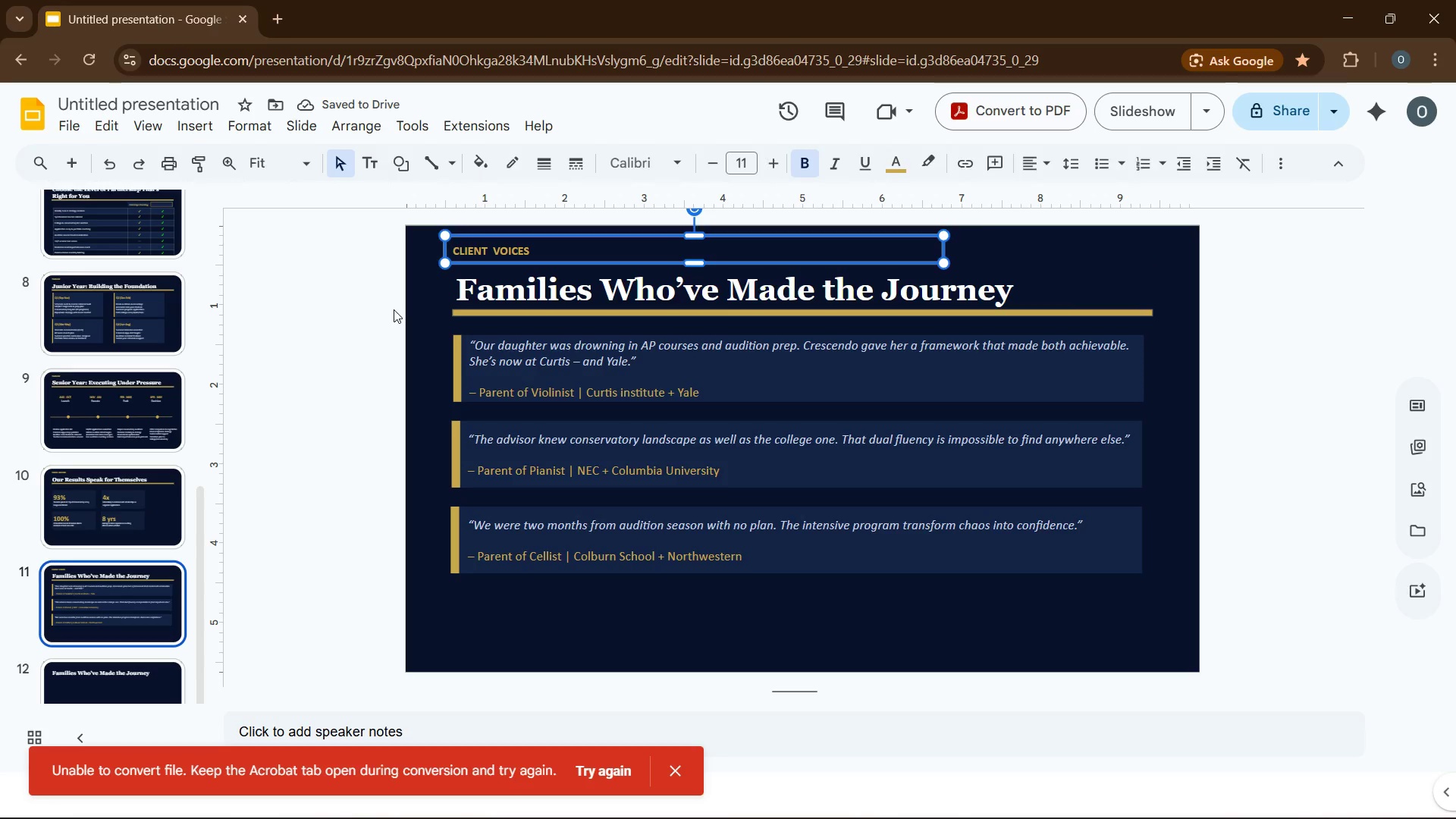 
left_click([394, 309])
 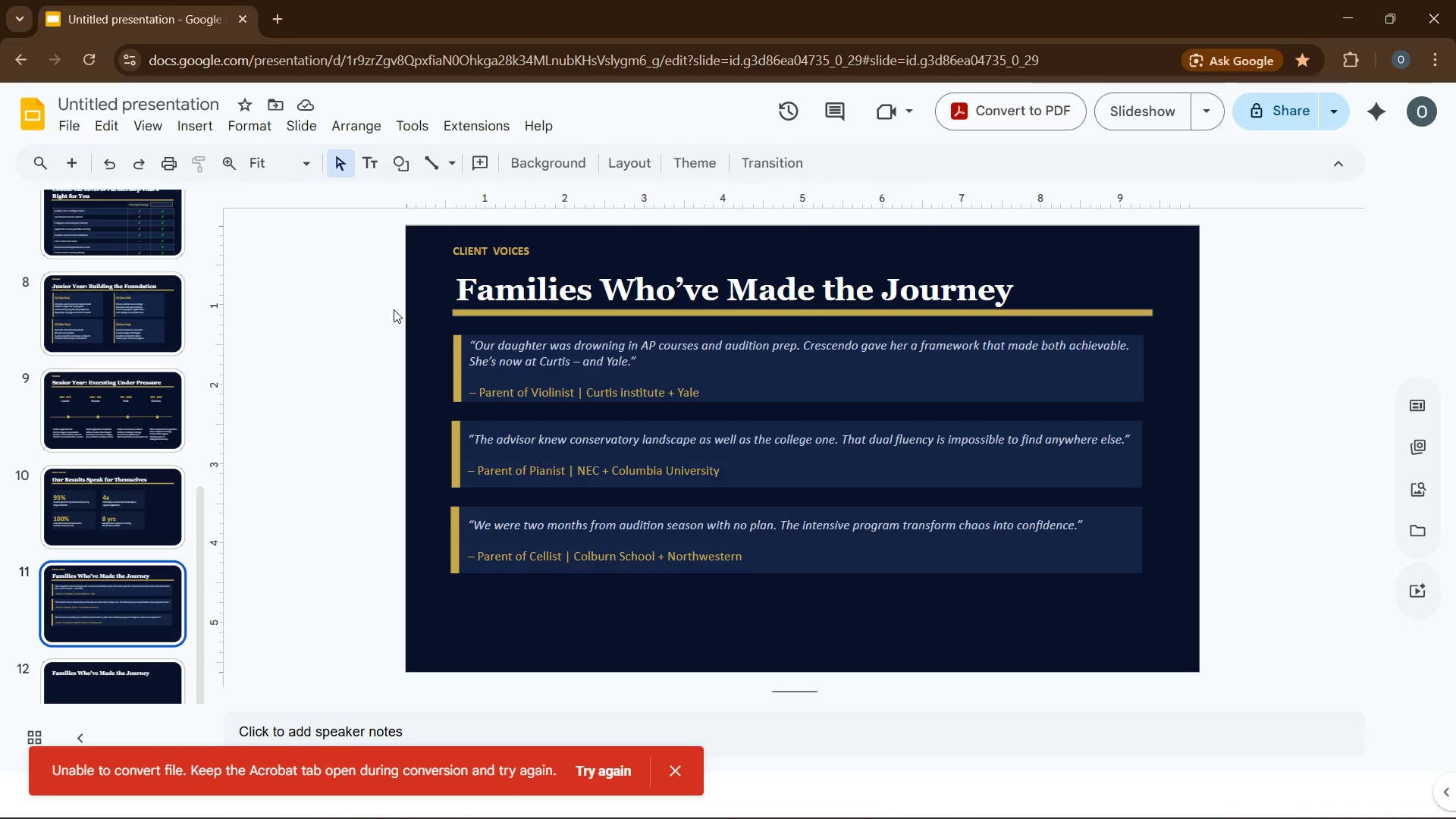 
key(ArrowDown)
 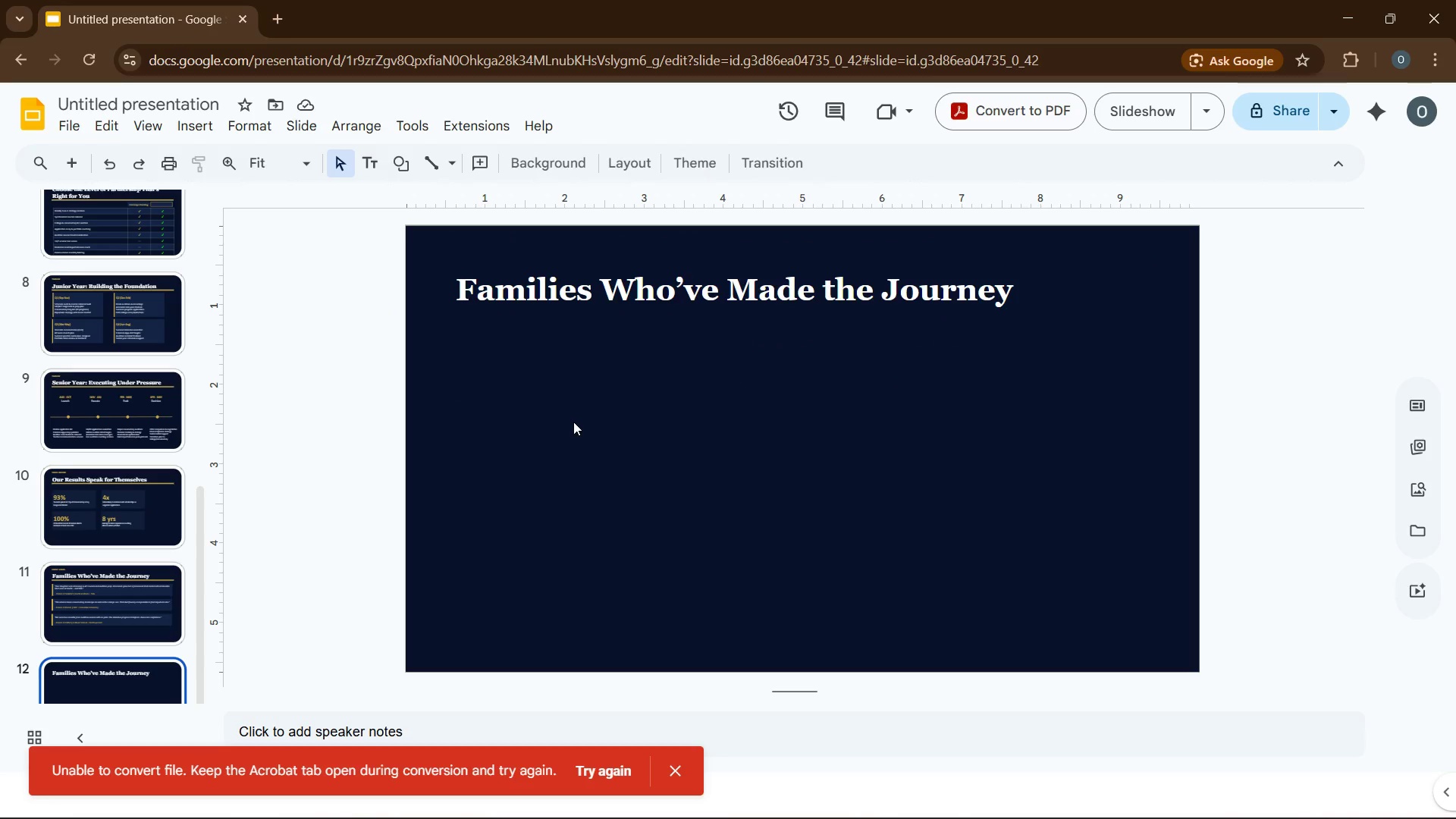 
left_click([573, 422])
 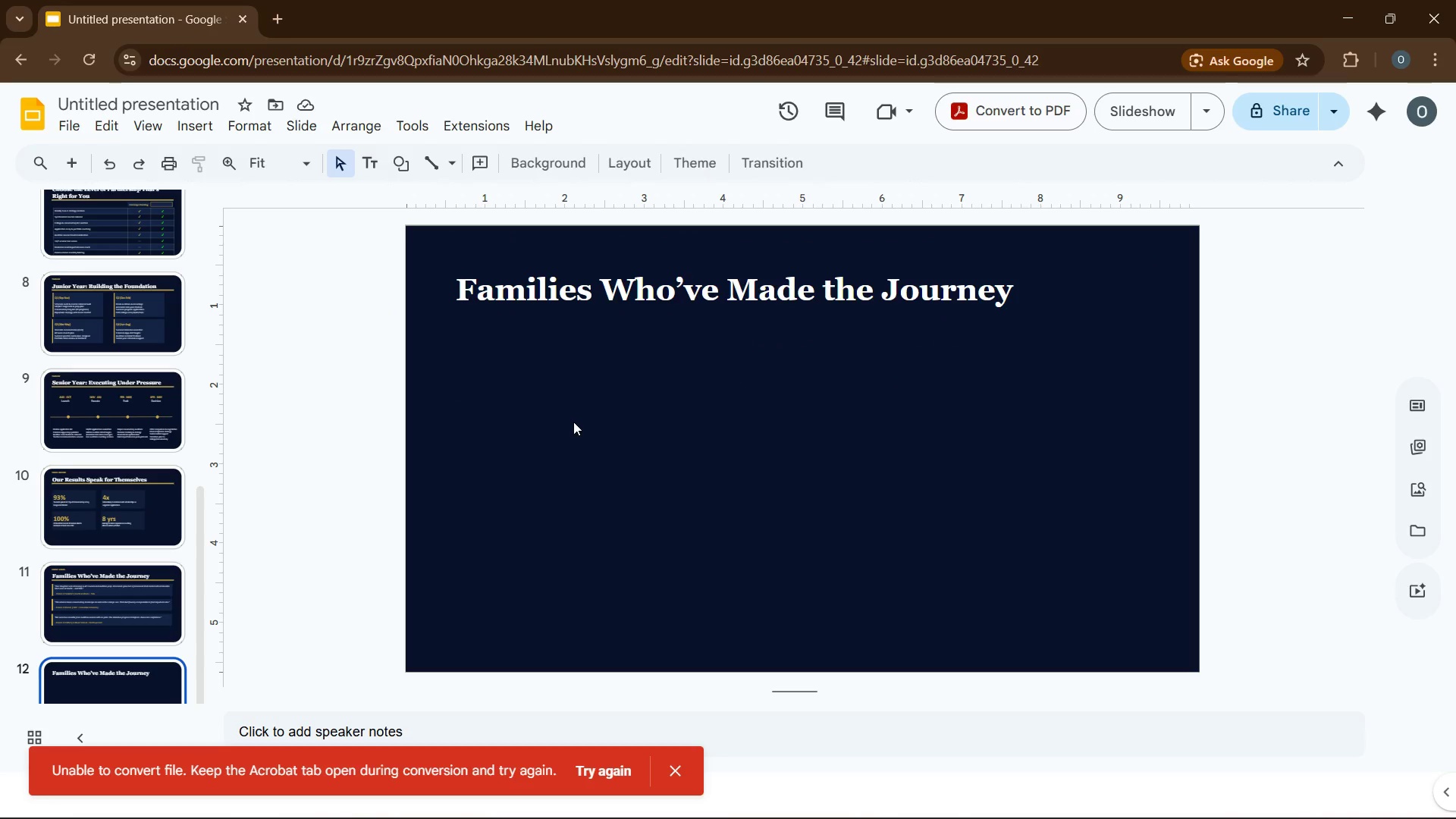 
key(Control+V)
 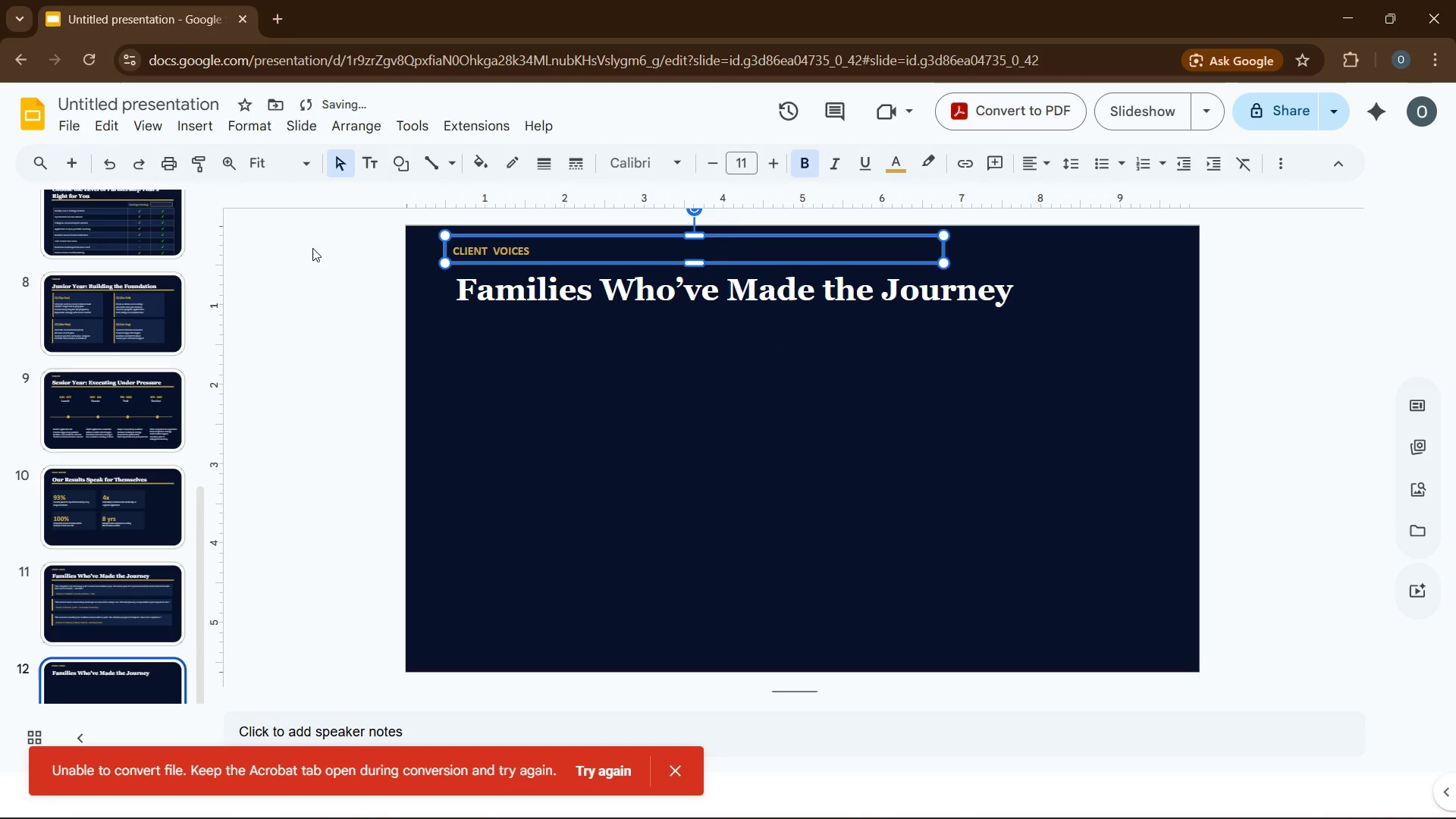 
left_click([340, 231])
 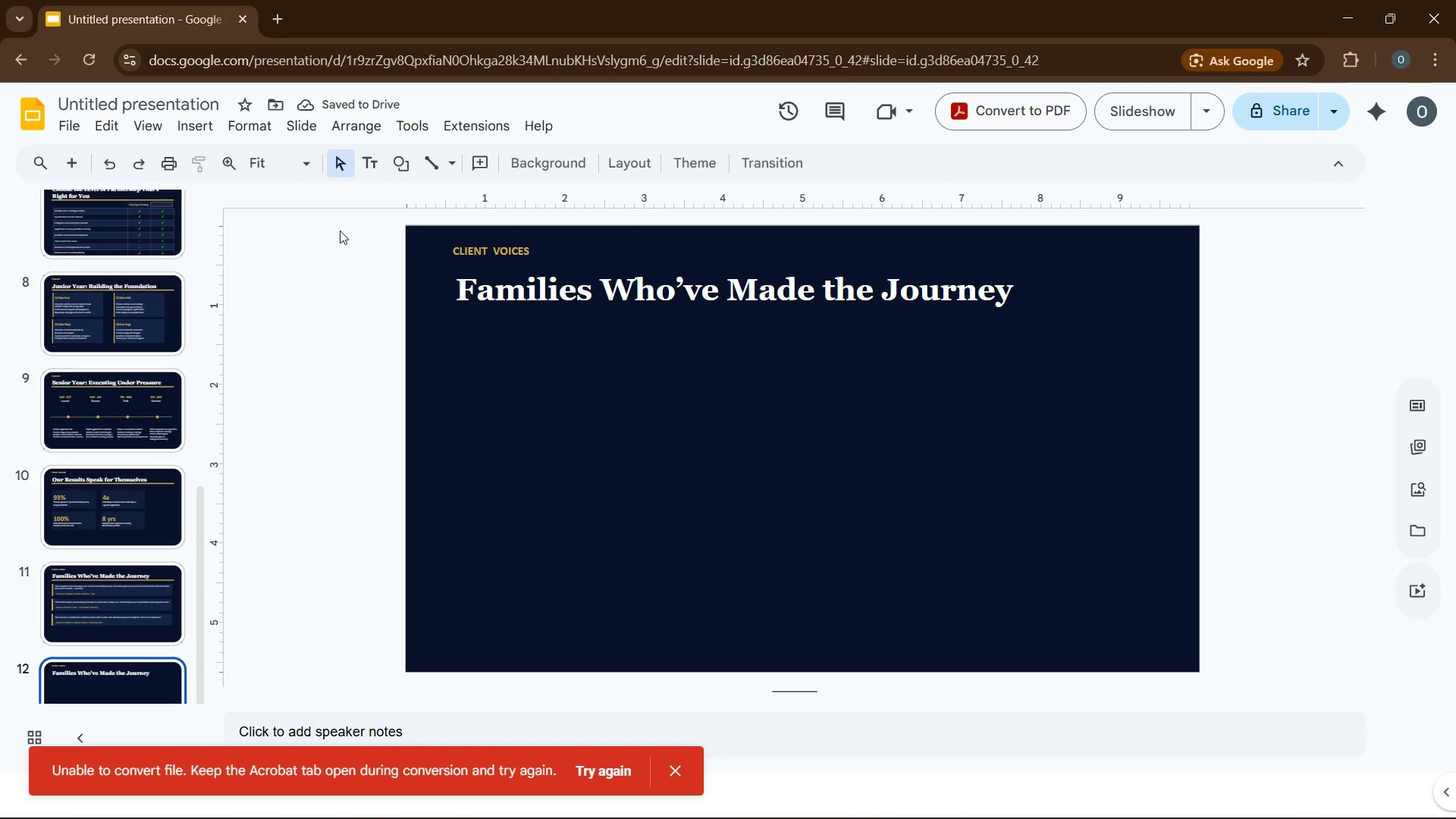 
key(ArrowUp)
 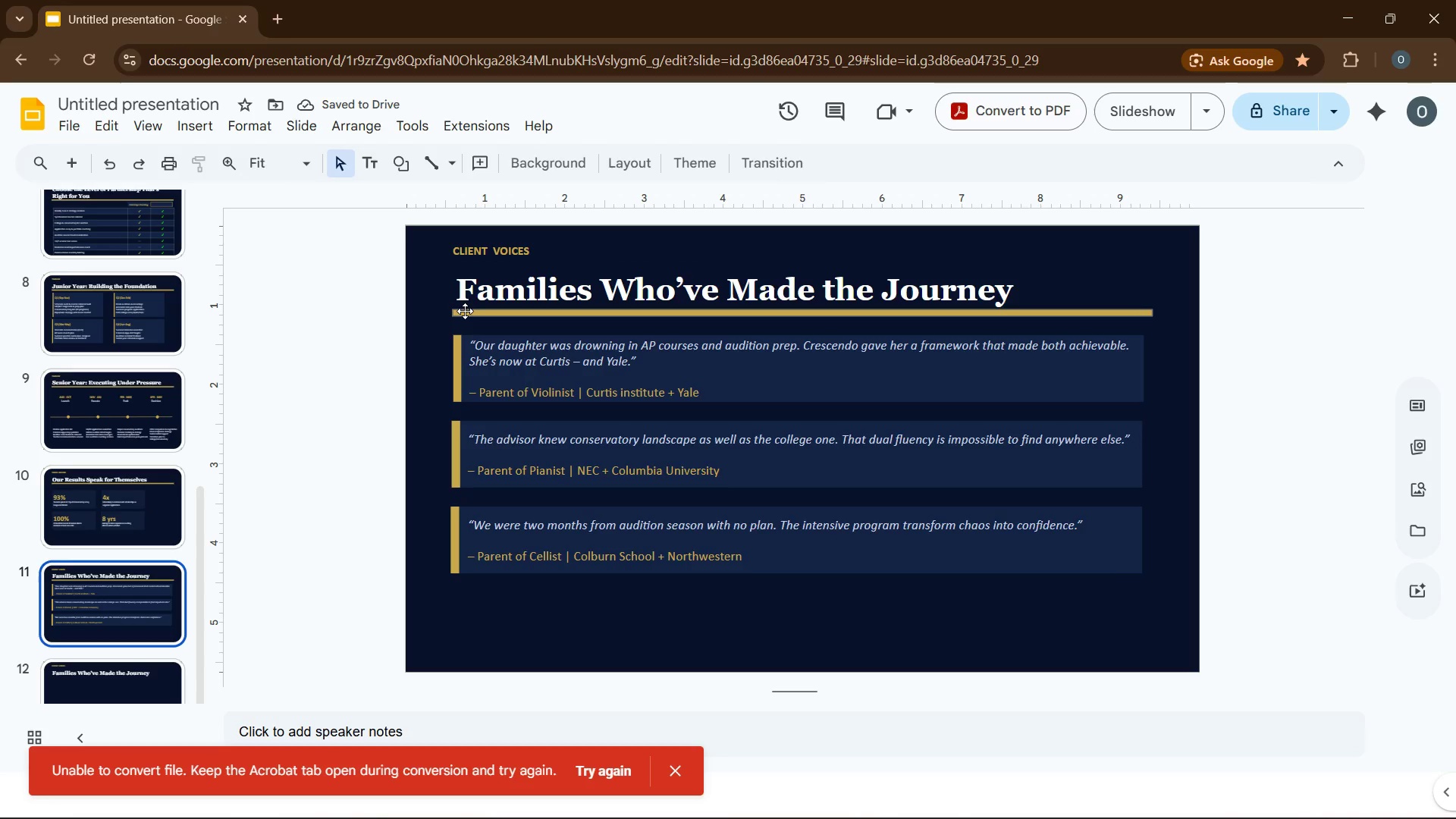 
left_click([465, 311])
 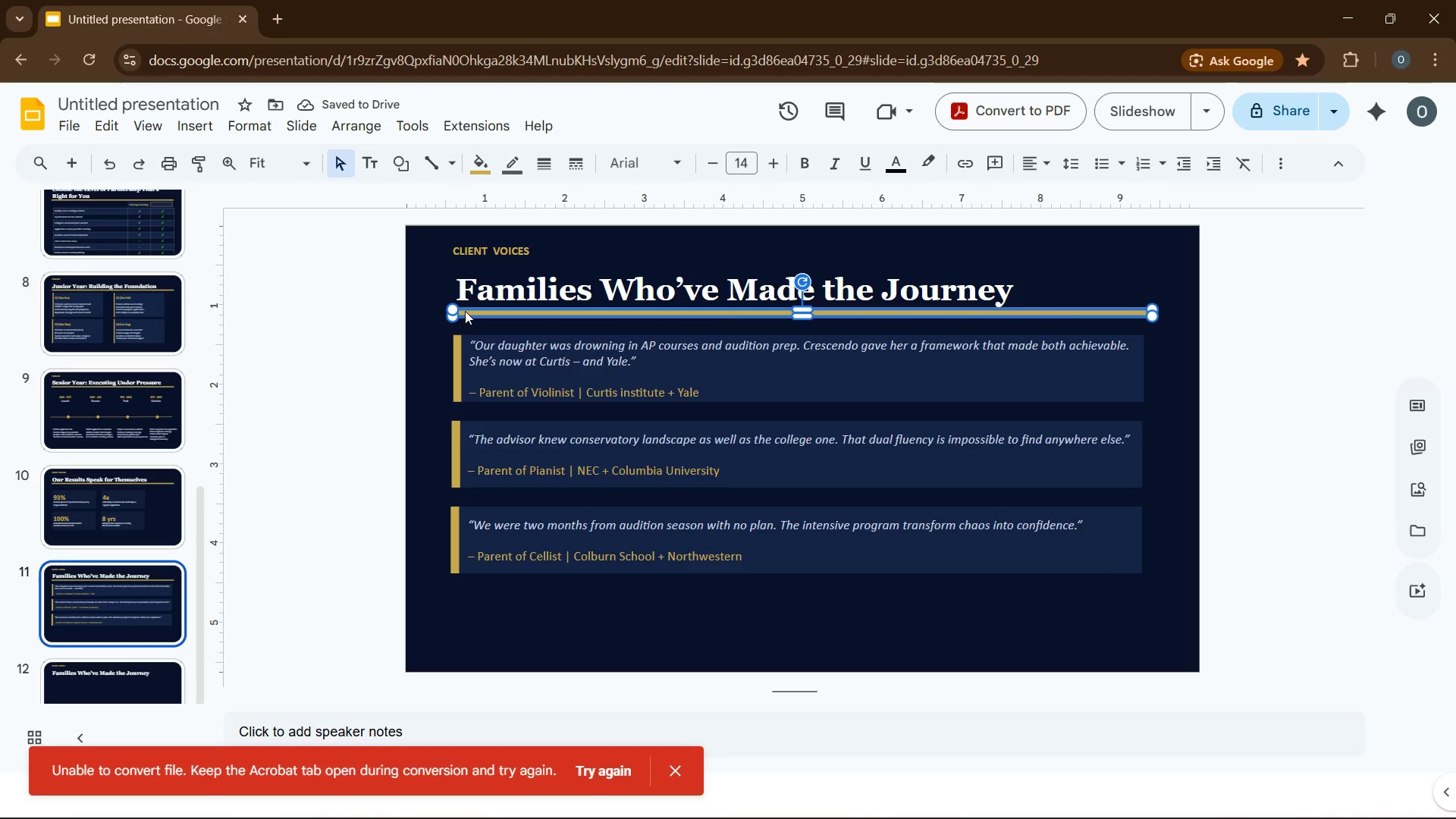 
key(Control+C)
 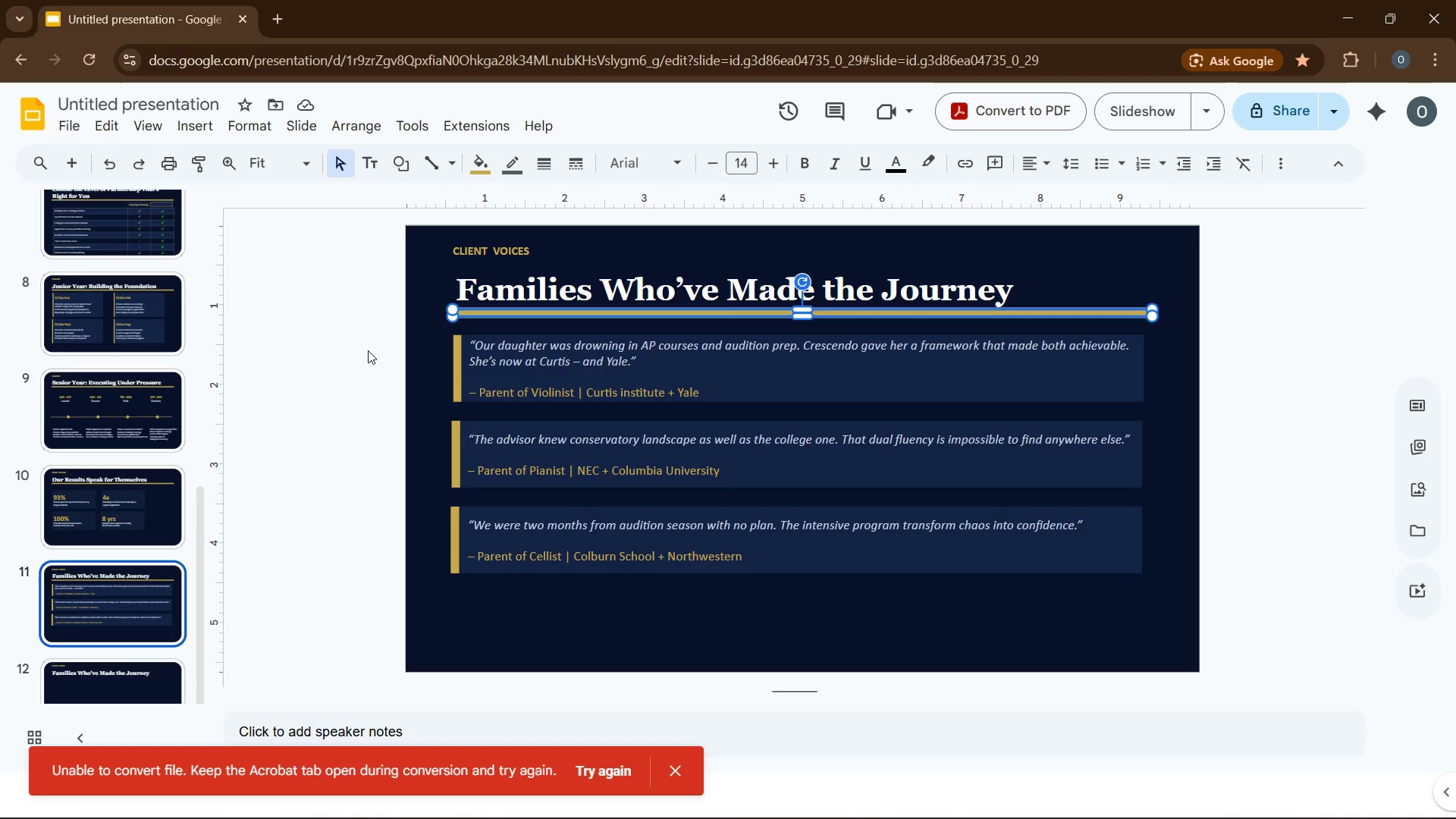 
left_click([368, 350])
 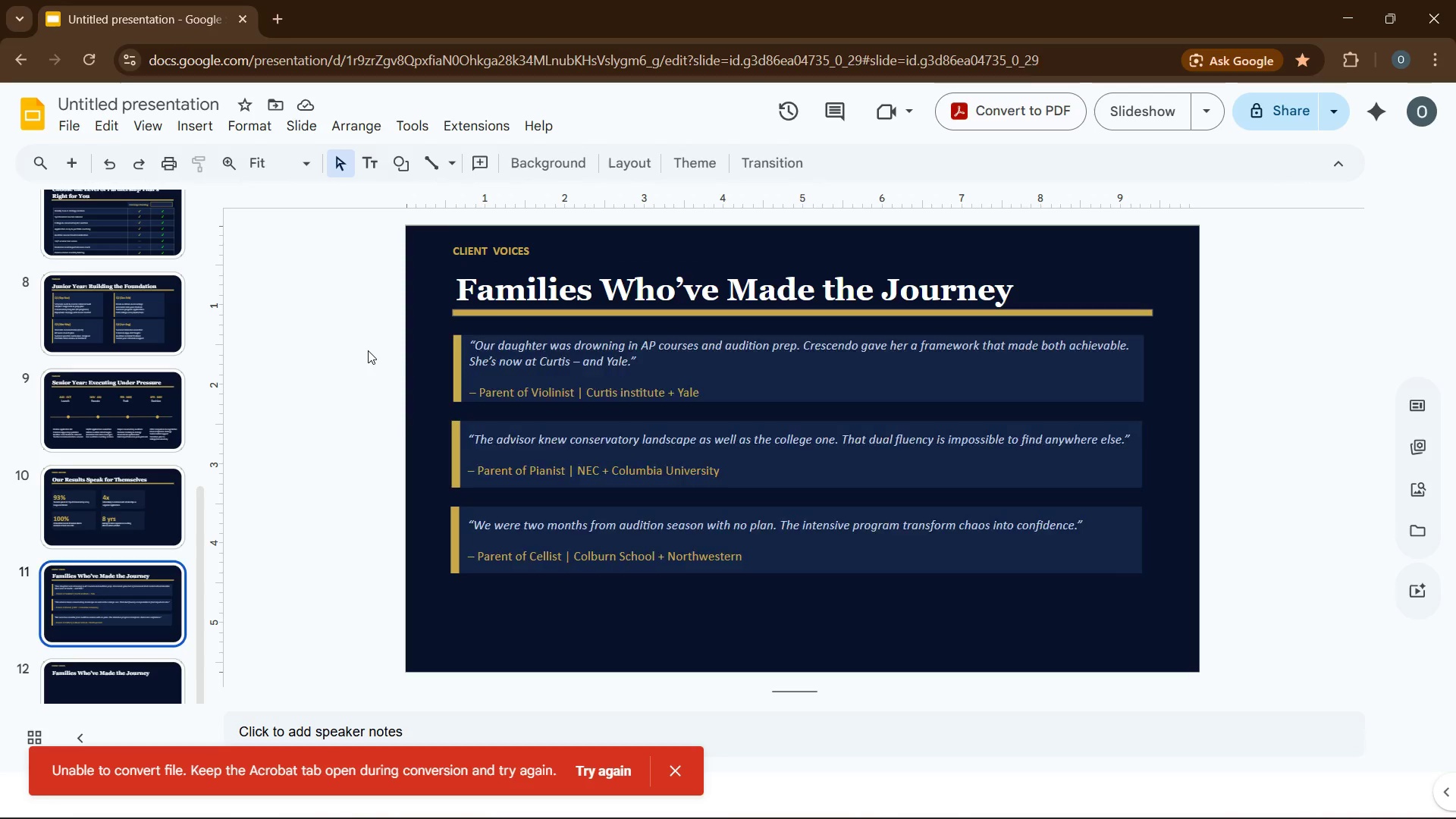 
key(ArrowDown)
 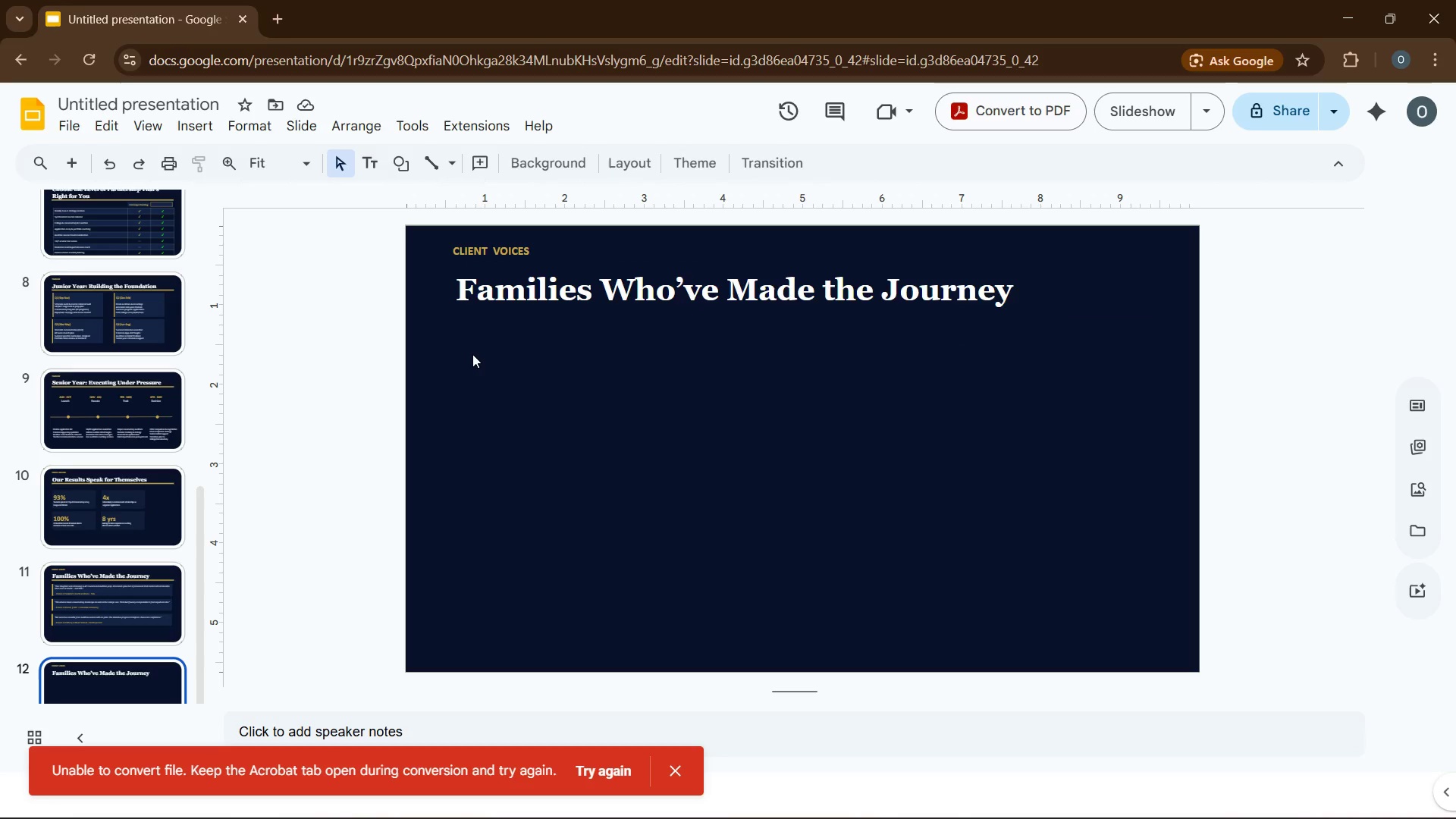 
left_click([475, 352])
 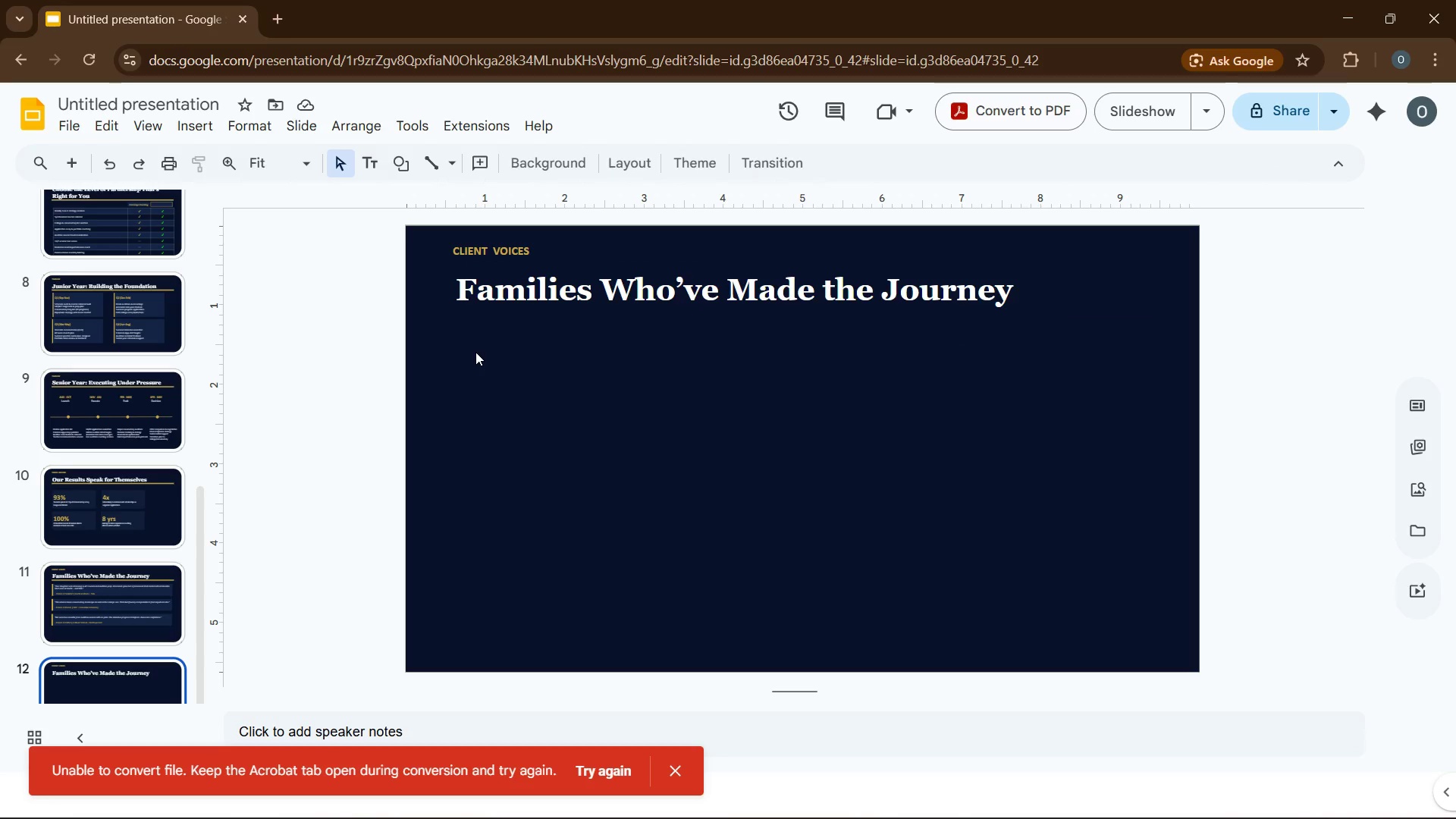 
key(Control+V)
 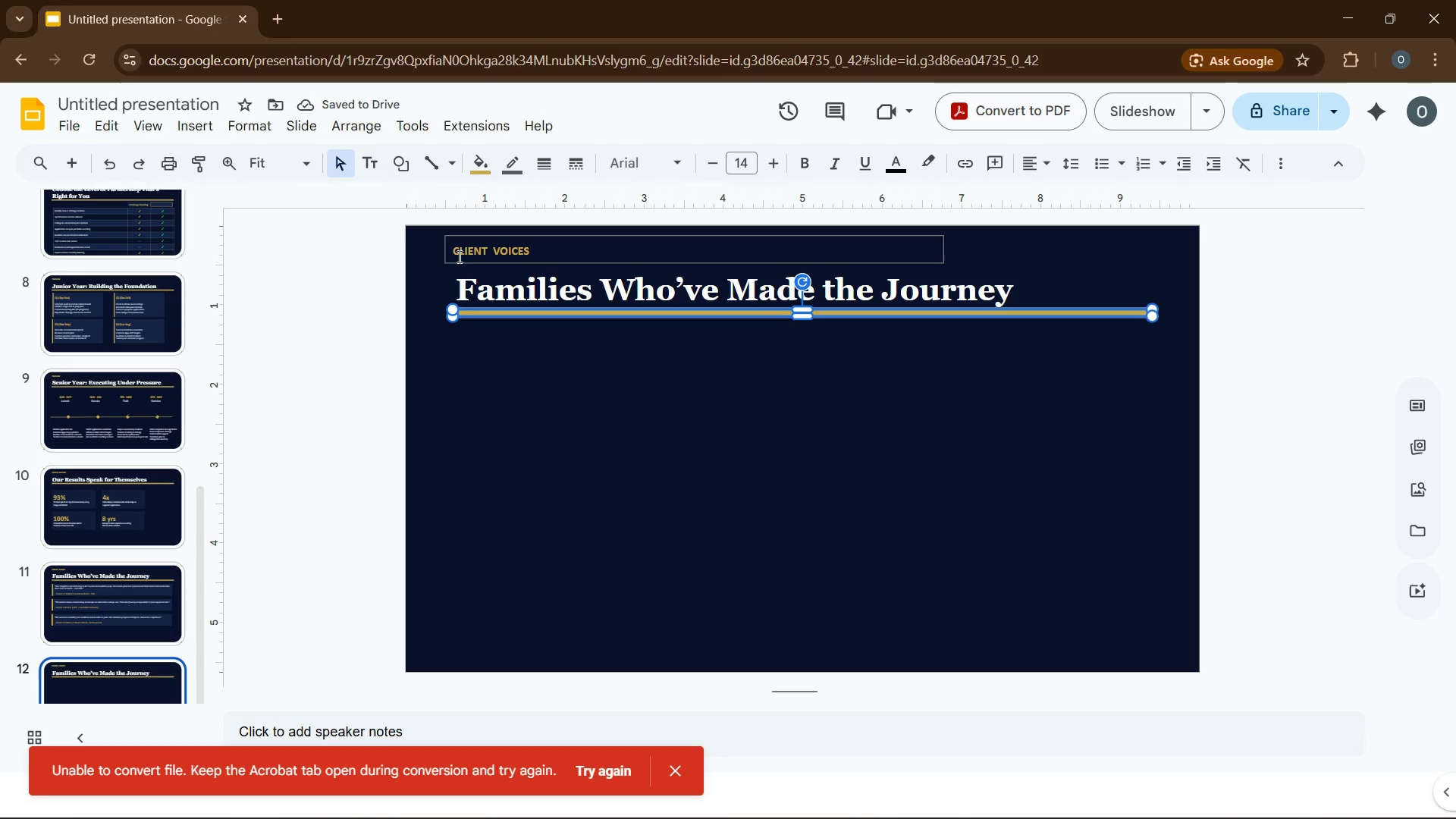 
double_click([457, 249])
 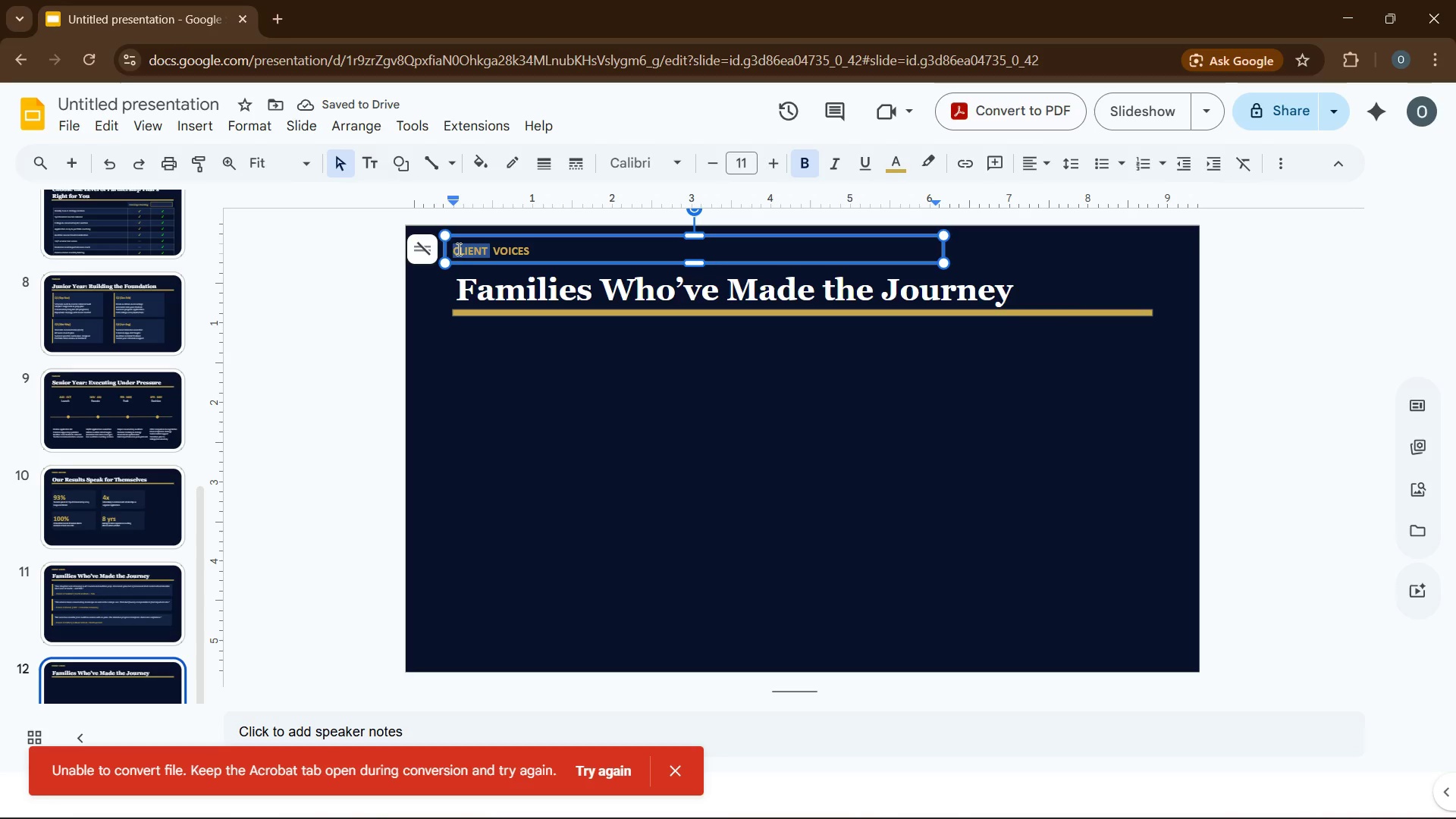 
key(Control+A)
 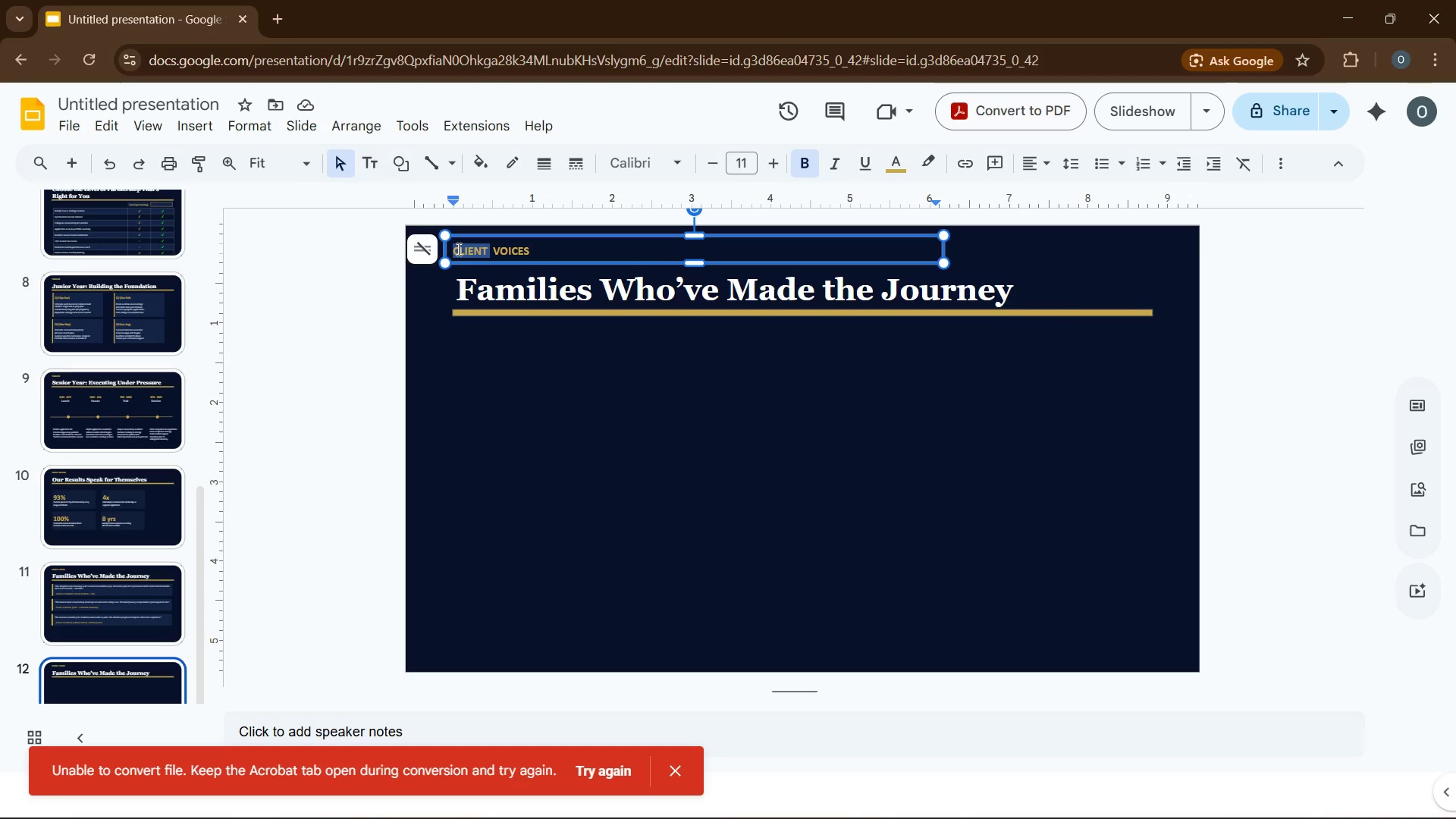 
type(INVESTMENT)
 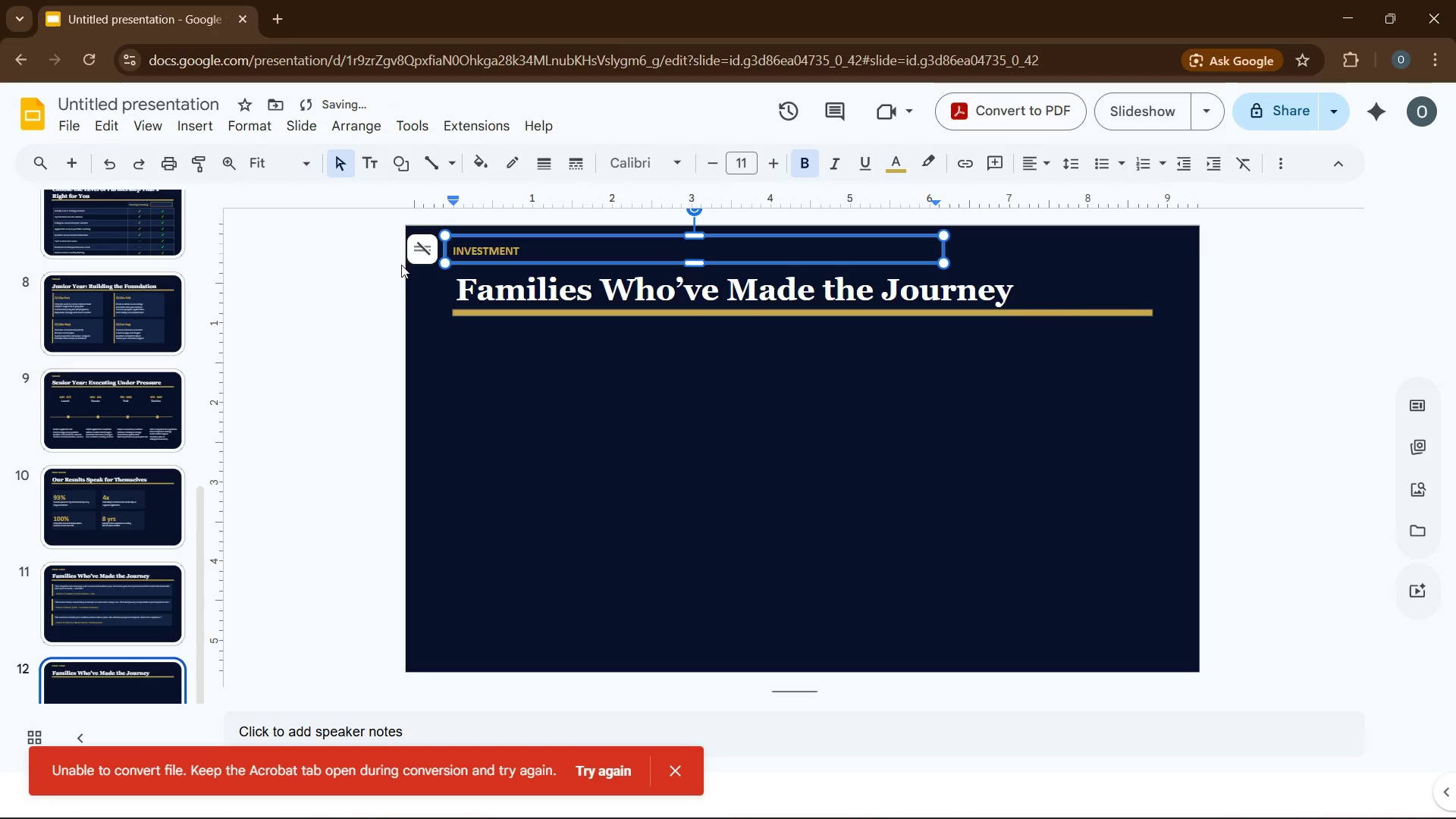 
left_click([446, 280])
 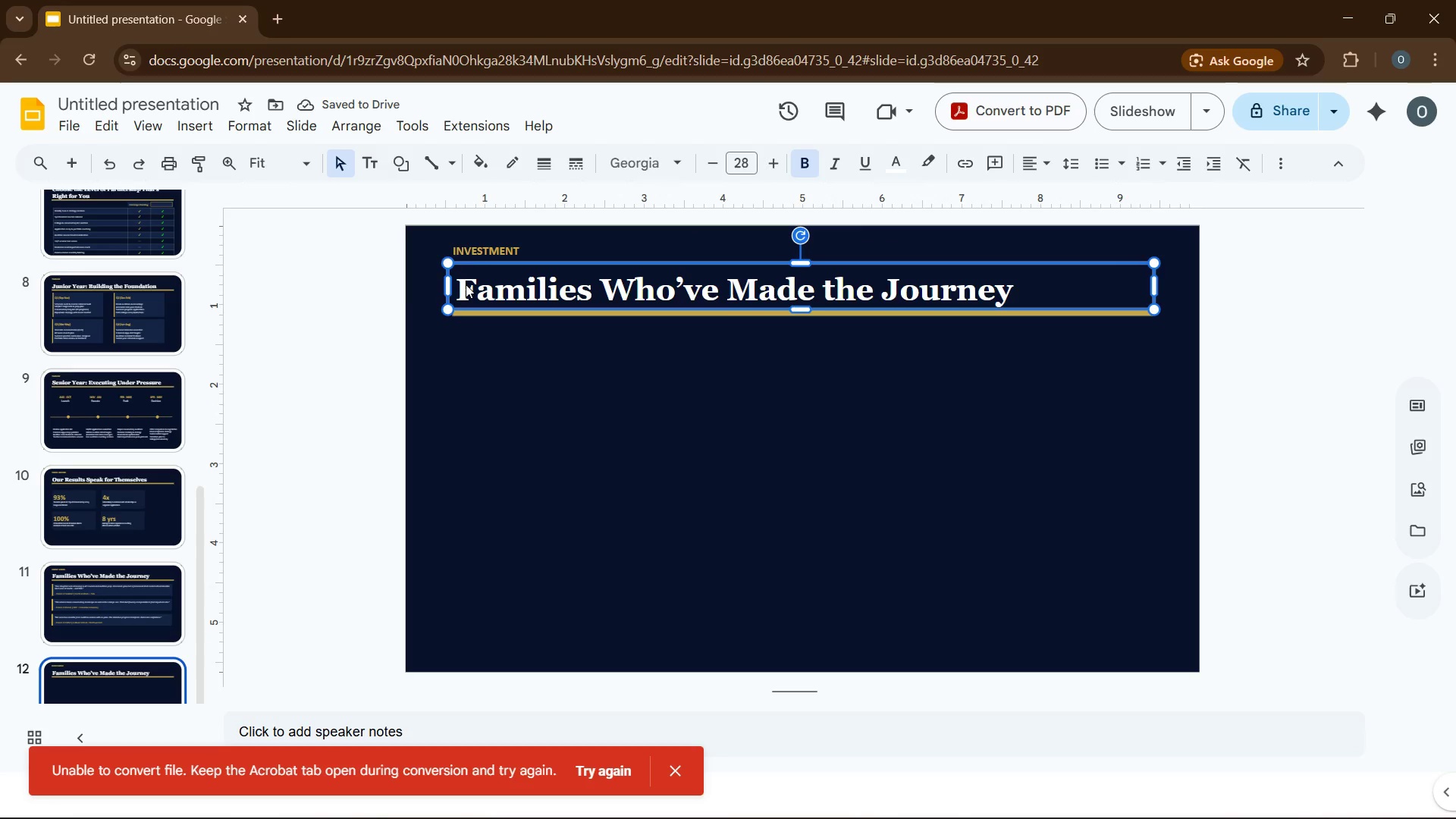 
left_click([466, 284])
 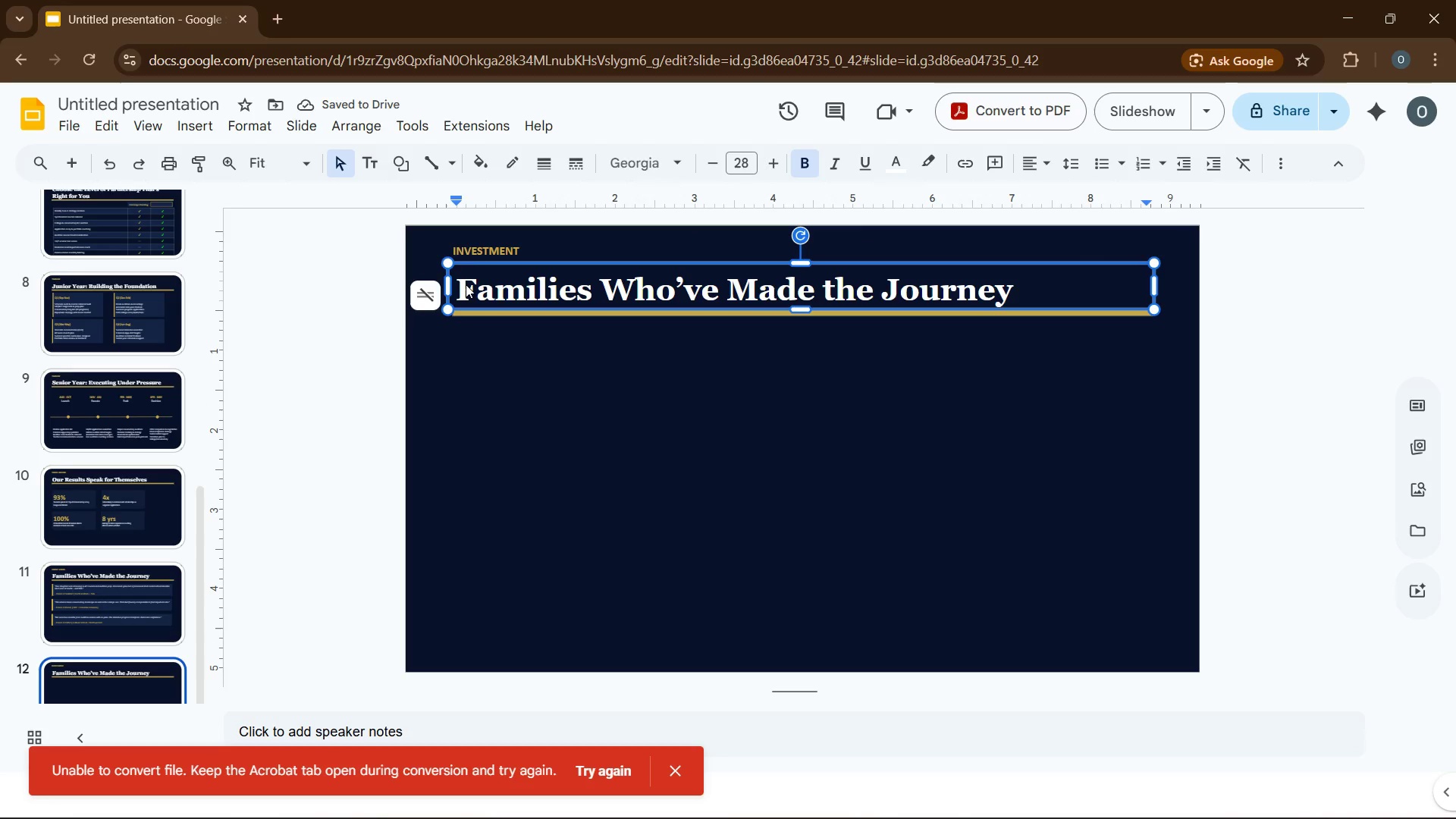 
key(Control+A)
 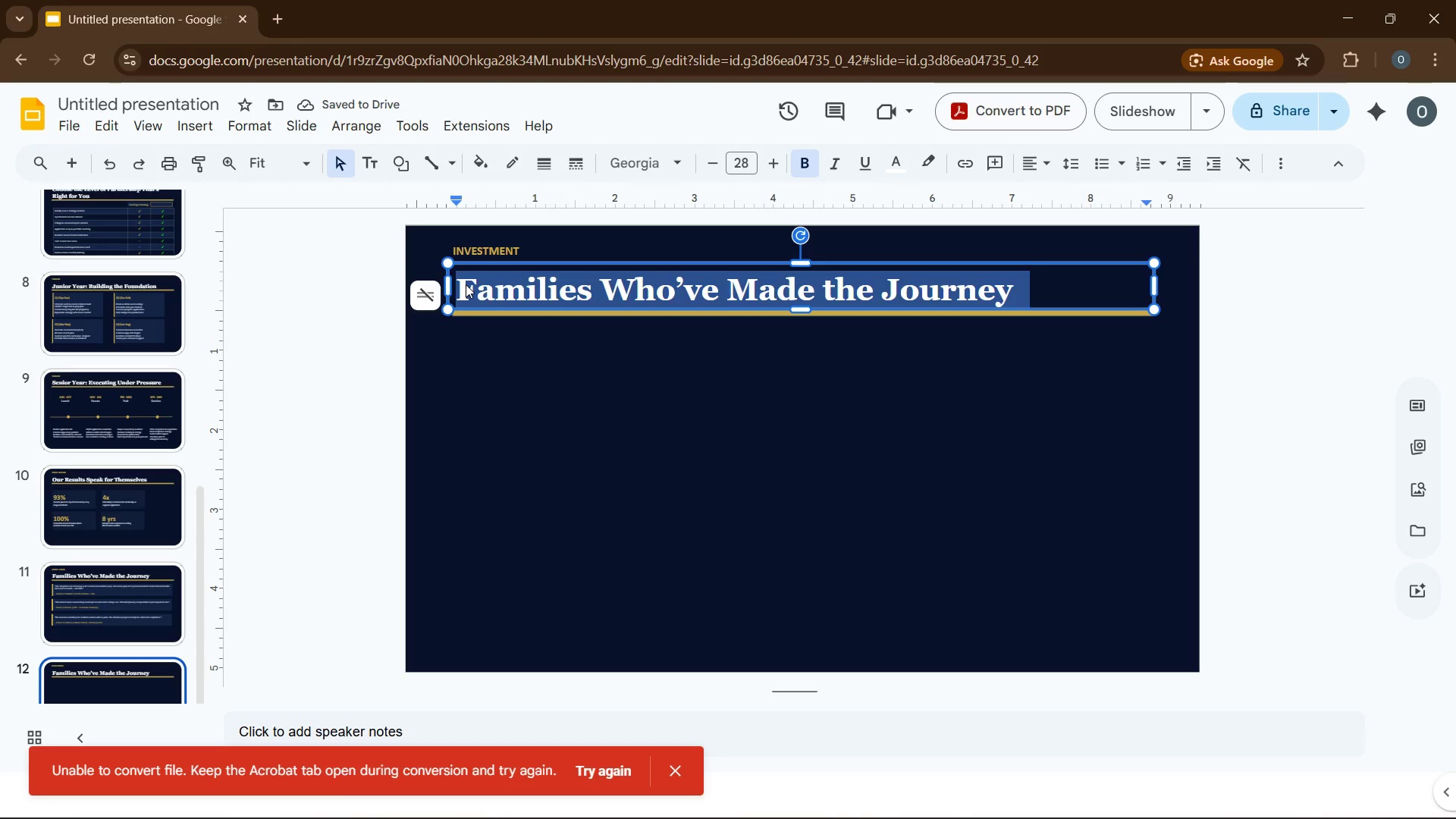 
type(Transparent Pricing. Immeasurable Return)
 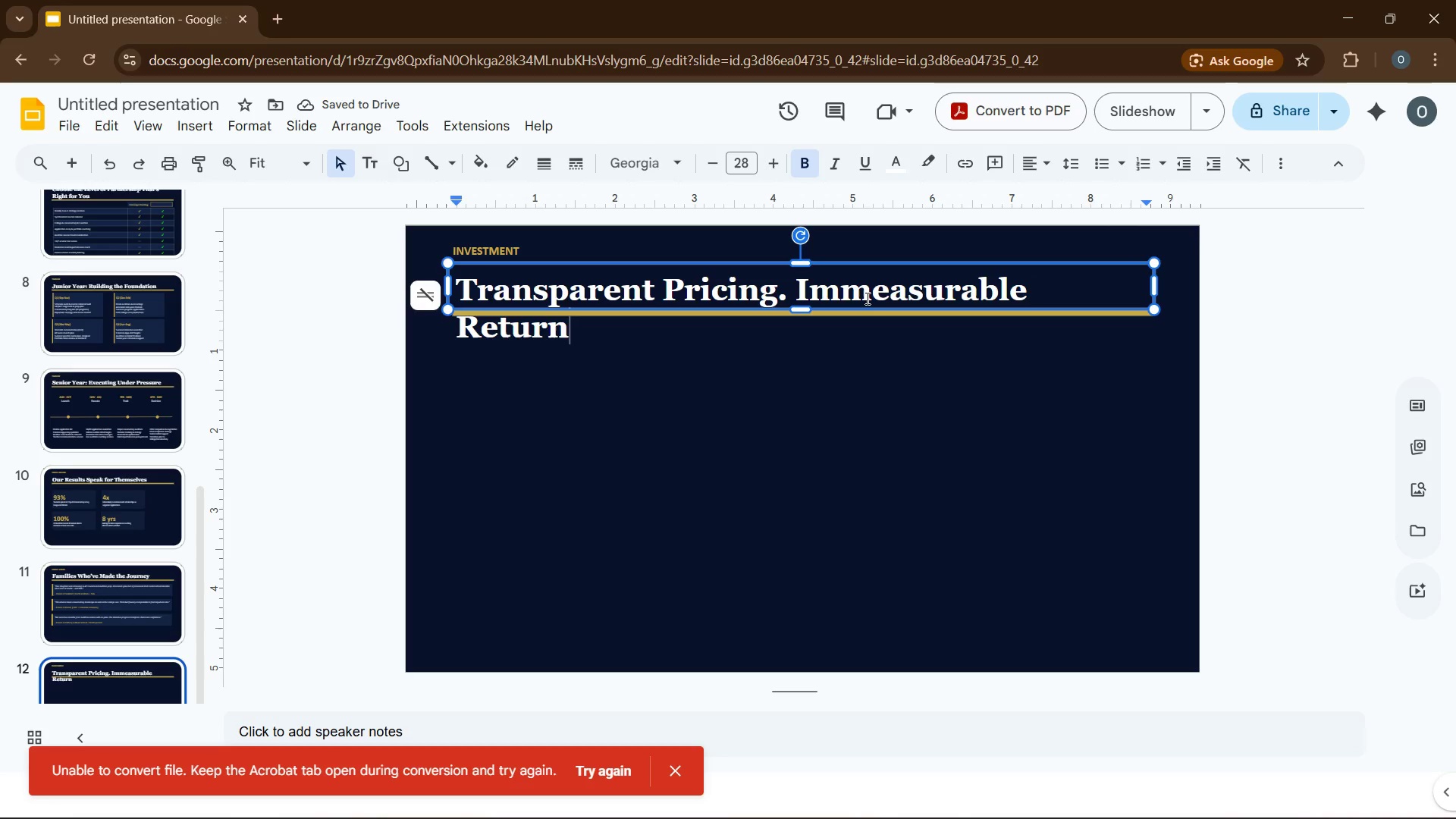 
key(Control+ControlLeft)
 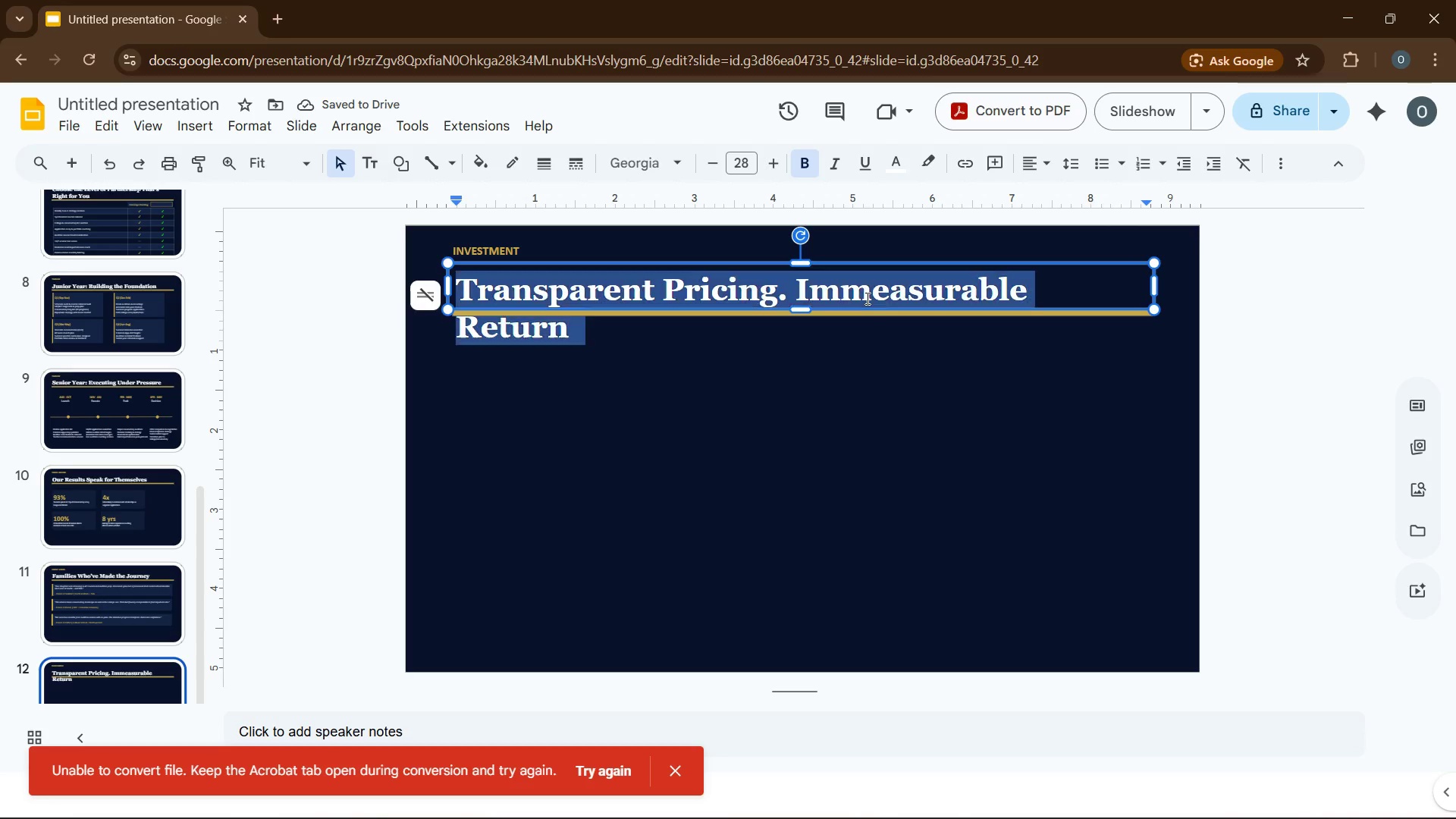 
key(Control+A)
 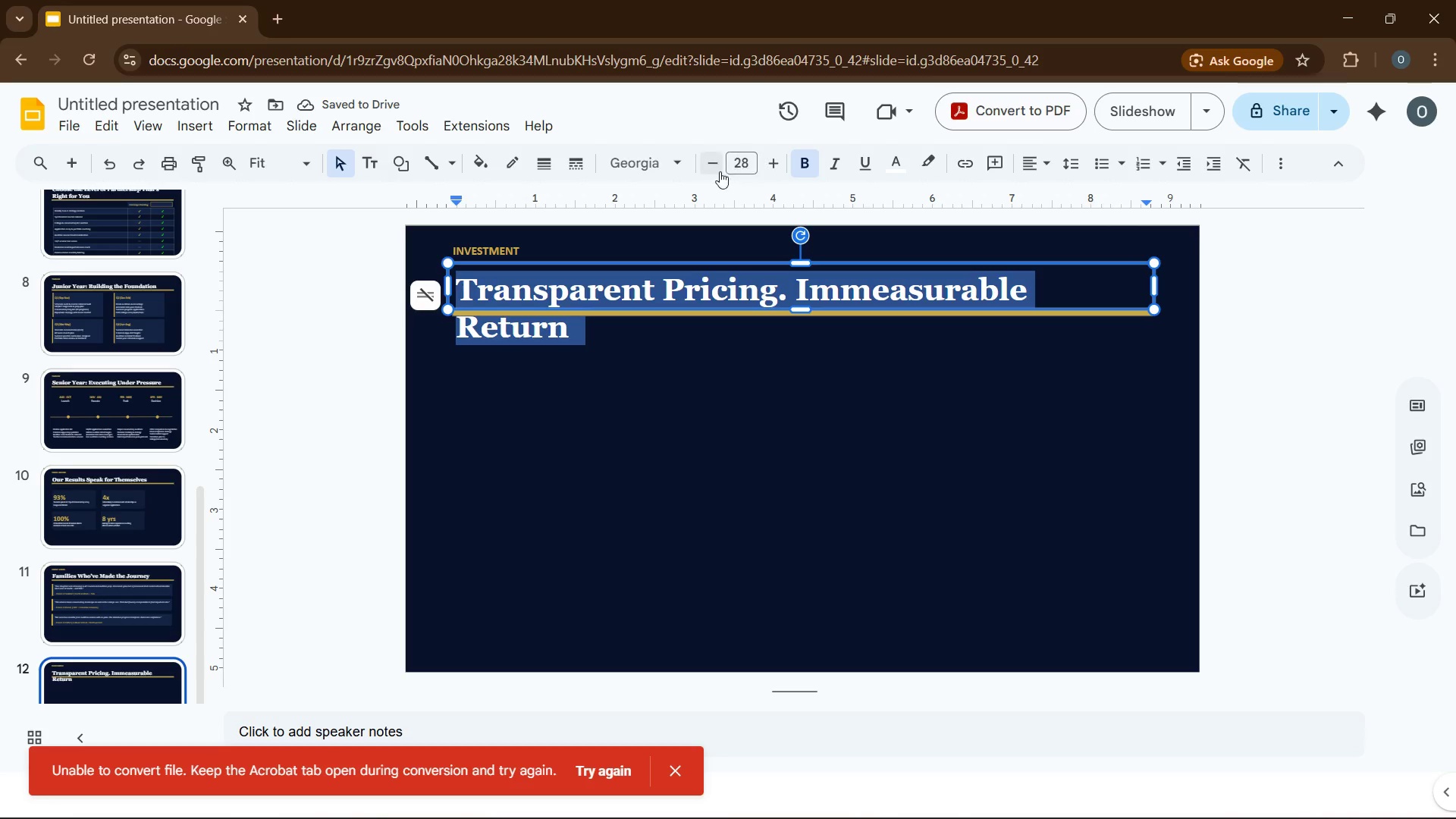 
left_click([717, 169])
 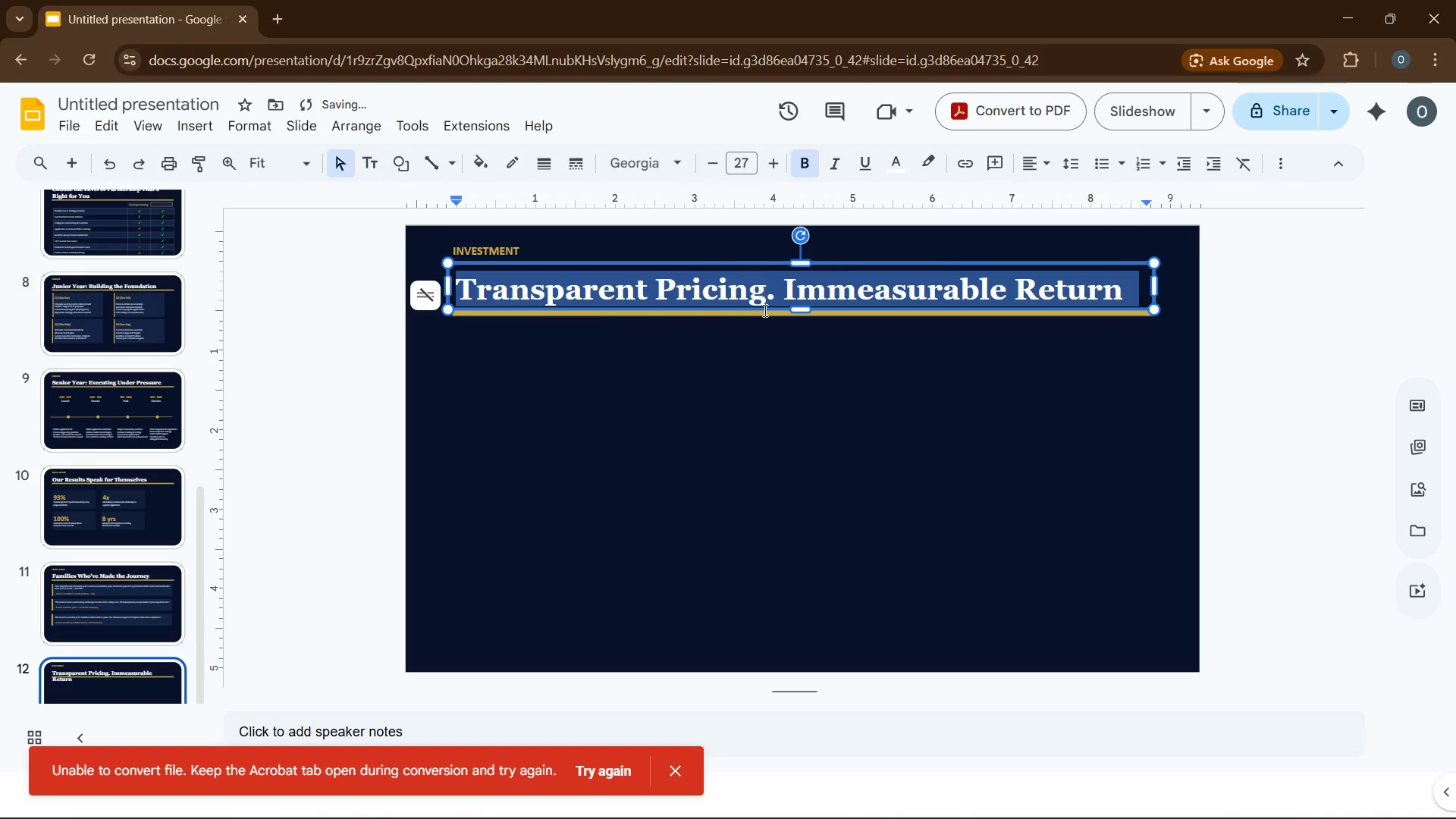 
left_click([767, 330])
 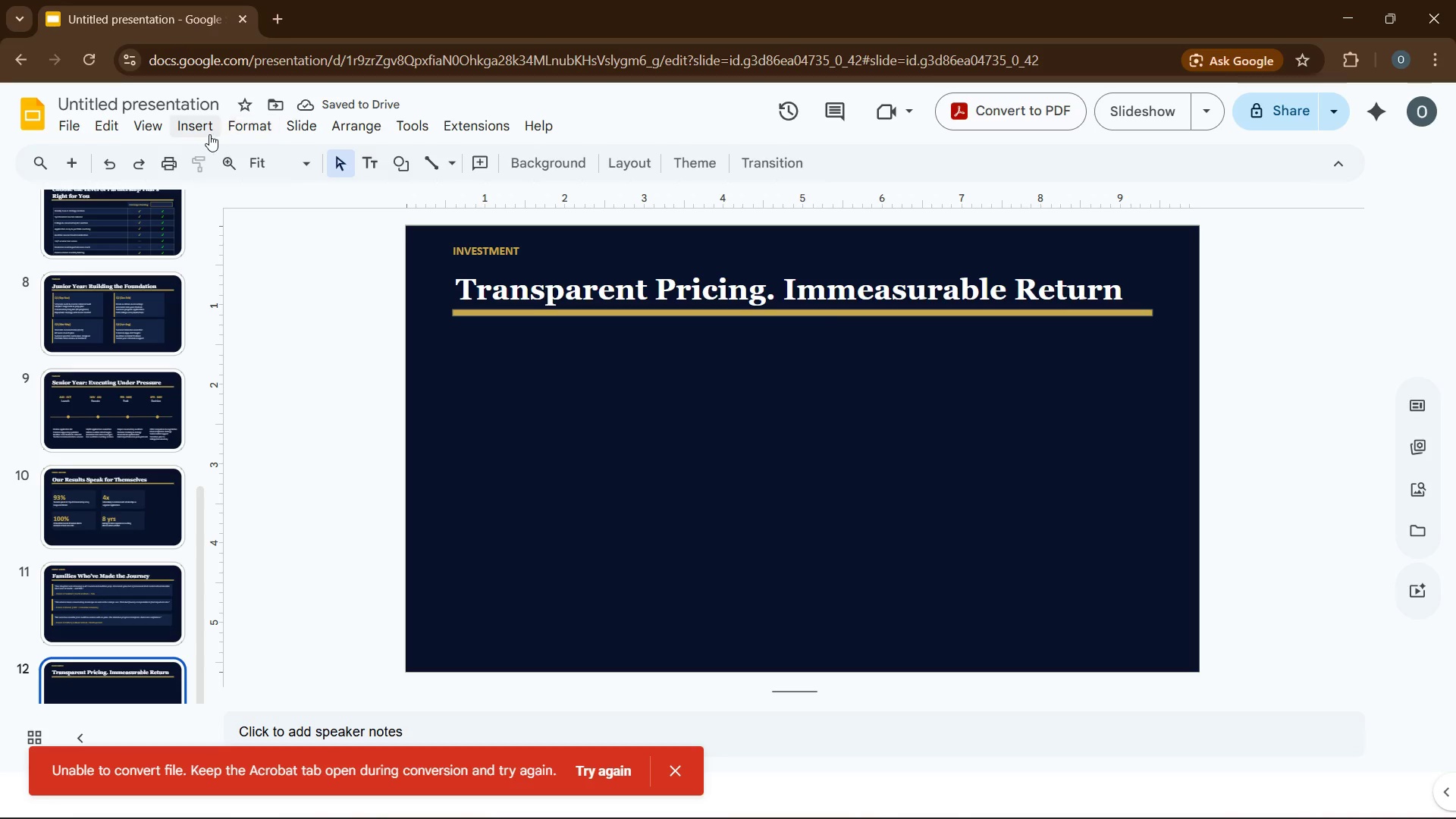 
left_click([209, 134])
 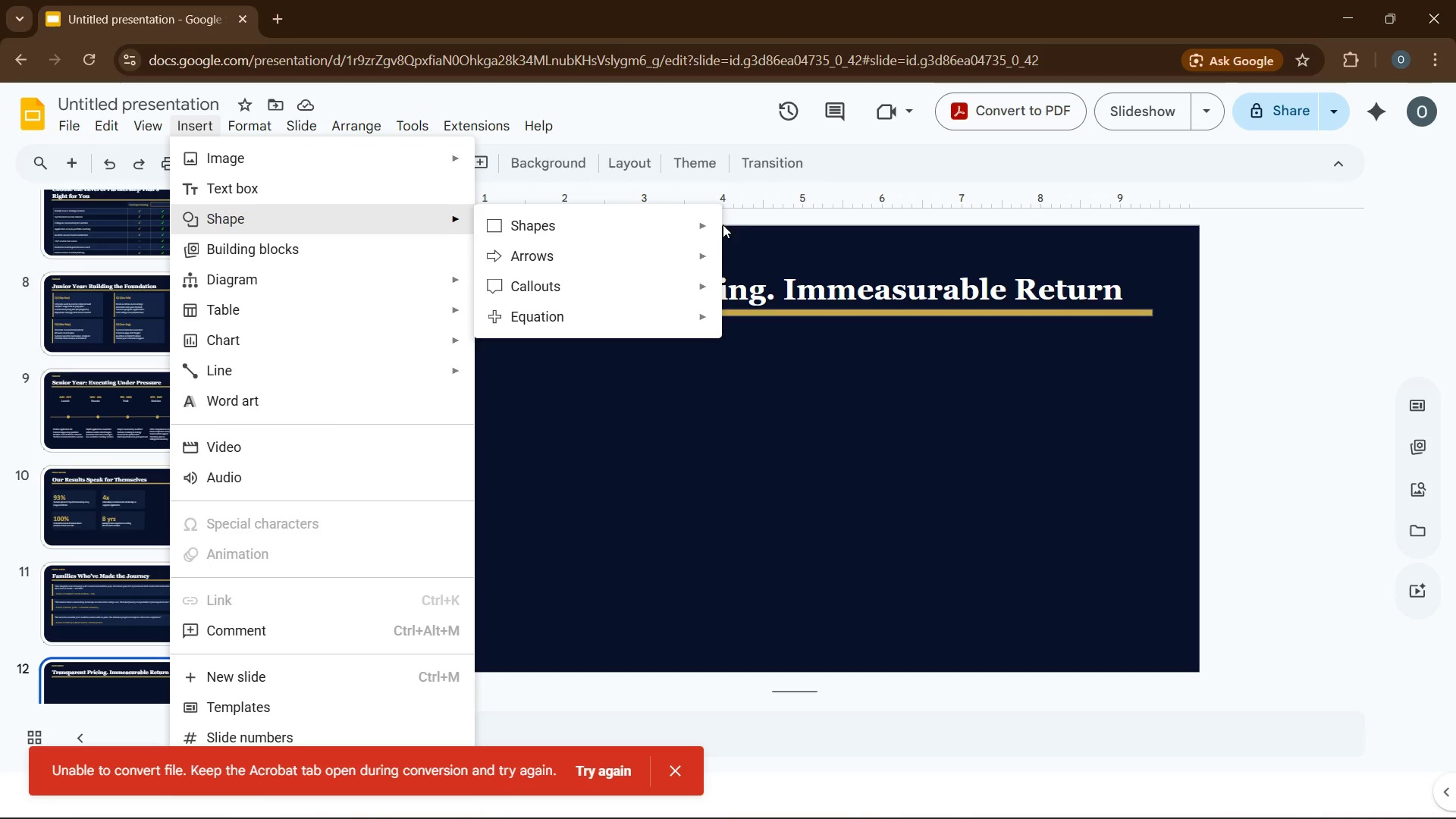 
left_click([734, 226])
 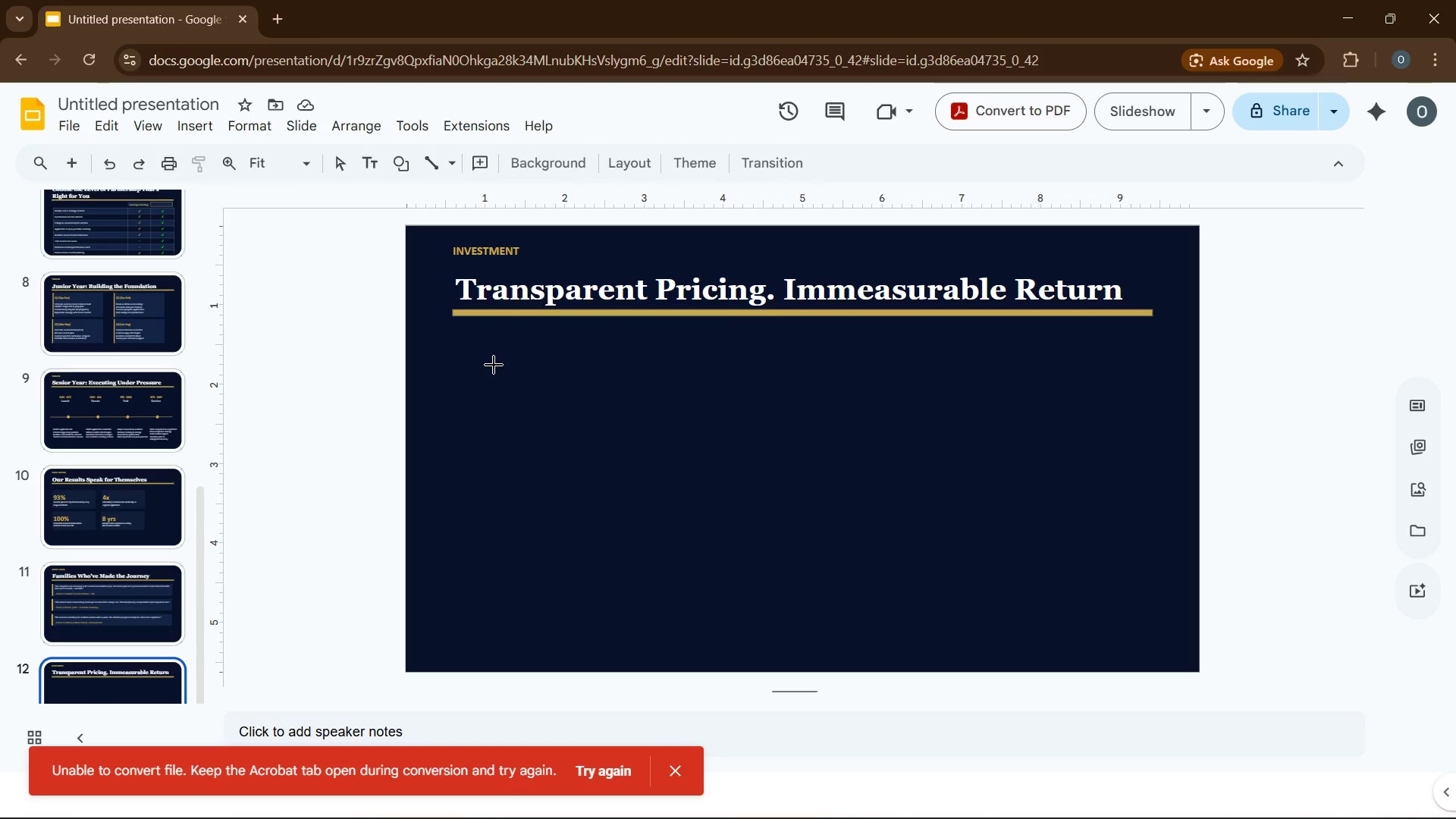 
left_click_drag(start_coordinate=[494, 365], to_coordinate=[748, 622])
 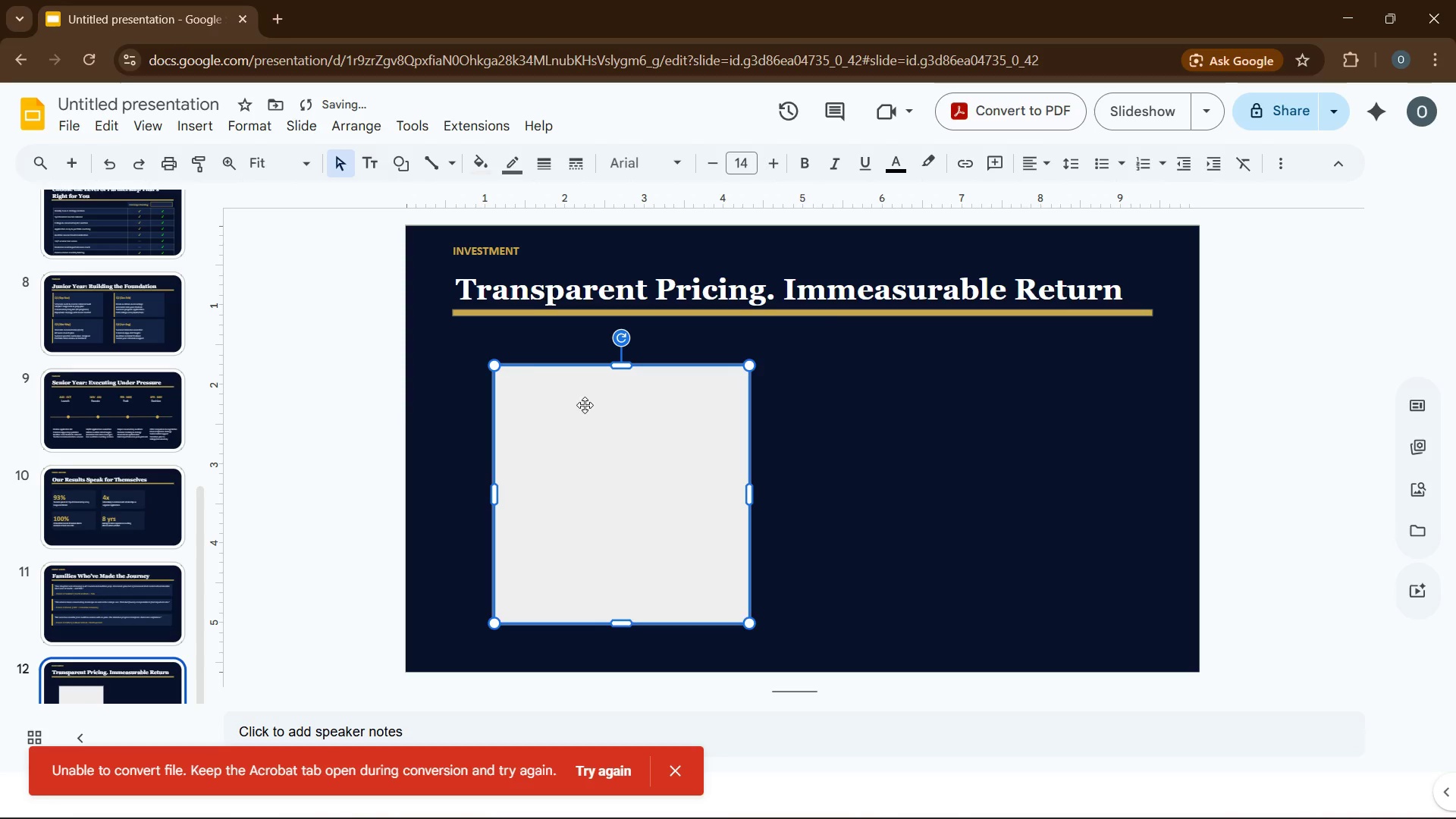 
left_click_drag(start_coordinate=[585, 407], to_coordinate=[551, 406])
 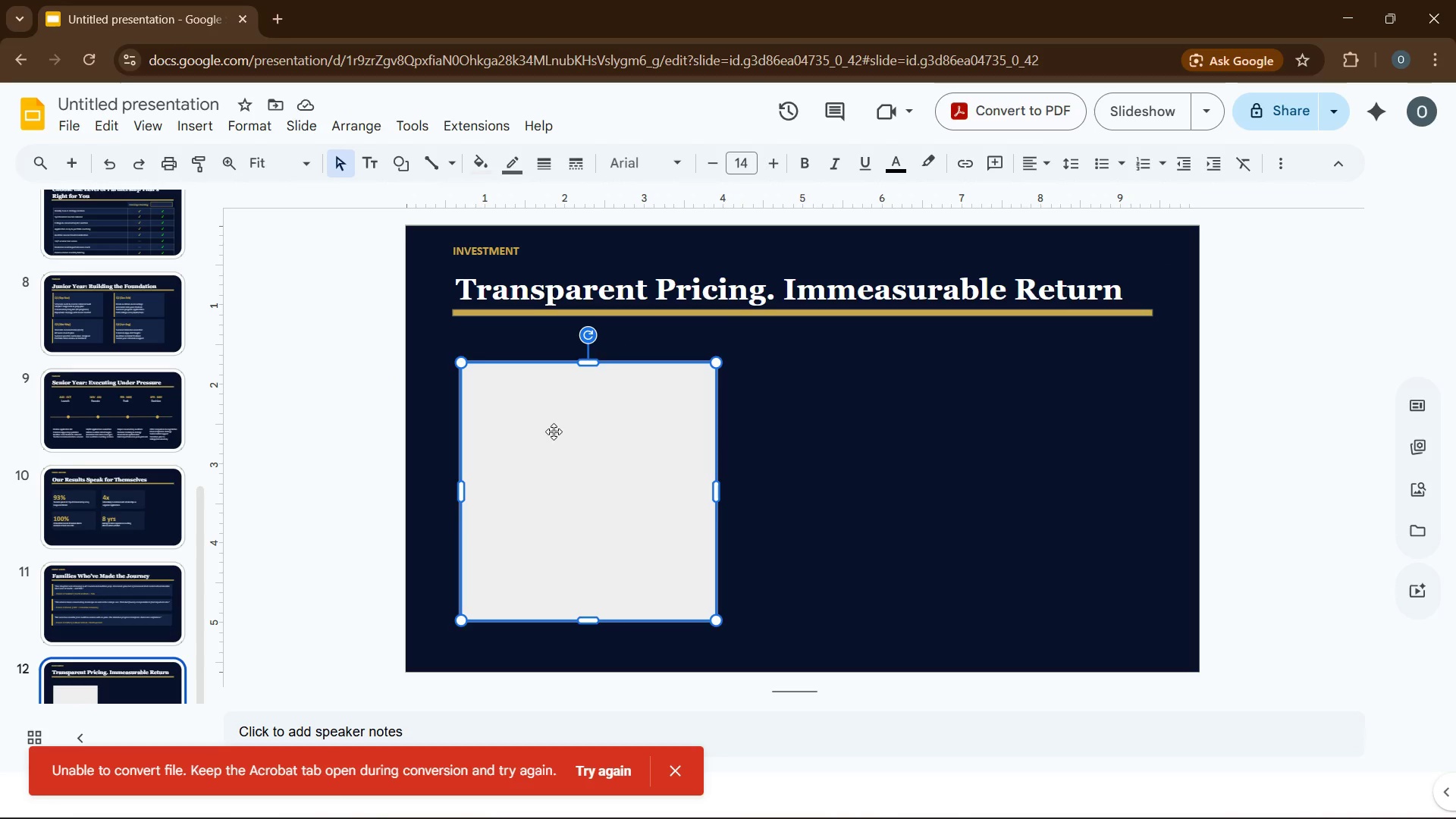 
wait(11.47)
 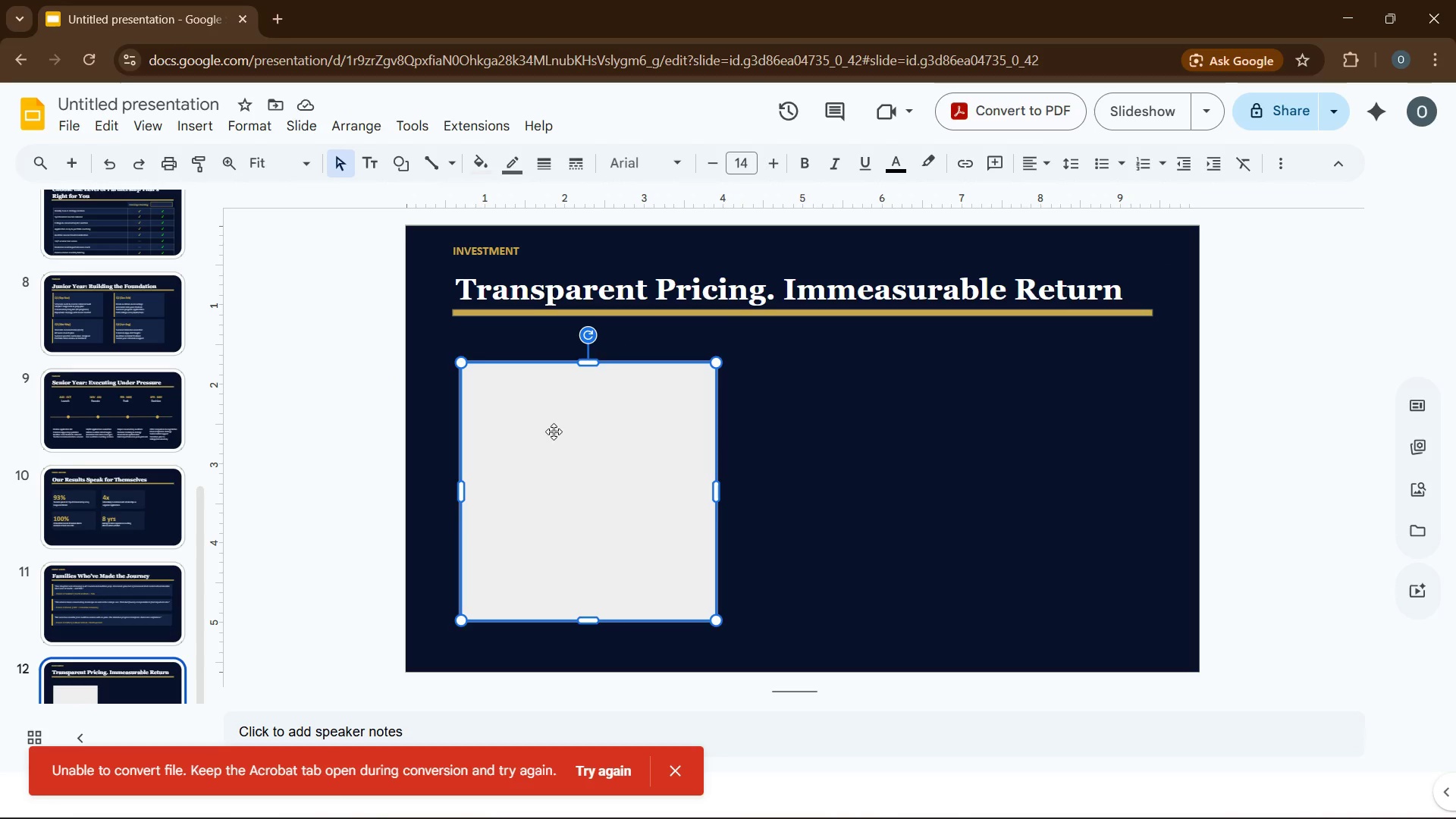 
left_click([855, 472])
 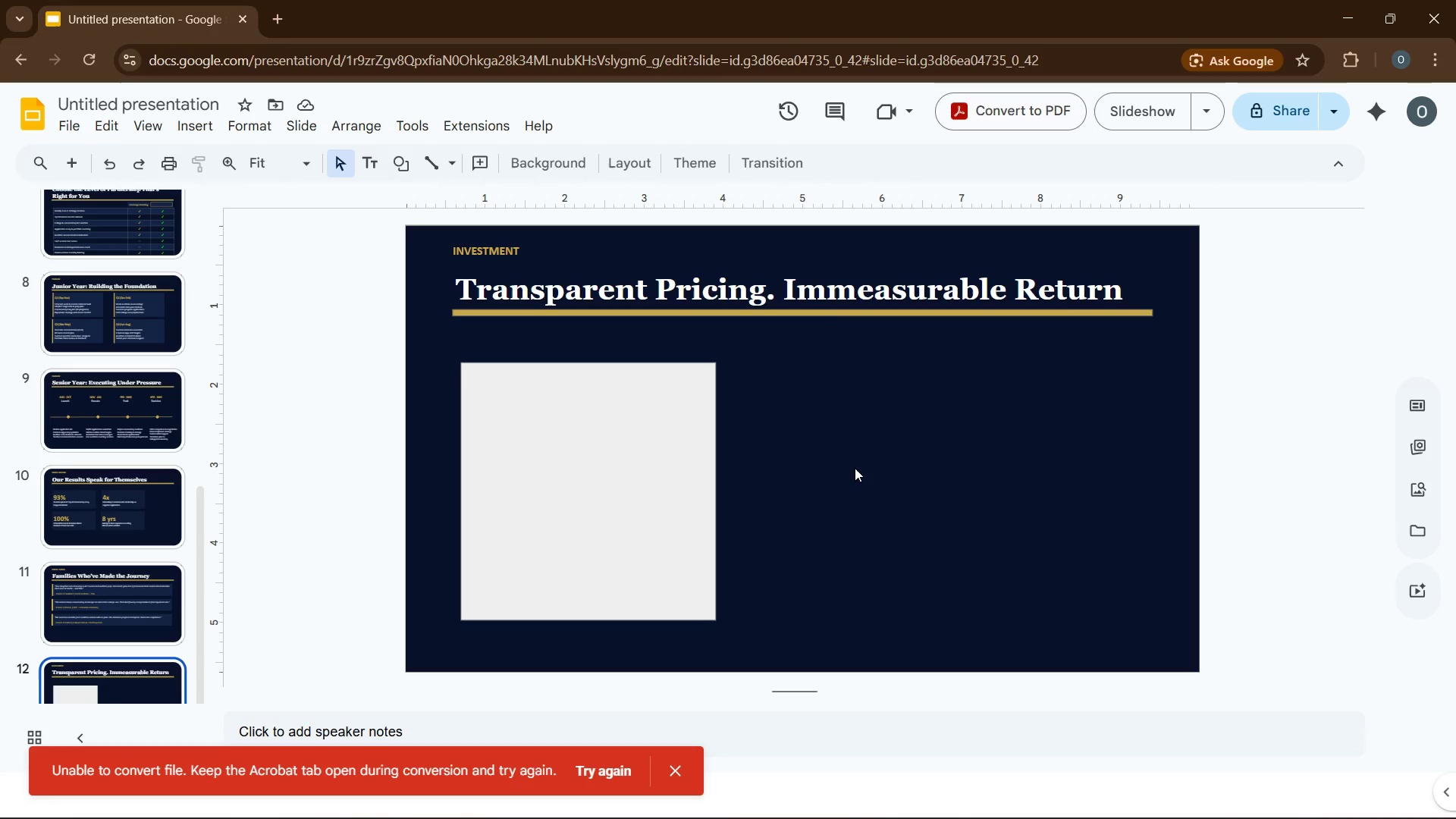 
wait(5.38)
 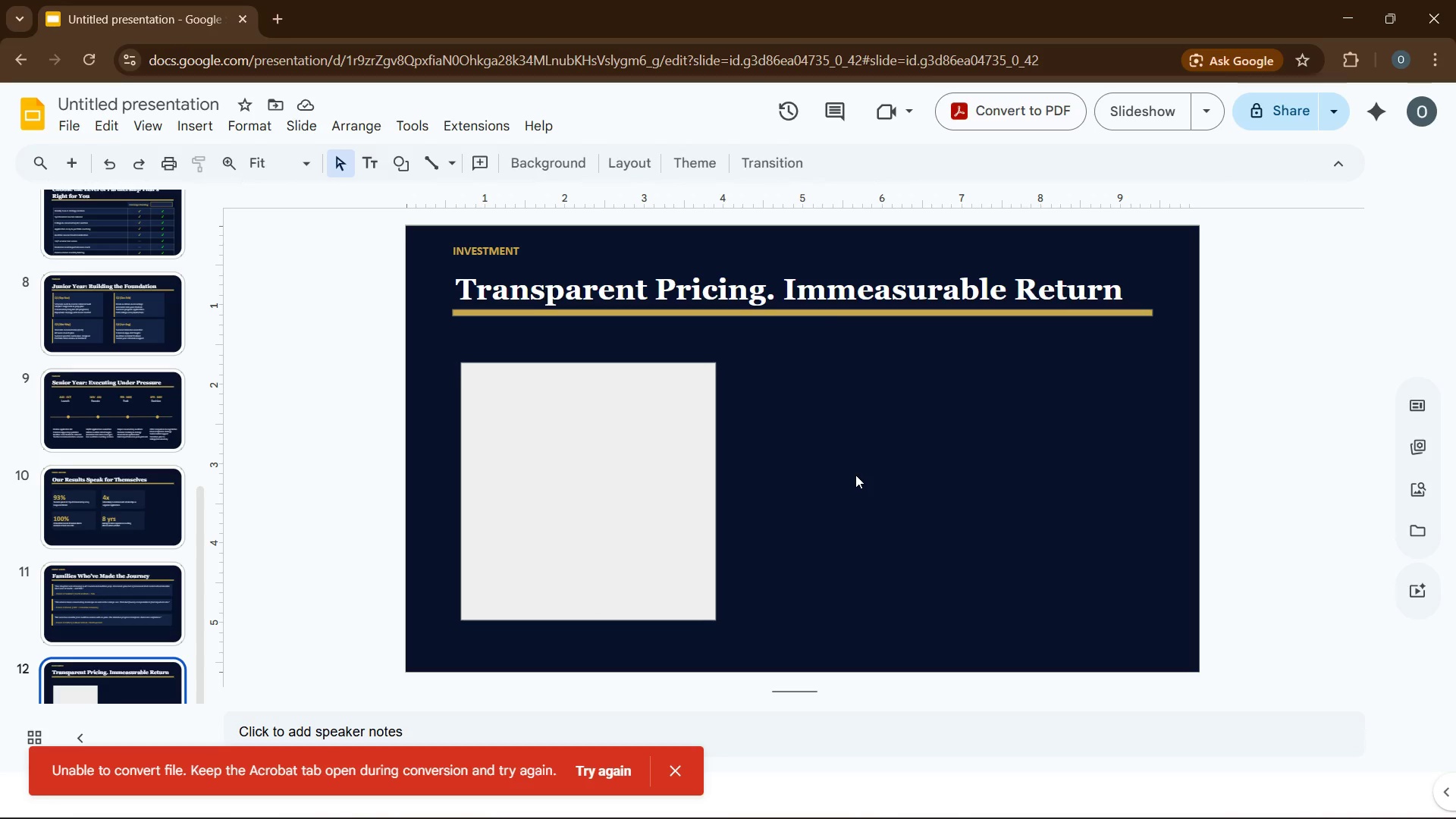 
left_click([601, 466])
 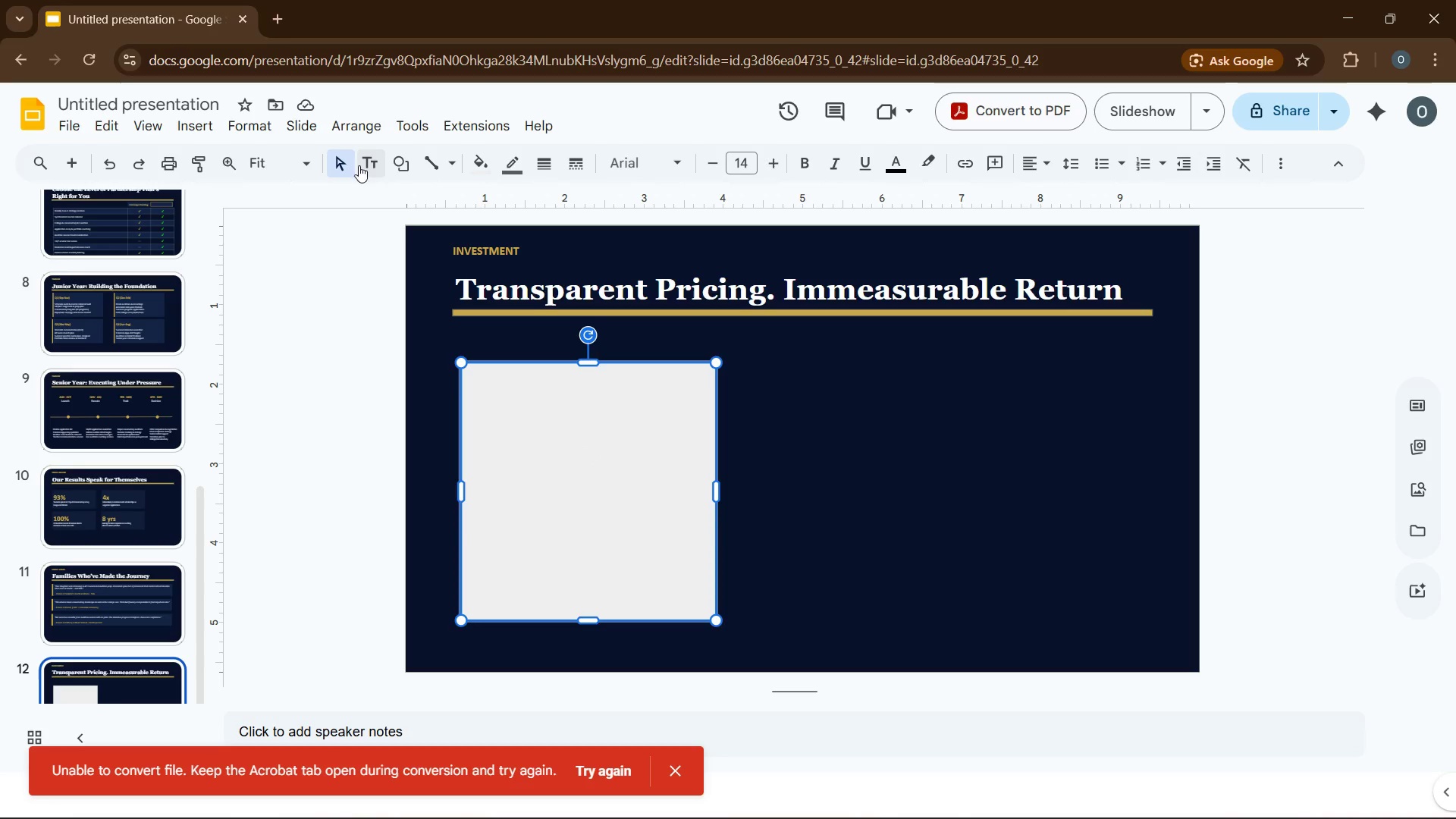 
left_click([467, 165])
 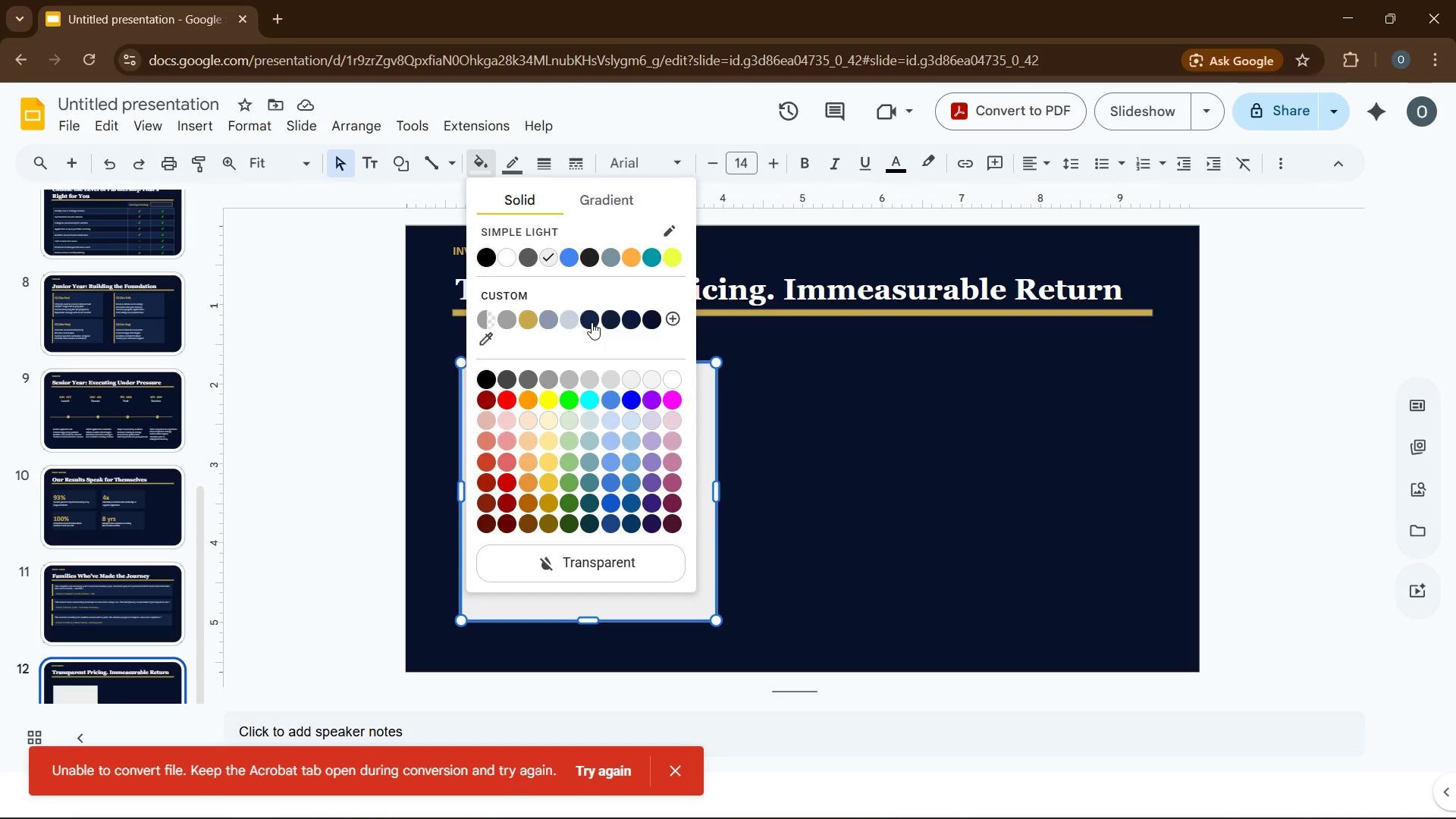 
left_click([592, 322])
 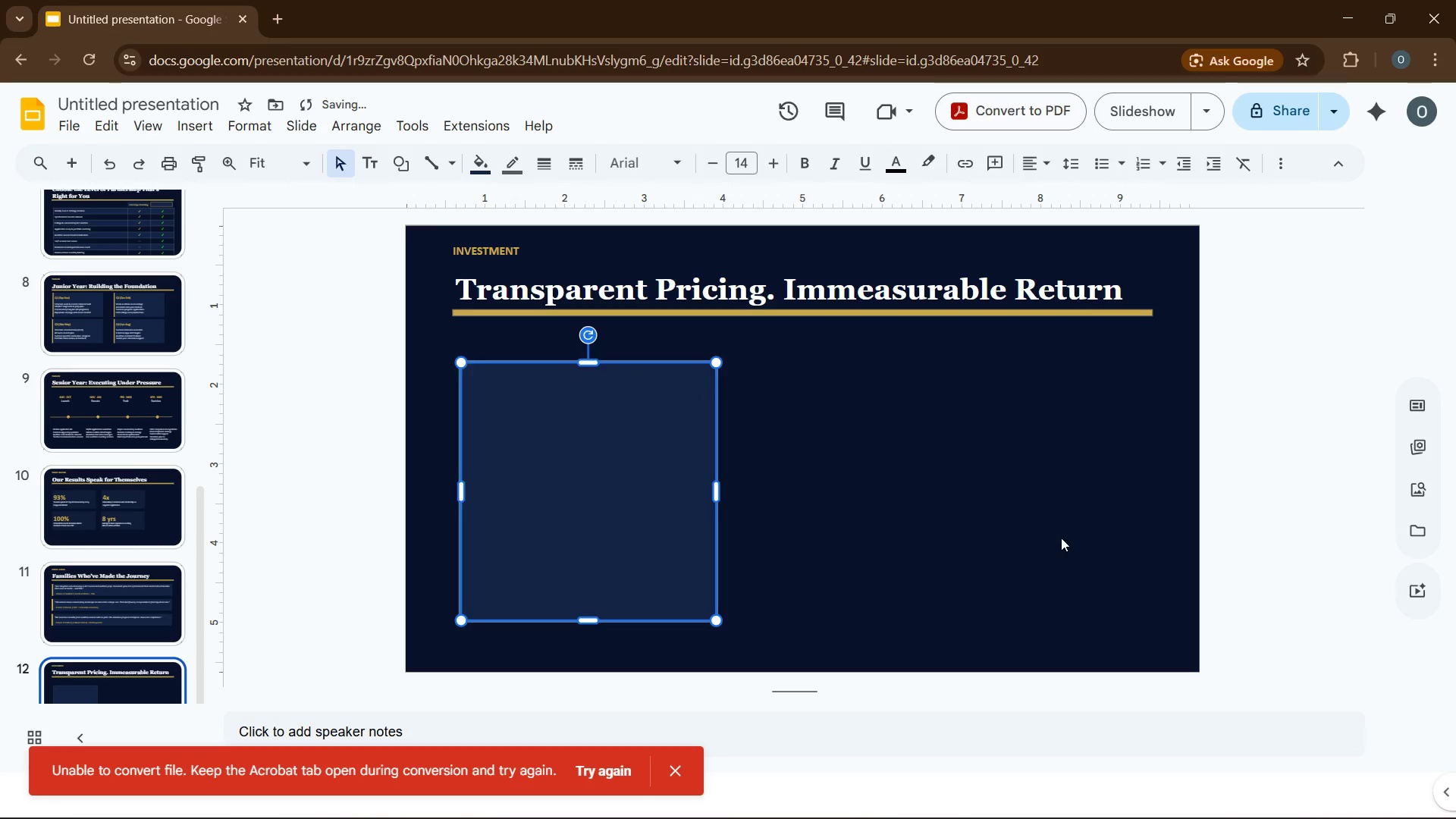 
left_click([1061, 538])
 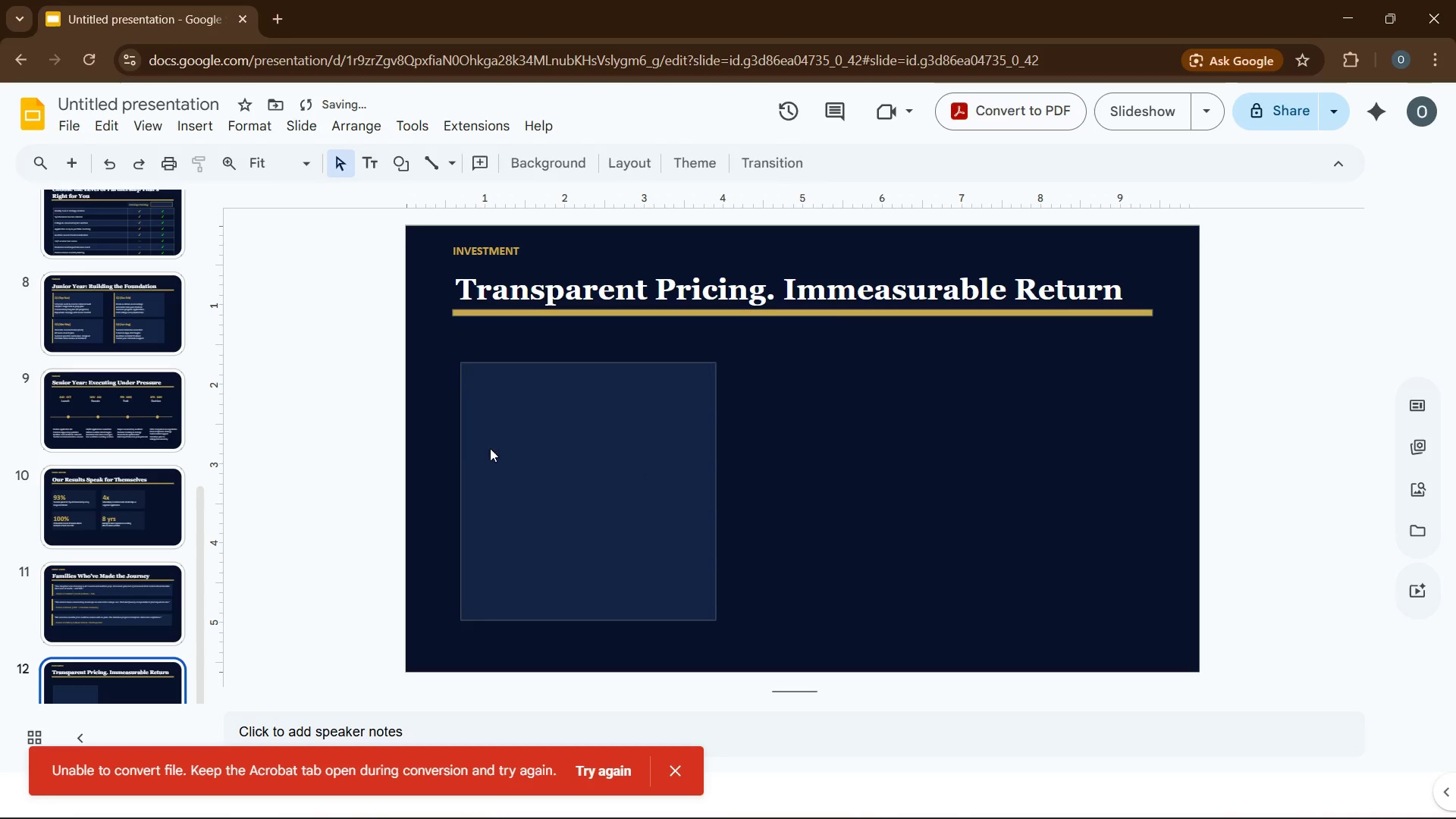 
left_click([463, 443])
 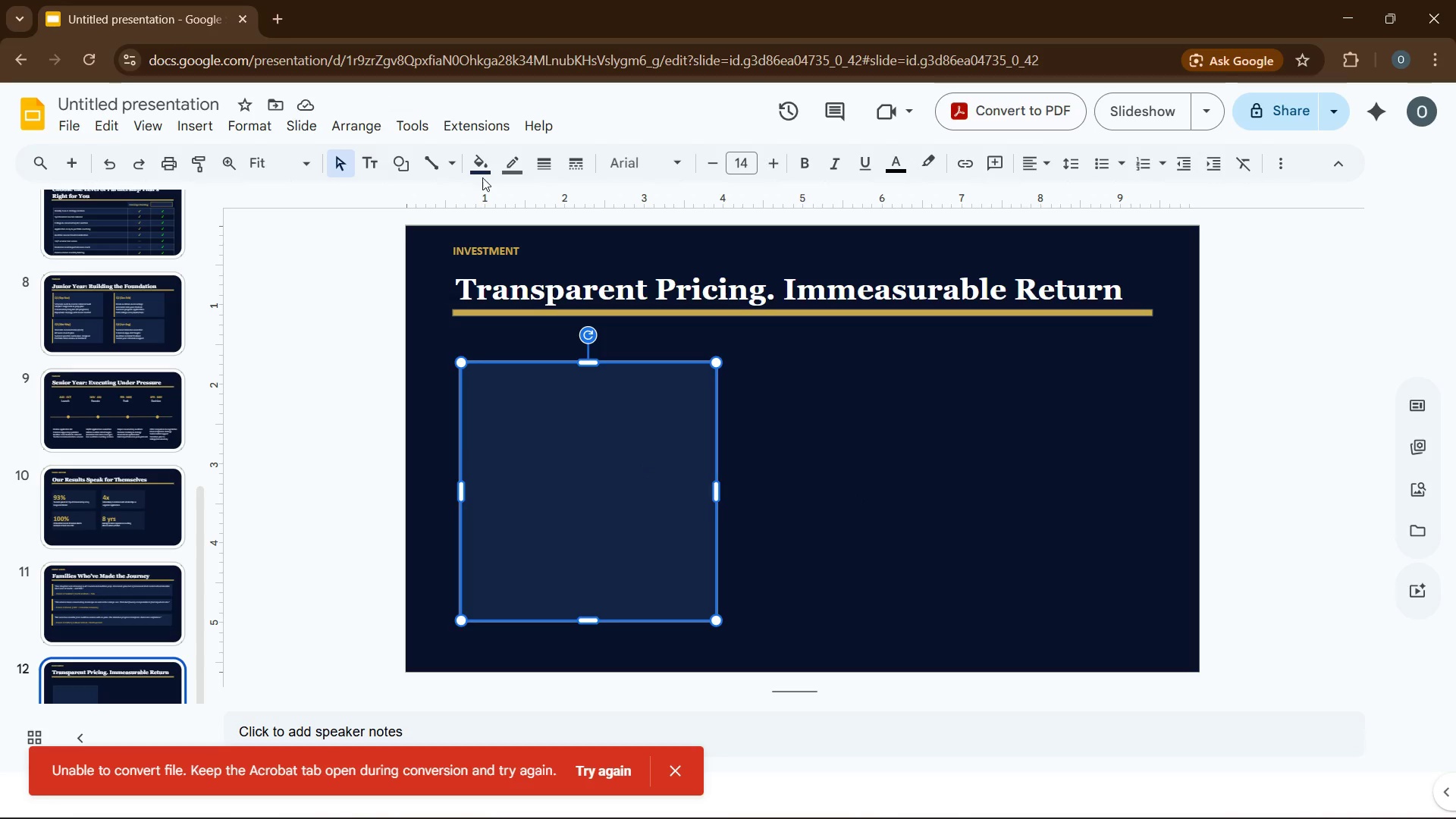 
wait(5.16)
 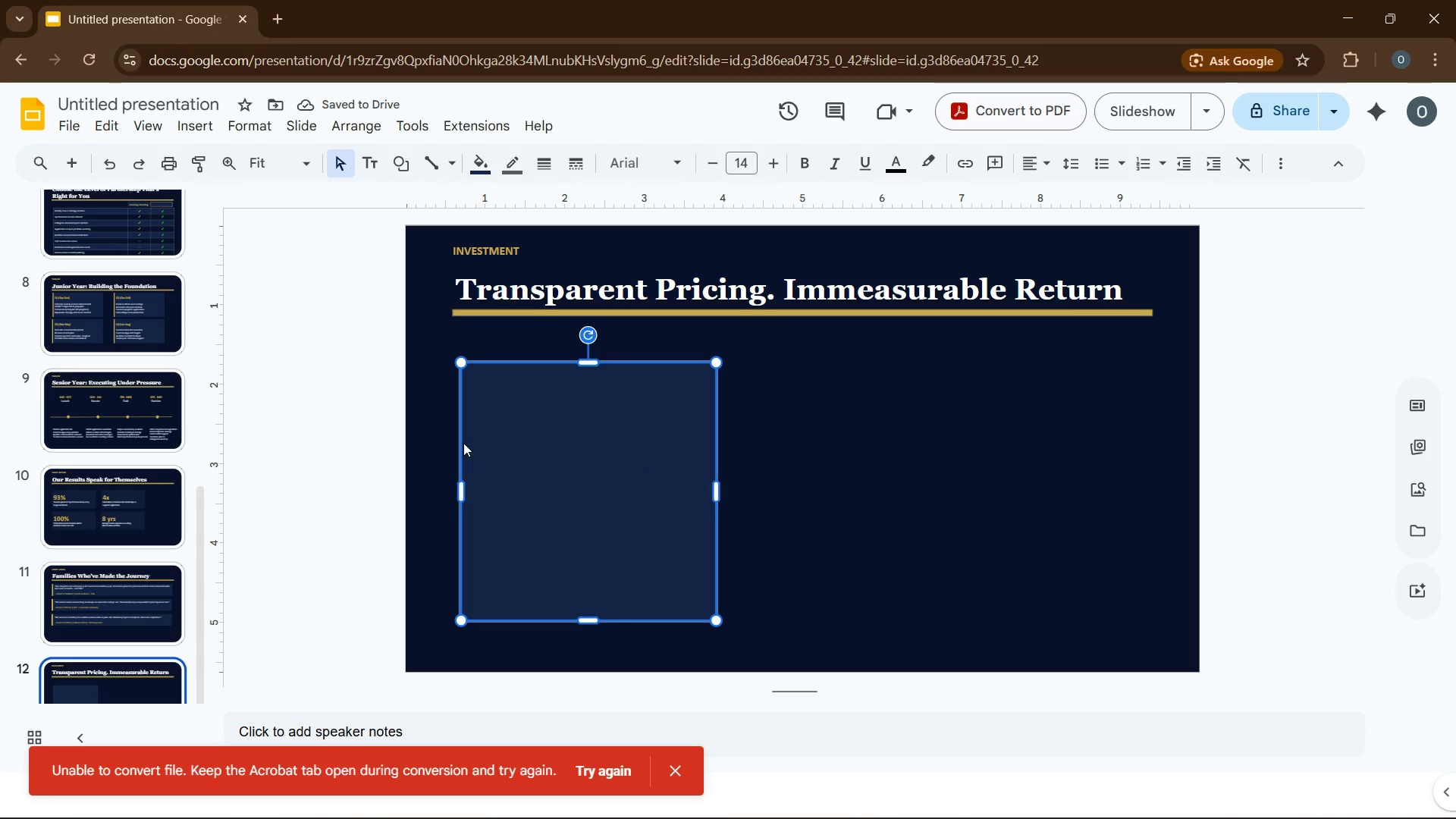 
left_click([202, 132])
 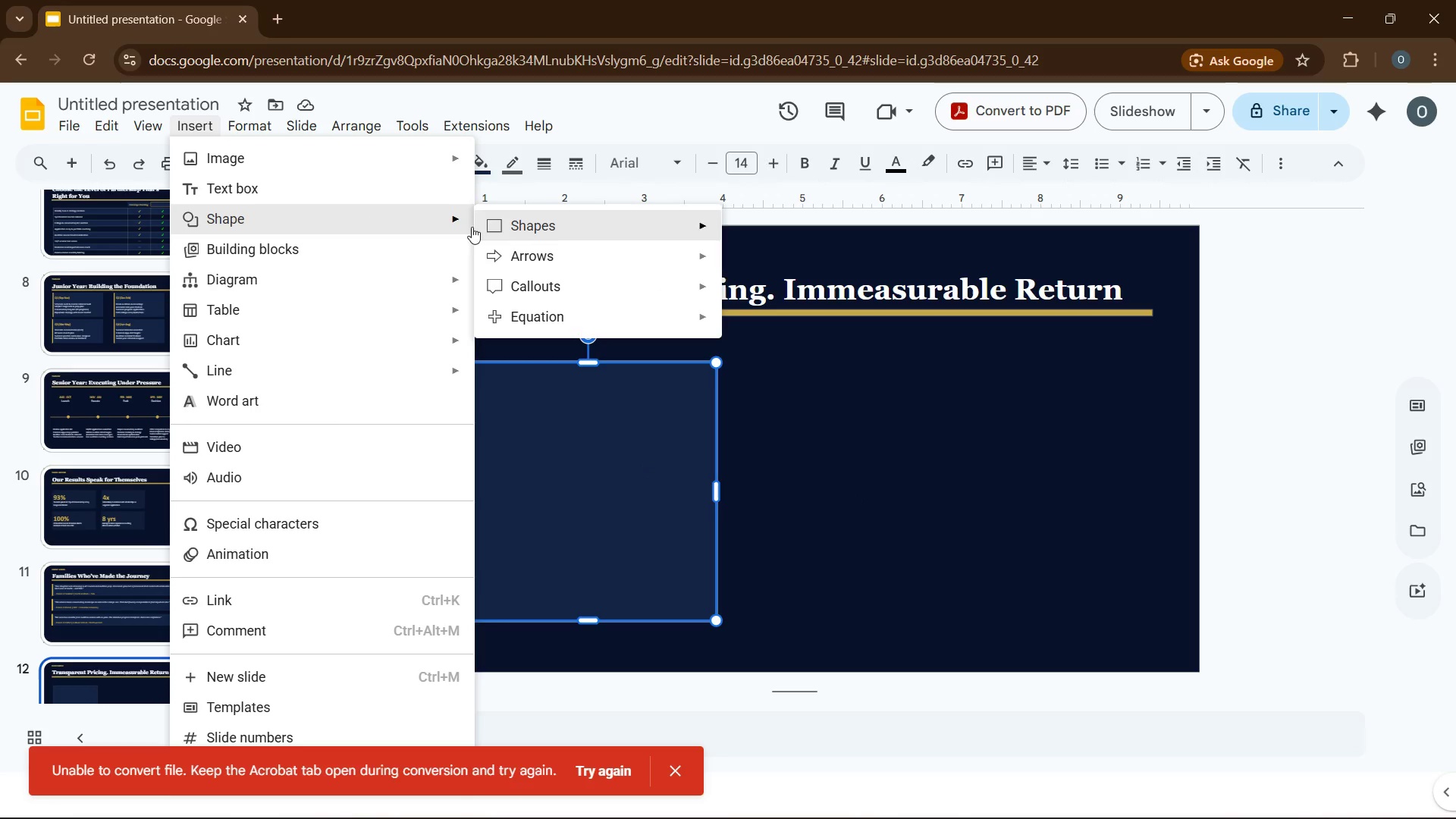 
left_click([404, 193])
 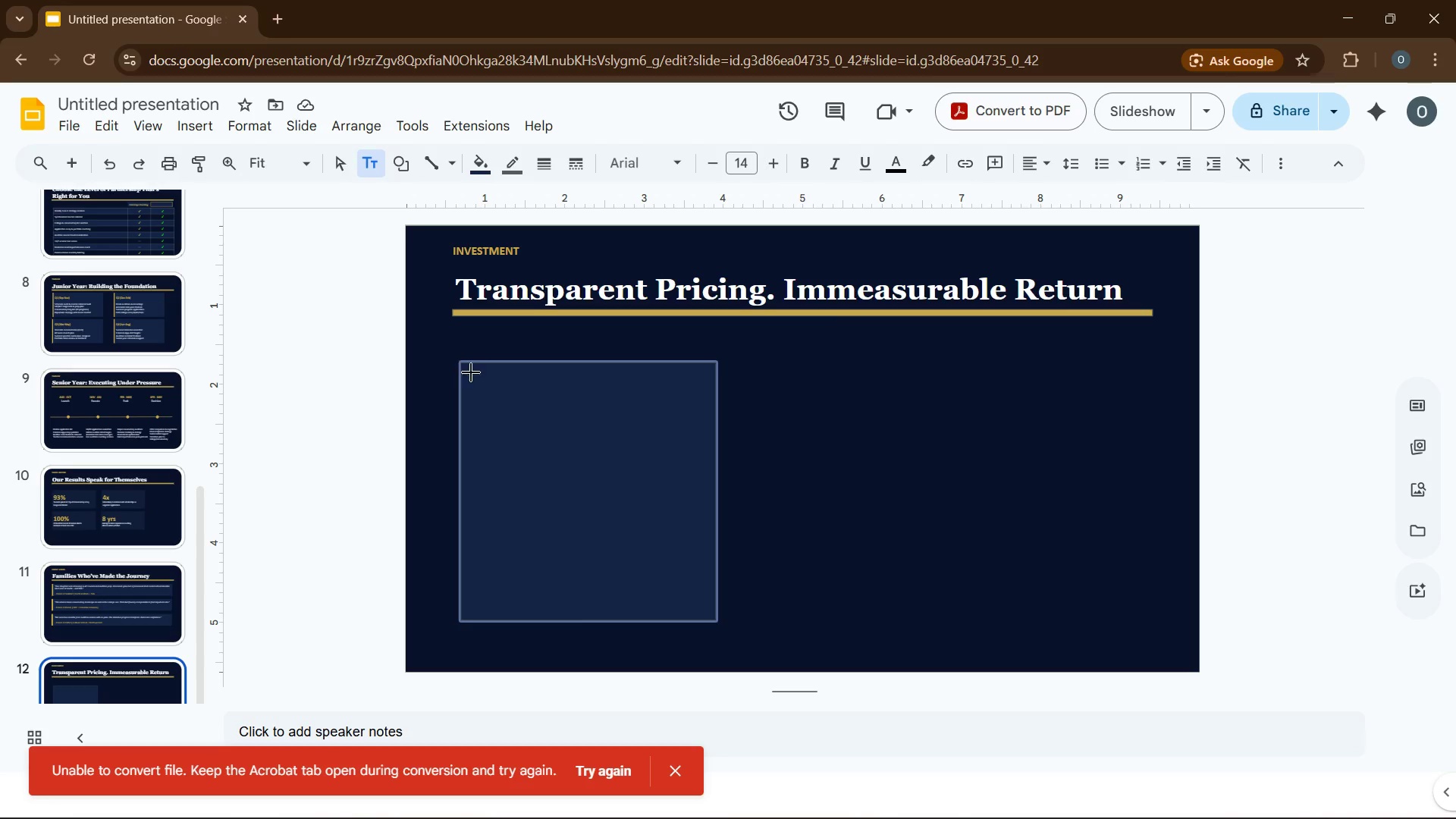 
left_click_drag(start_coordinate=[479, 382], to_coordinate=[714, 410])
 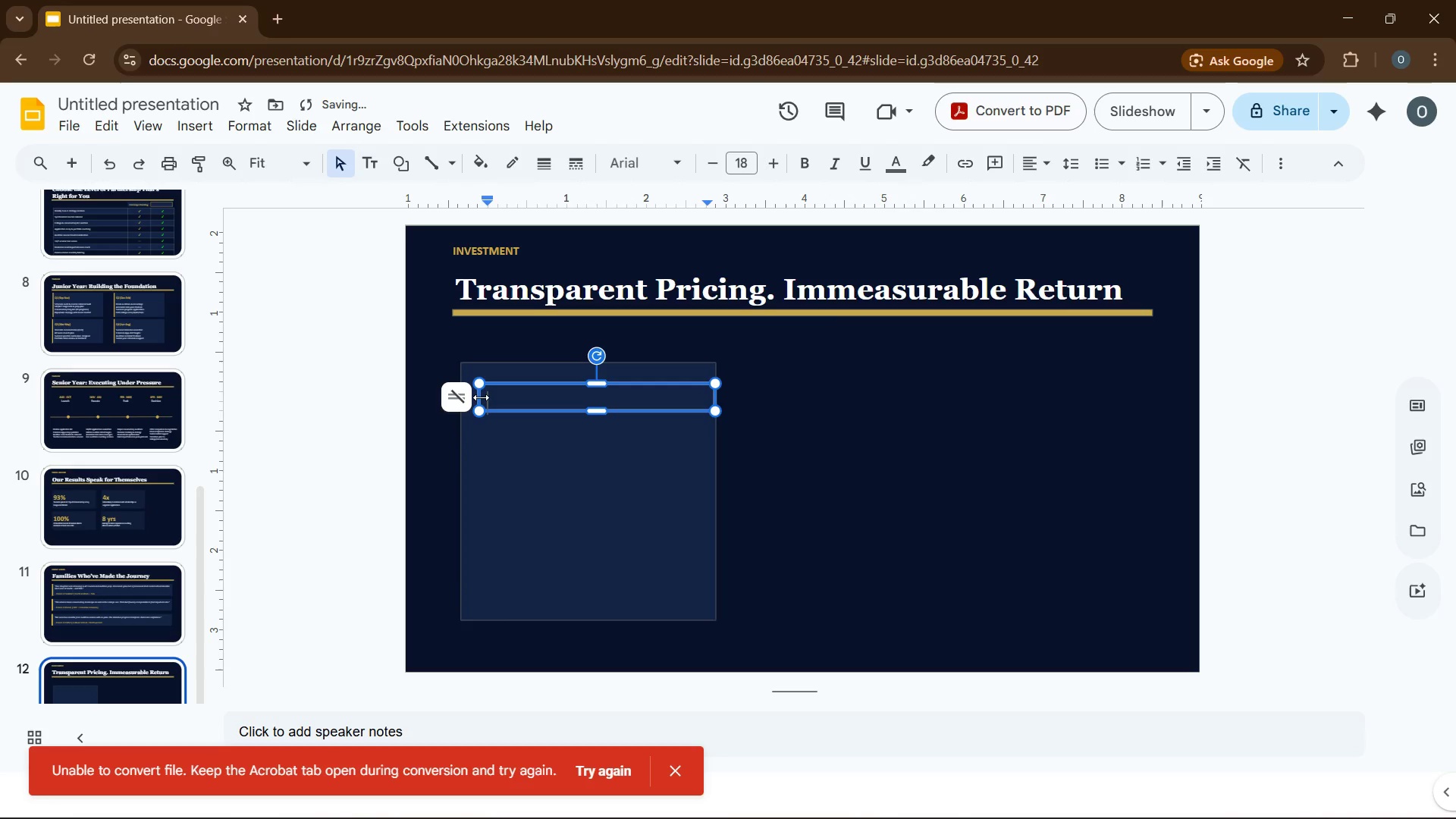 
left_click_drag(start_coordinate=[481, 397], to_coordinate=[463, 394])
 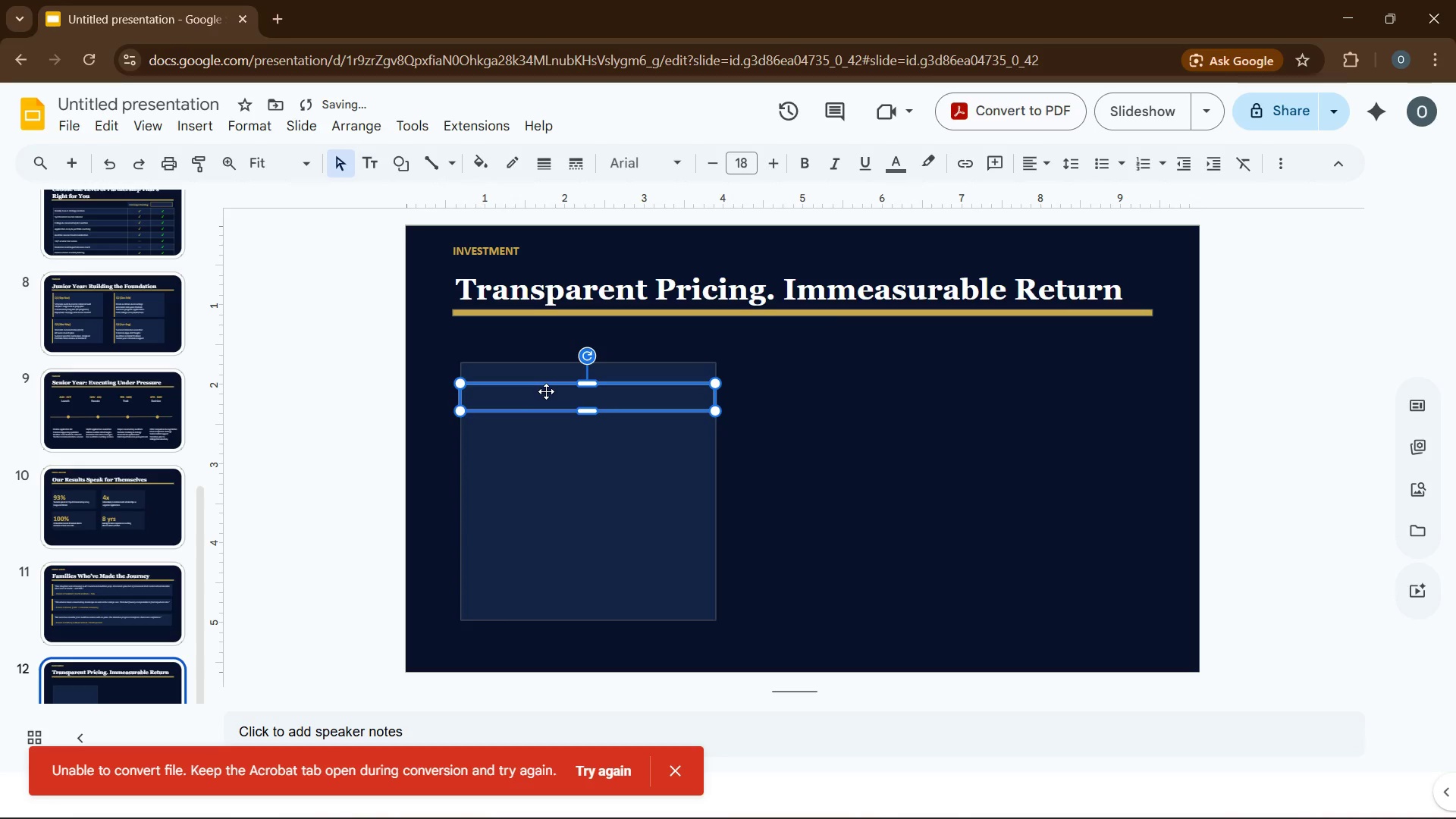 
left_click_drag(start_coordinate=[546, 391], to_coordinate=[548, 372])
 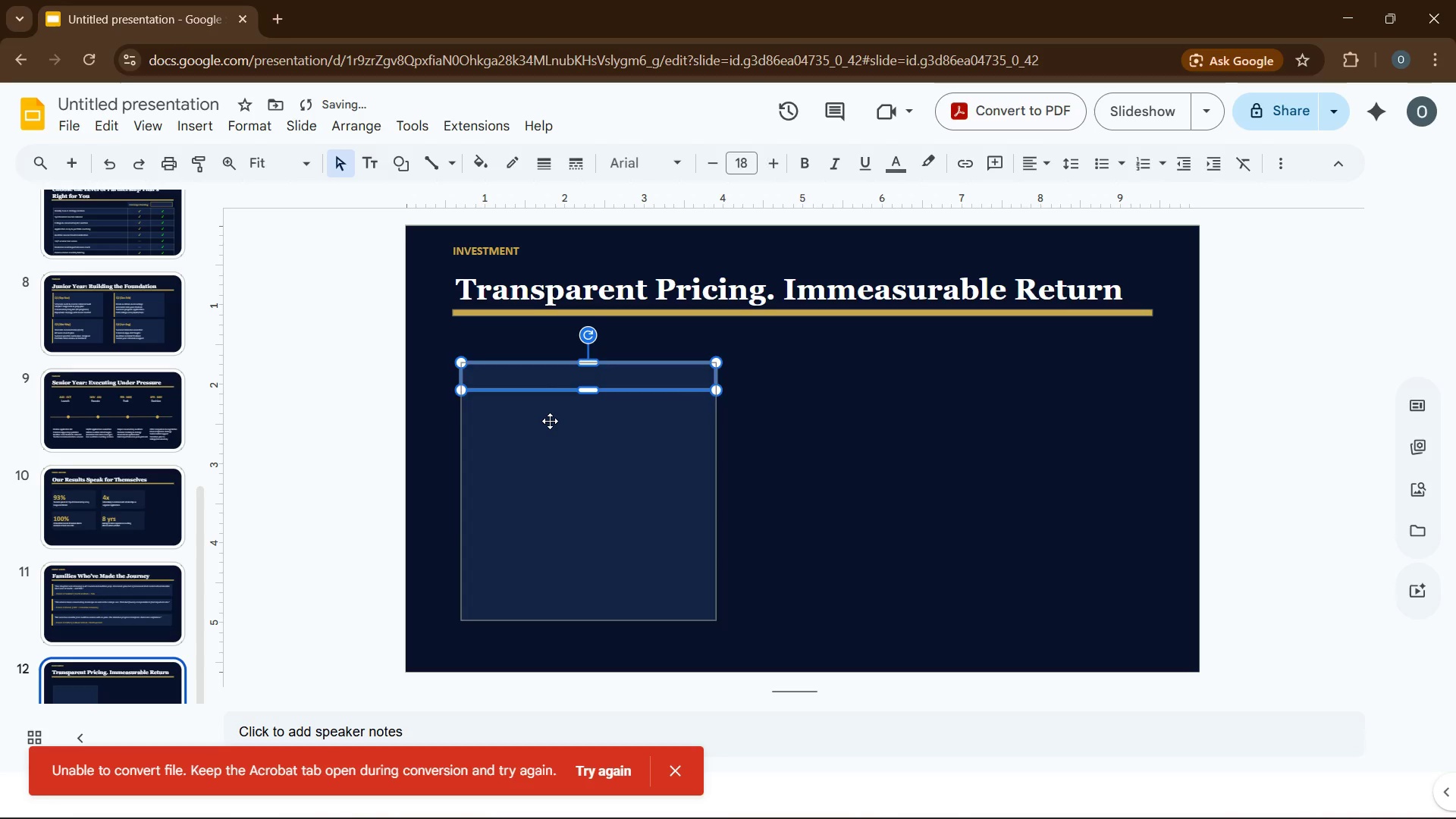 
left_click([550, 421])
 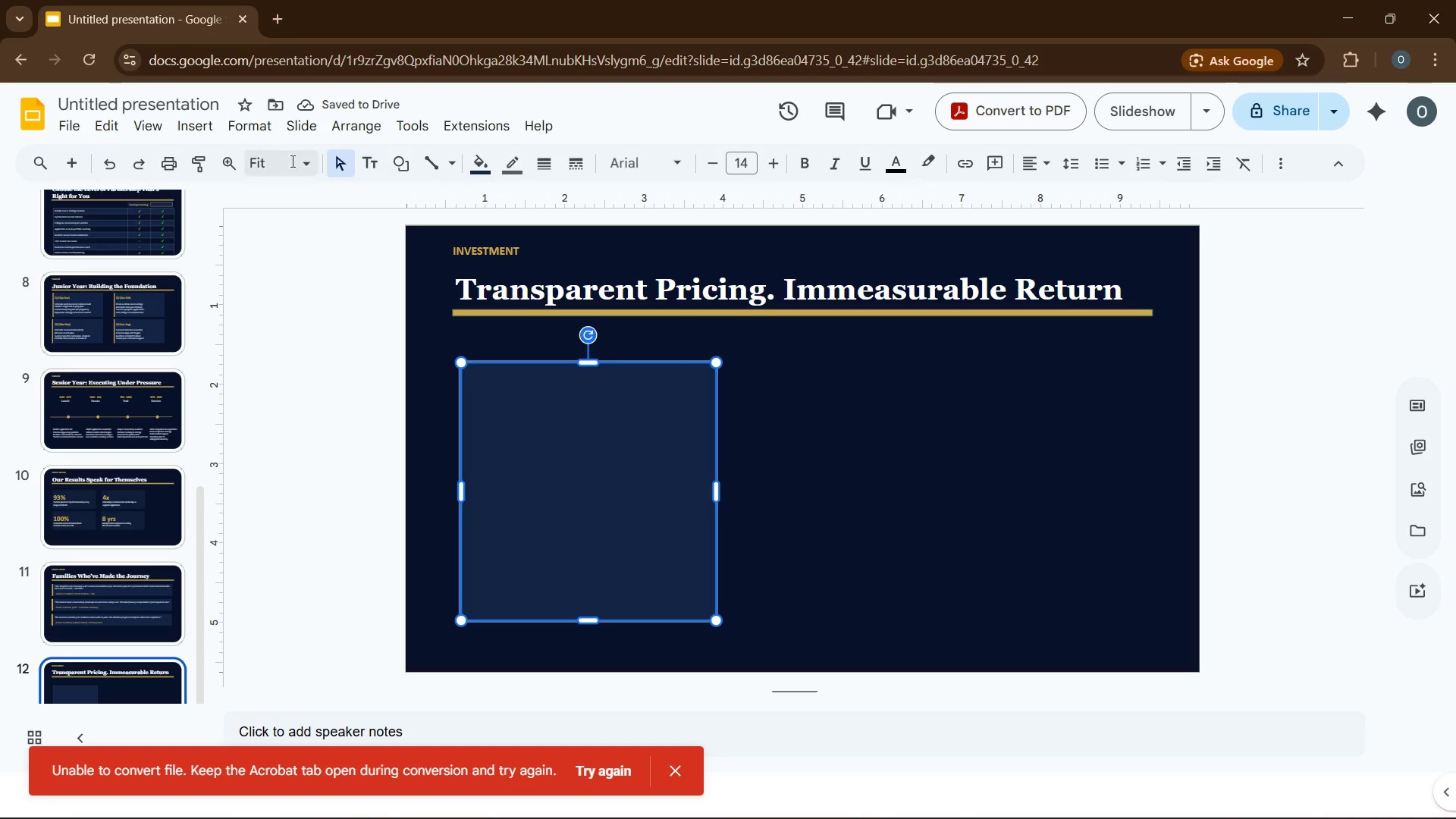 
left_click([269, 129])
 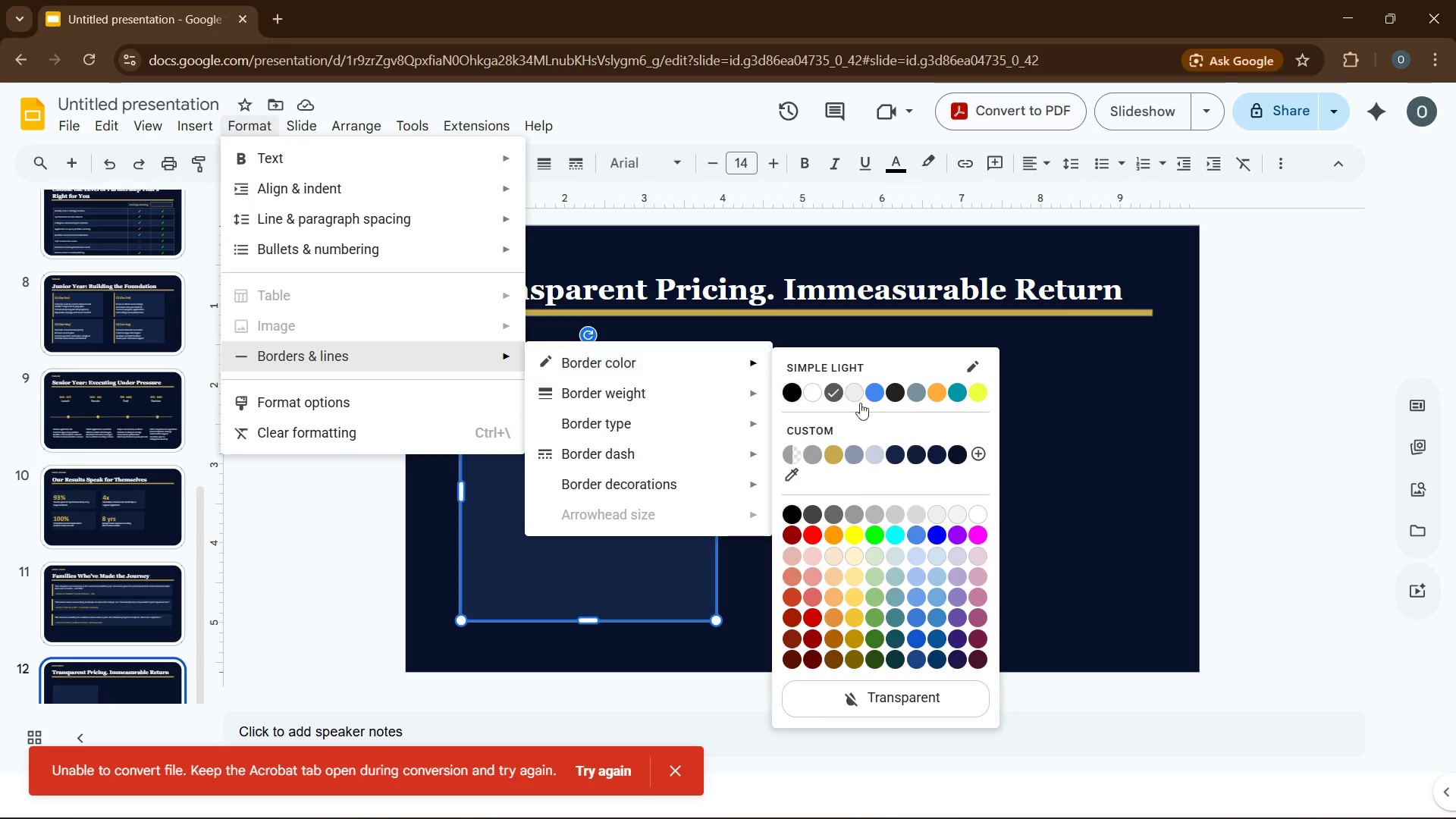 
left_click([911, 696])
 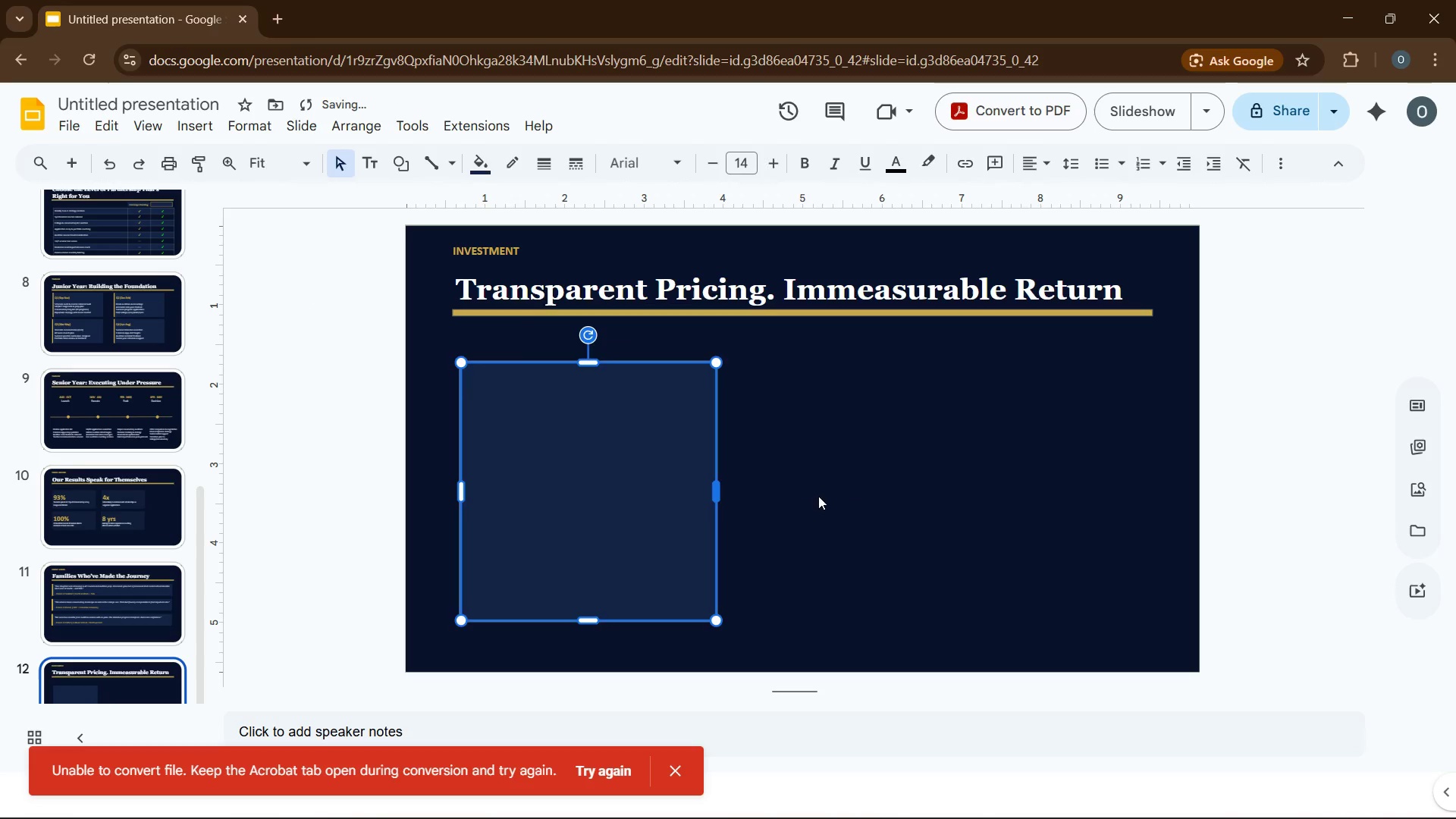 
left_click([836, 495])
 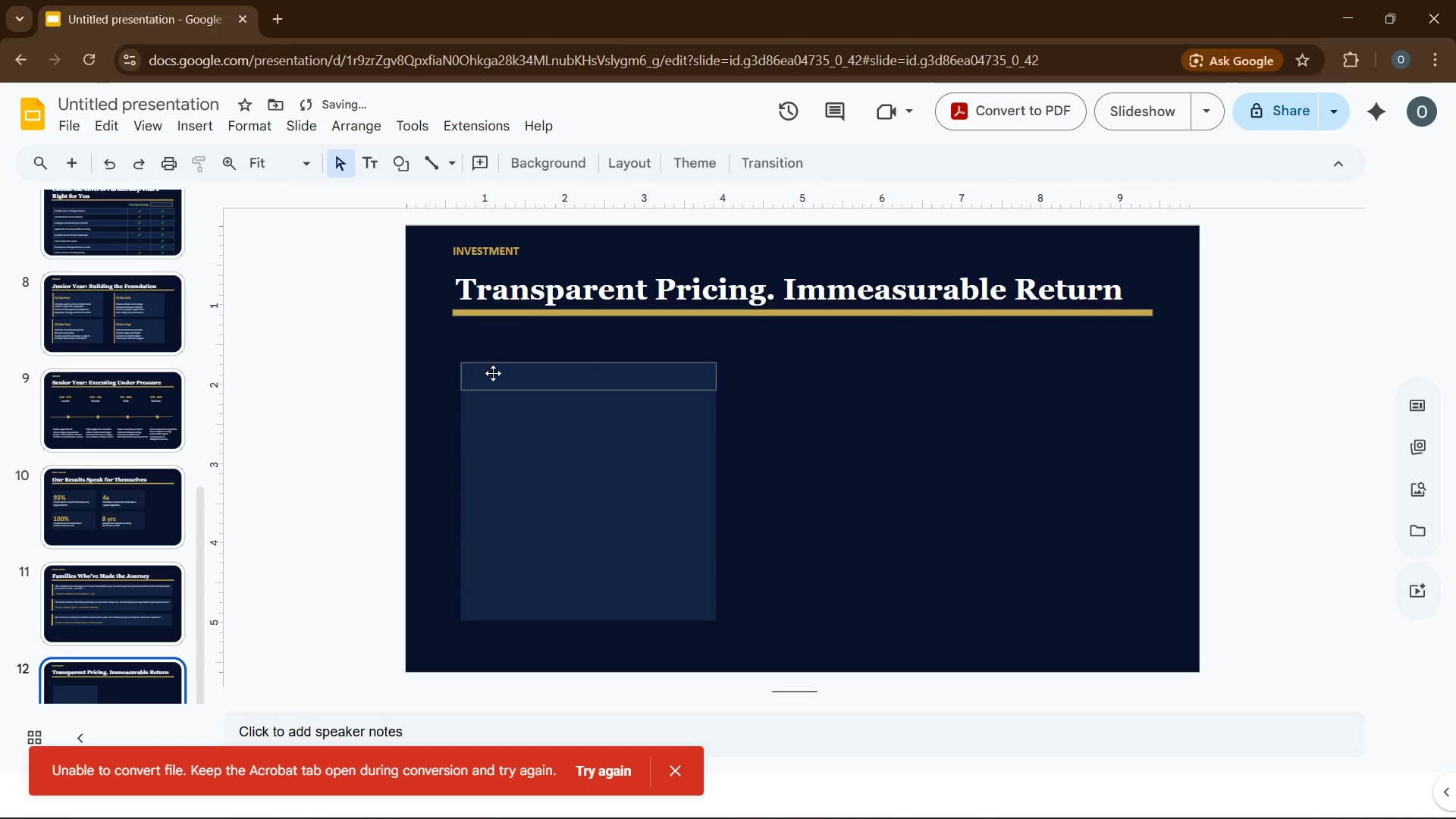 
left_click([500, 378])
 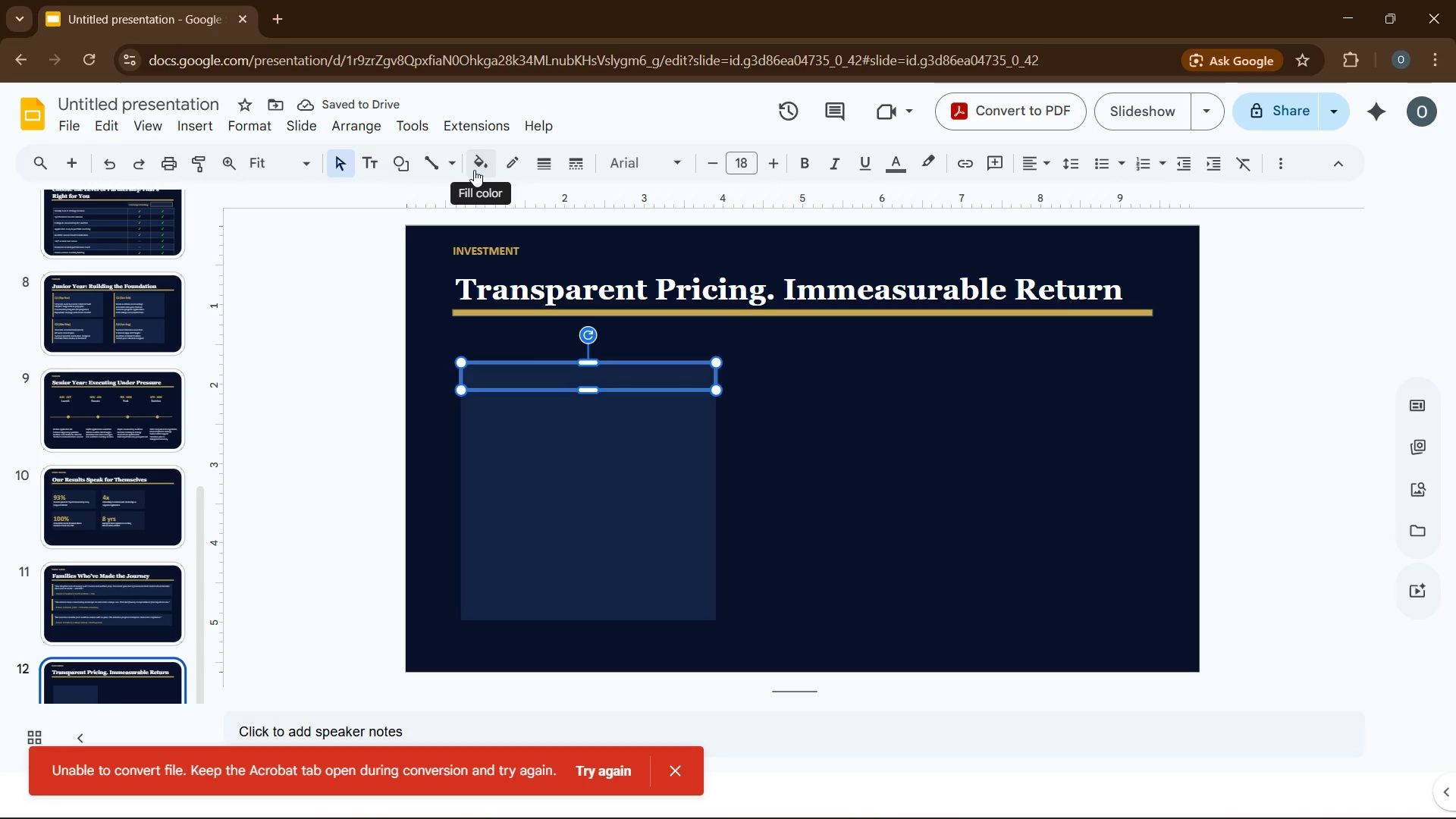 
left_click([475, 170])
 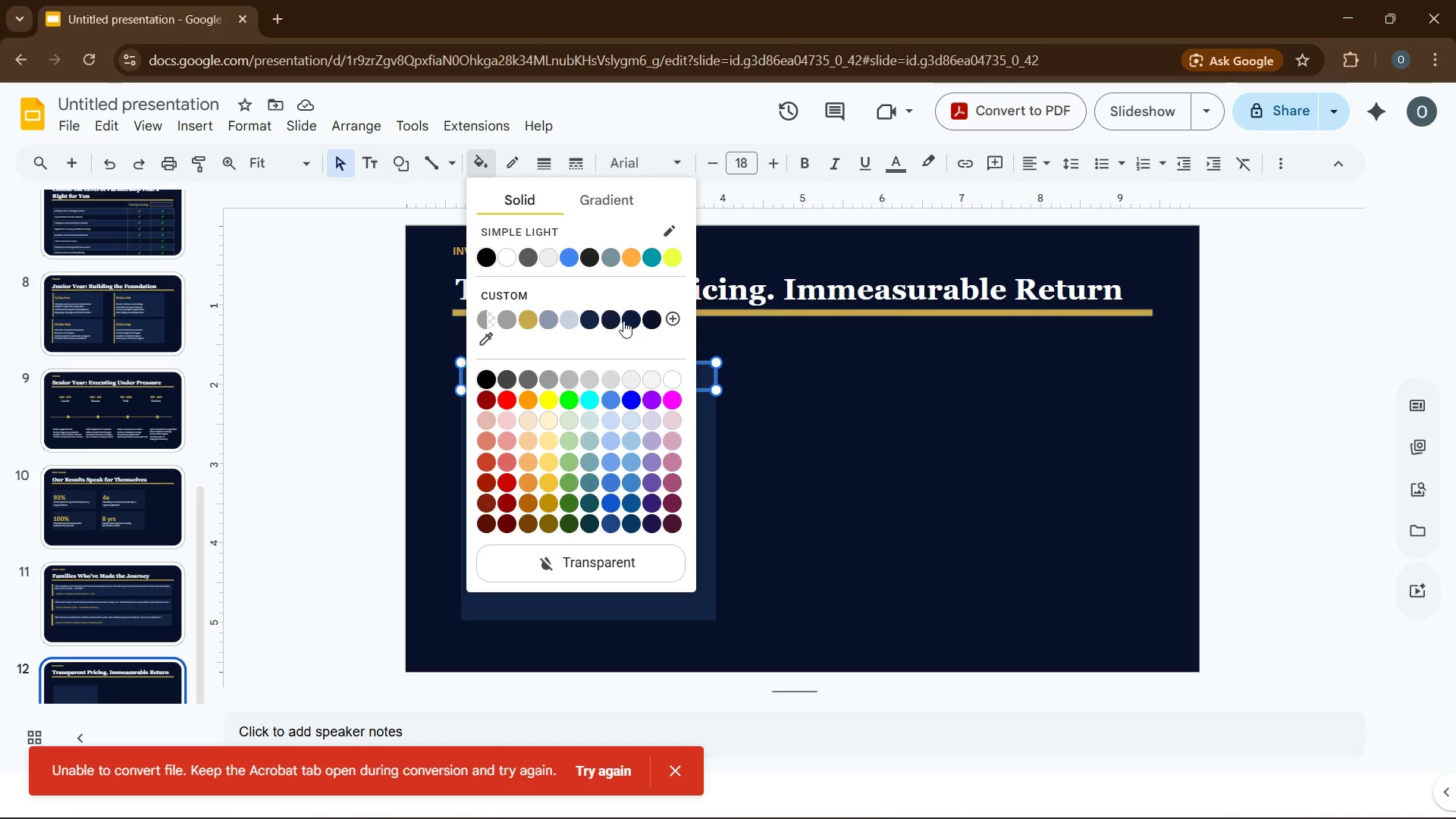 
left_click([612, 322])
 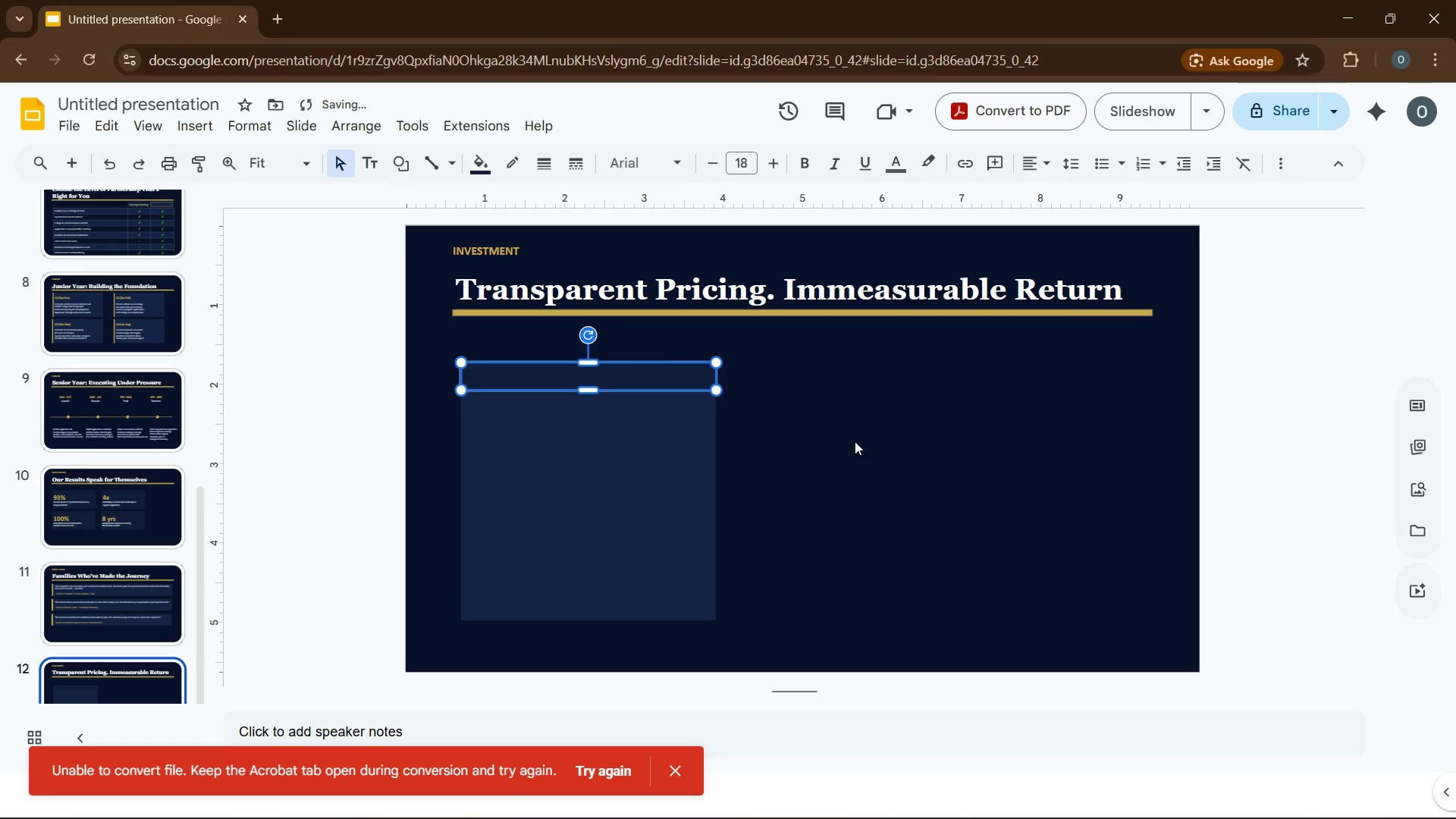 
left_click([869, 445])
 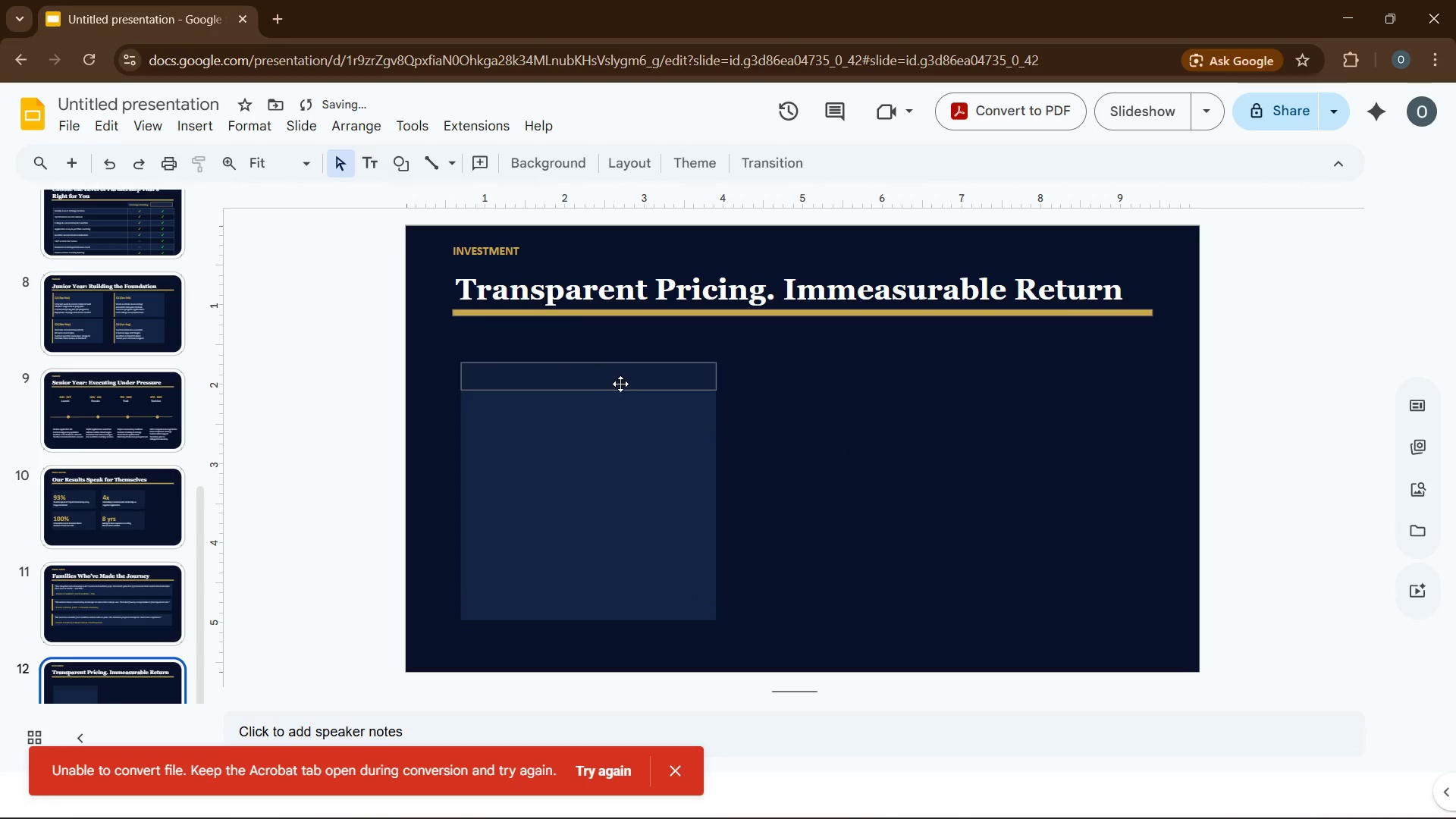 
left_click([620, 383])
 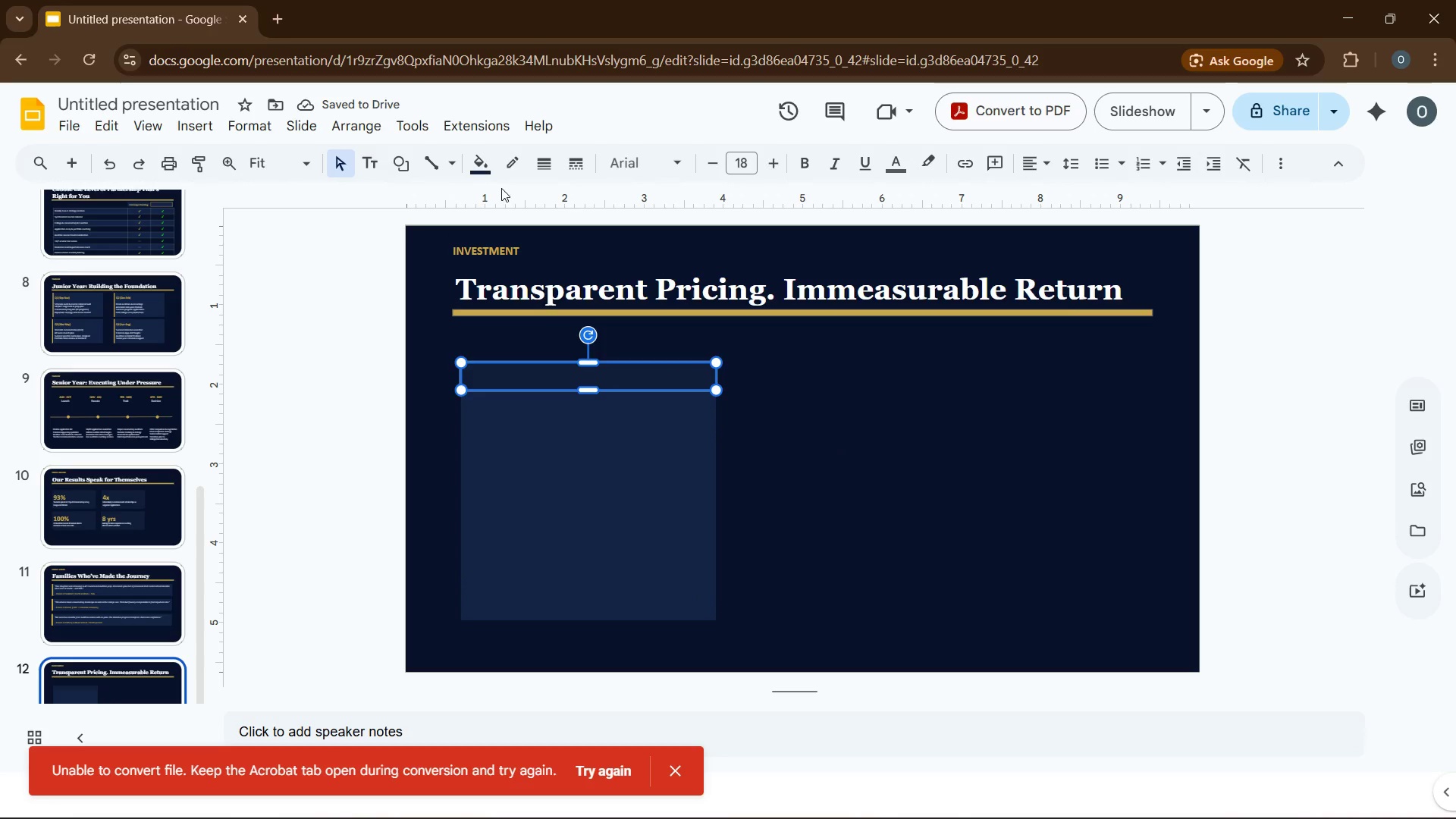 
left_click([490, 169])
 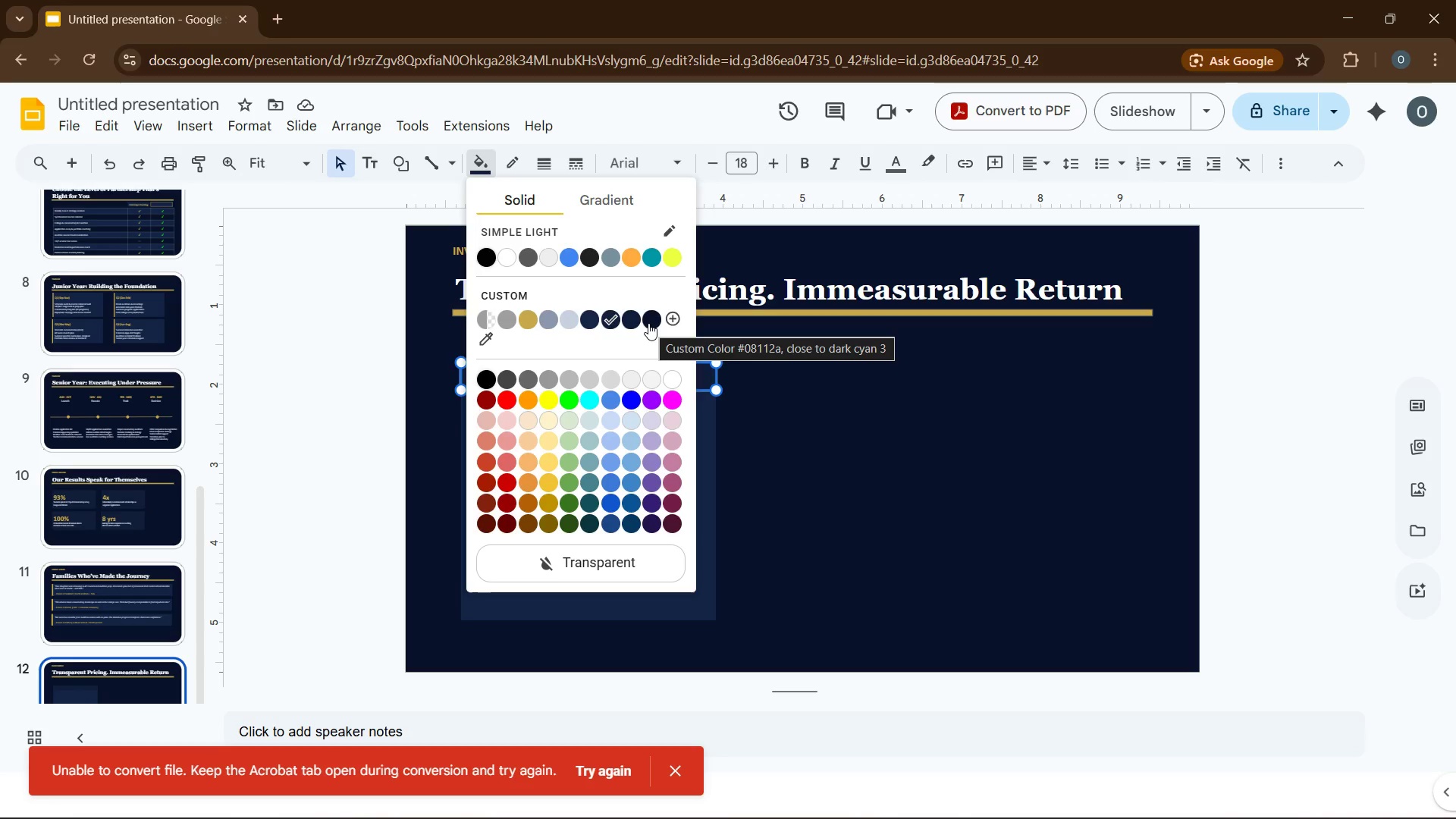 
left_click([648, 323])
 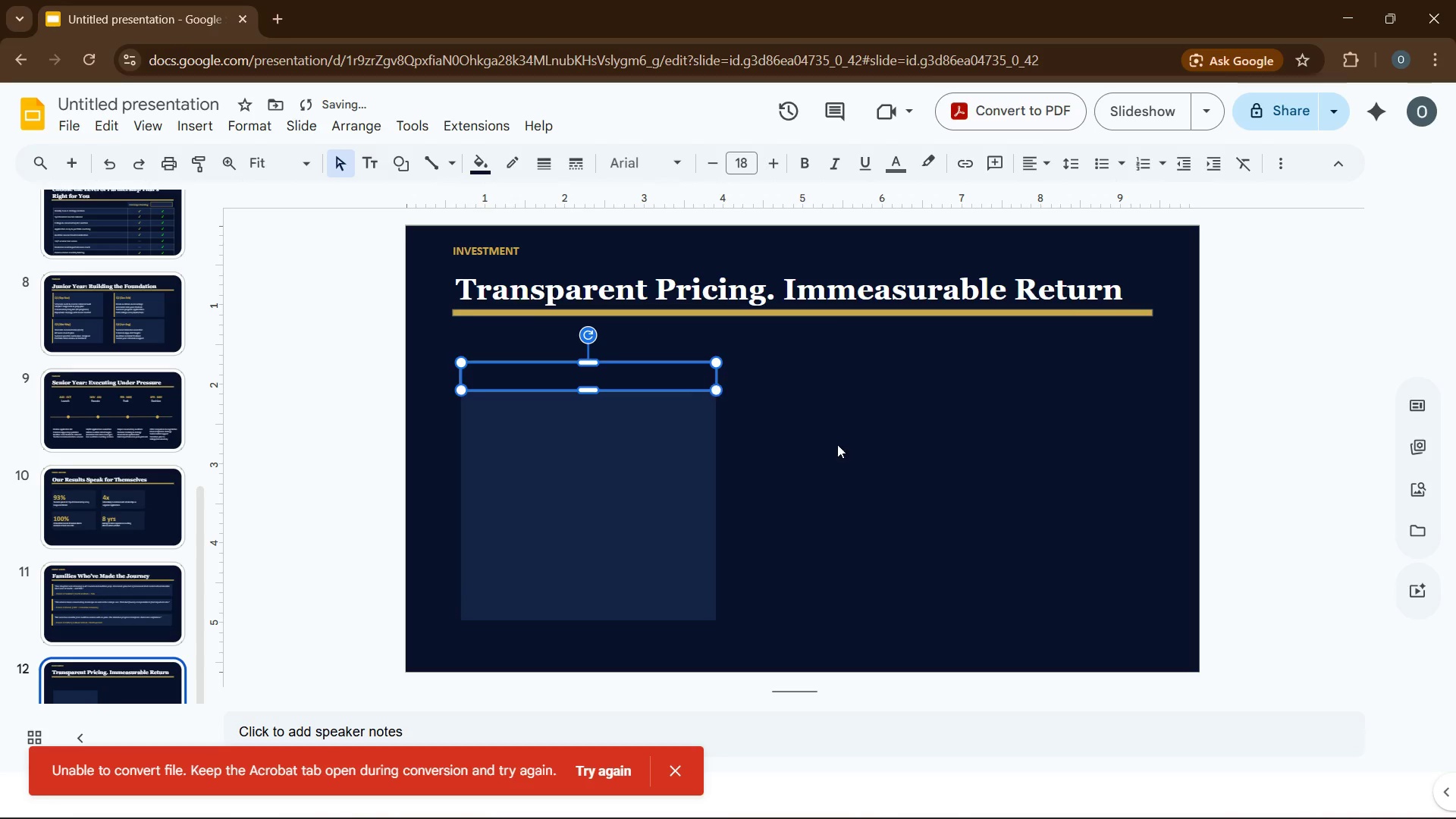 
left_click([838, 446])
 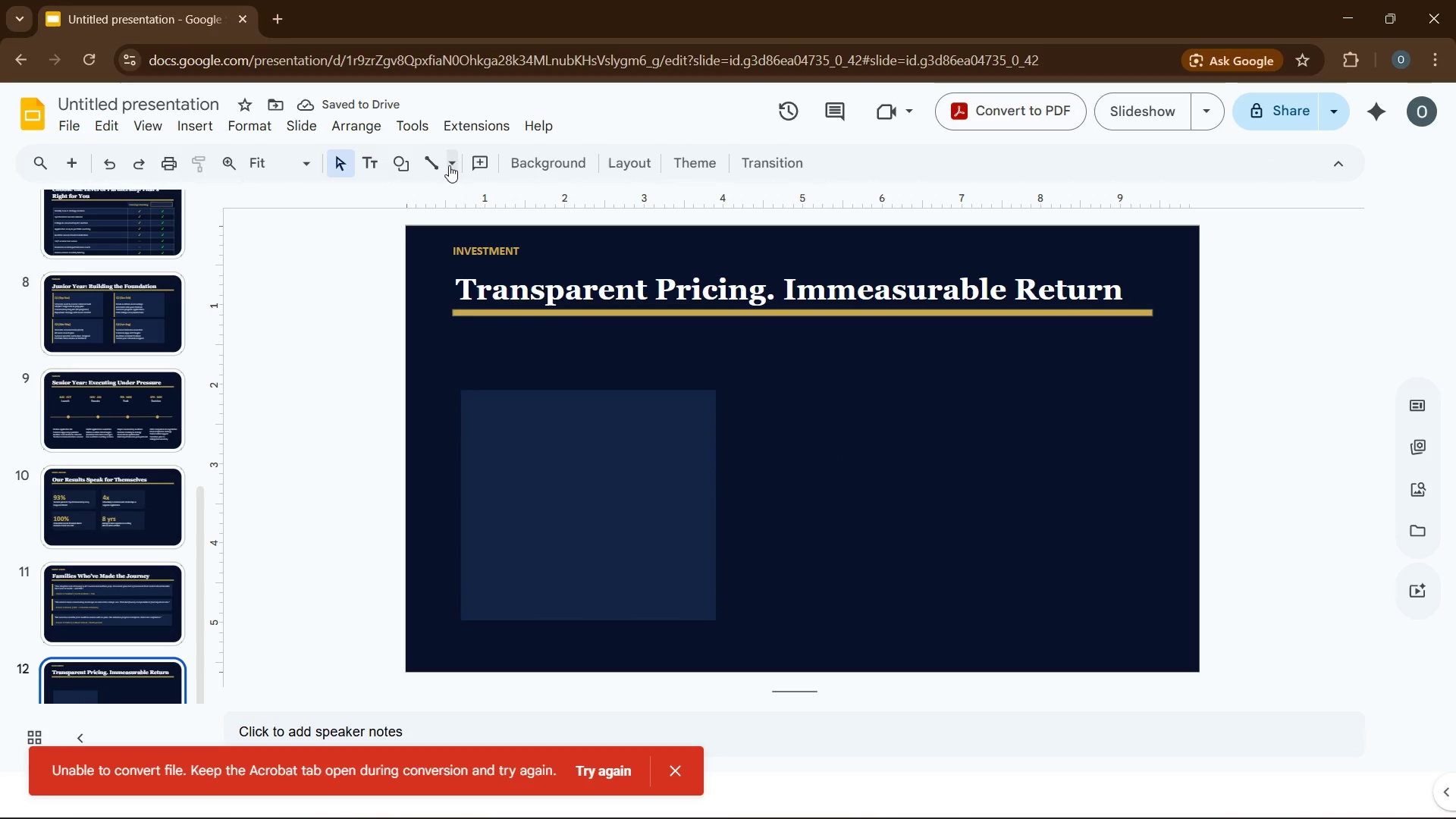 
left_click([522, 379])
 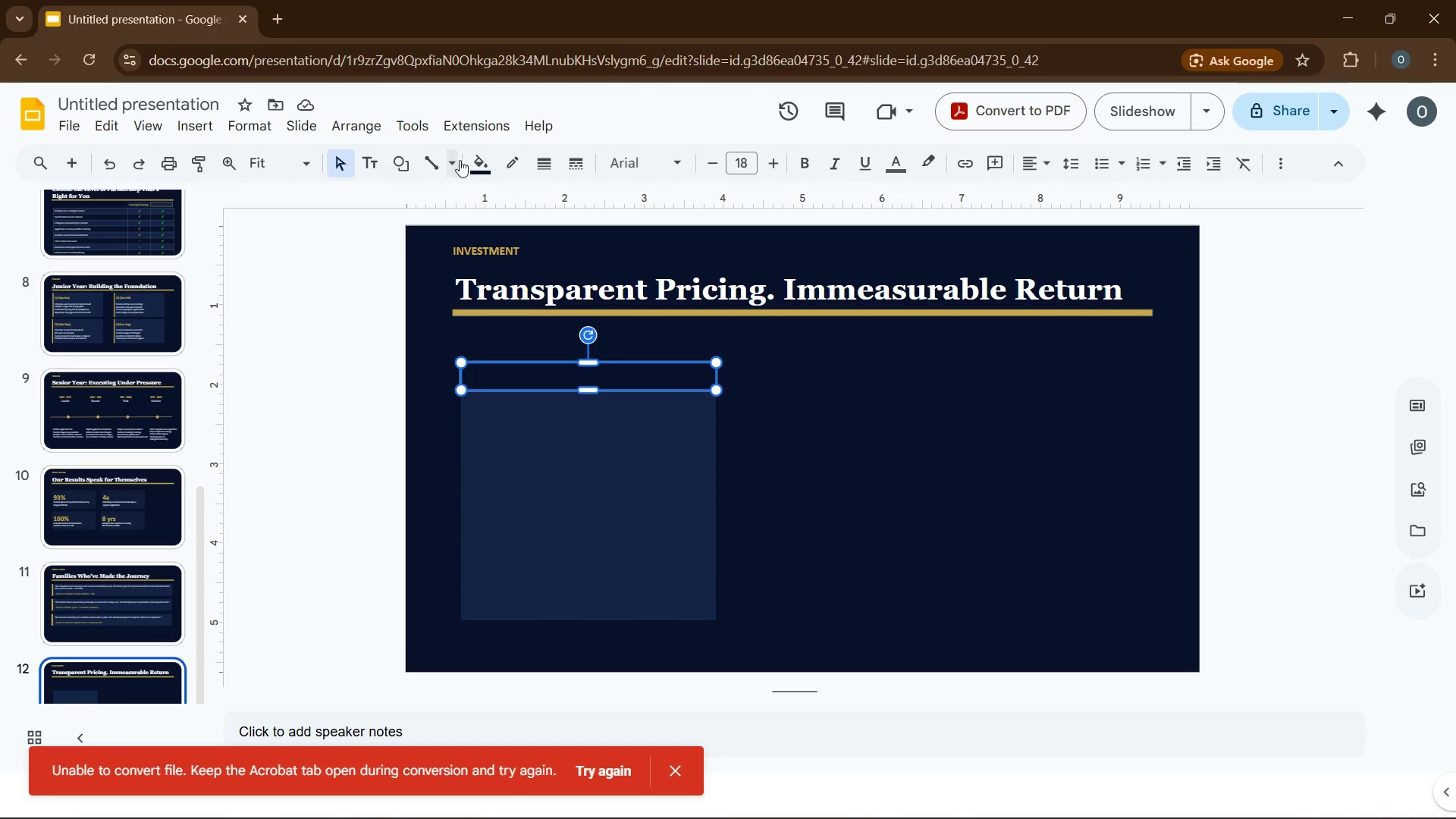 
left_click([469, 160])
 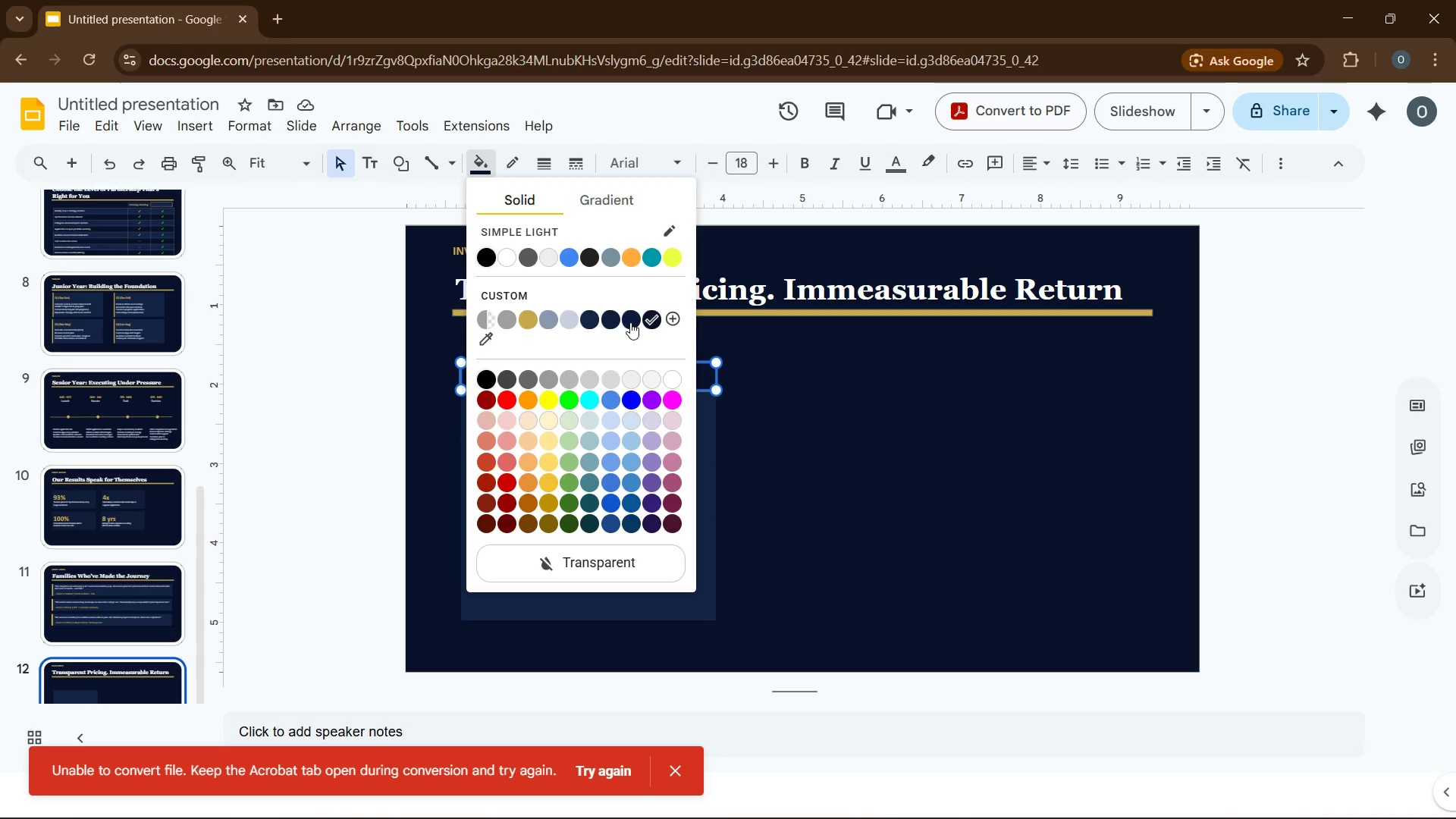 
left_click([630, 322])
 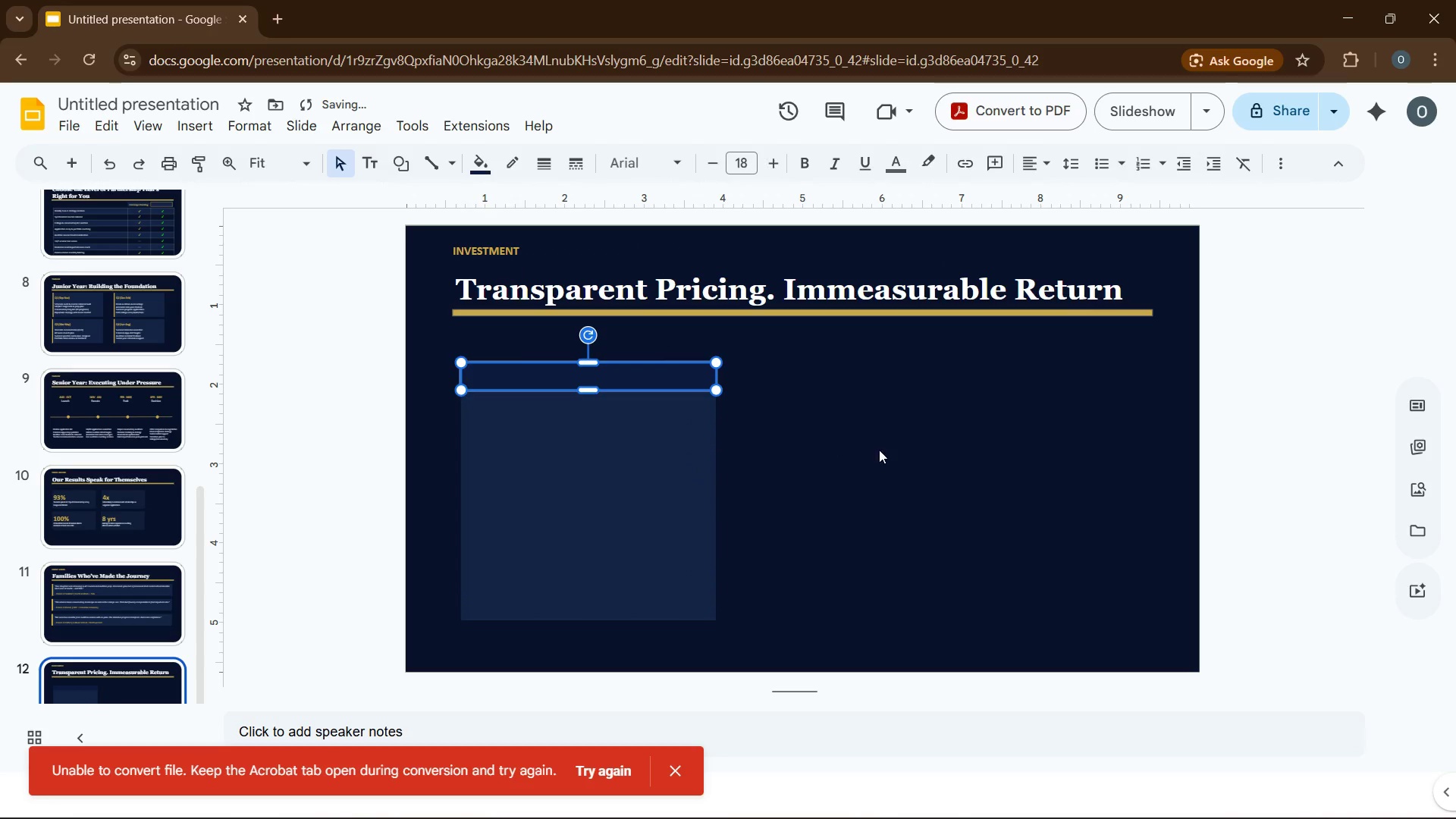 
left_click([880, 450])
 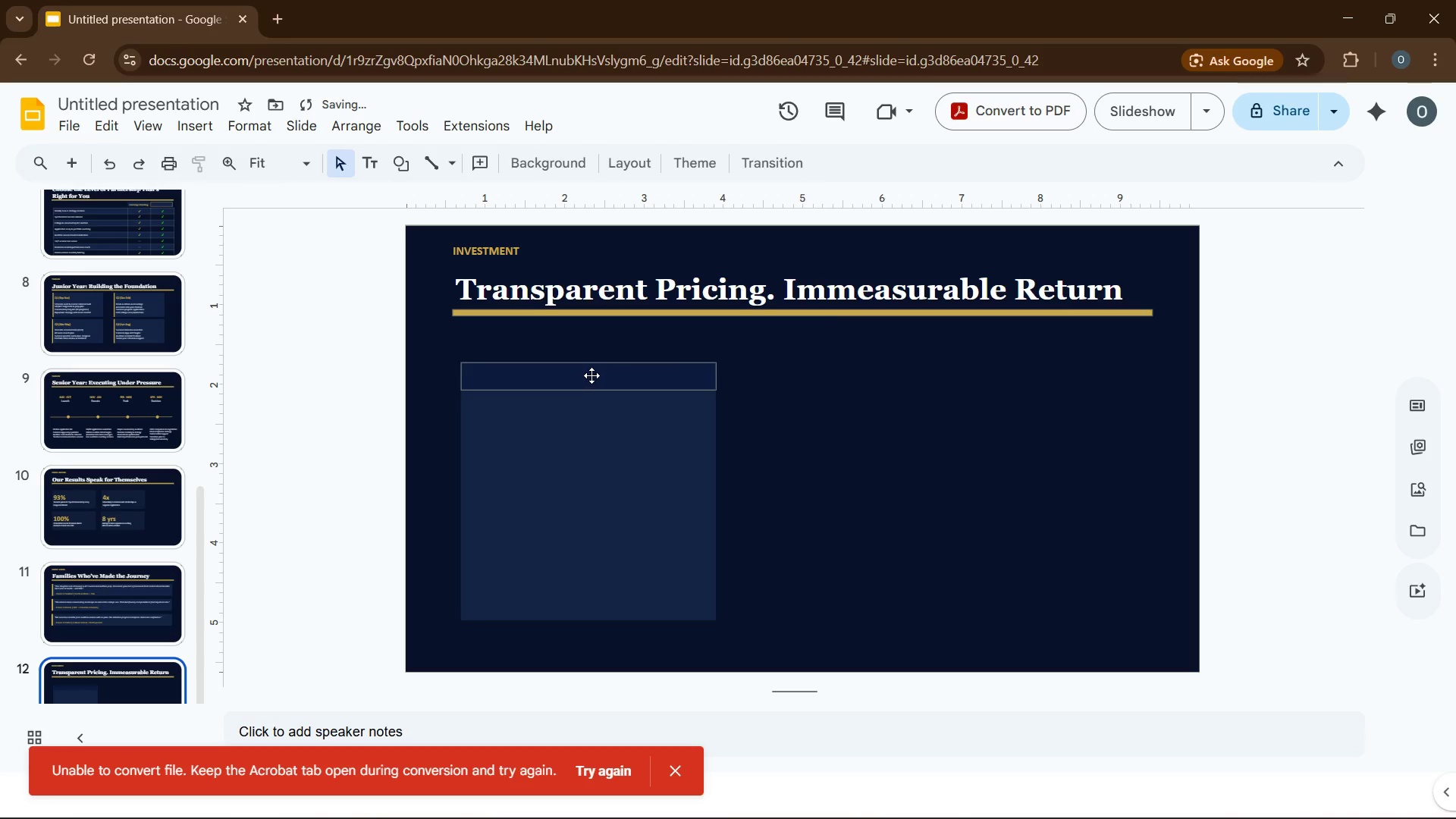 
left_click([592, 375])
 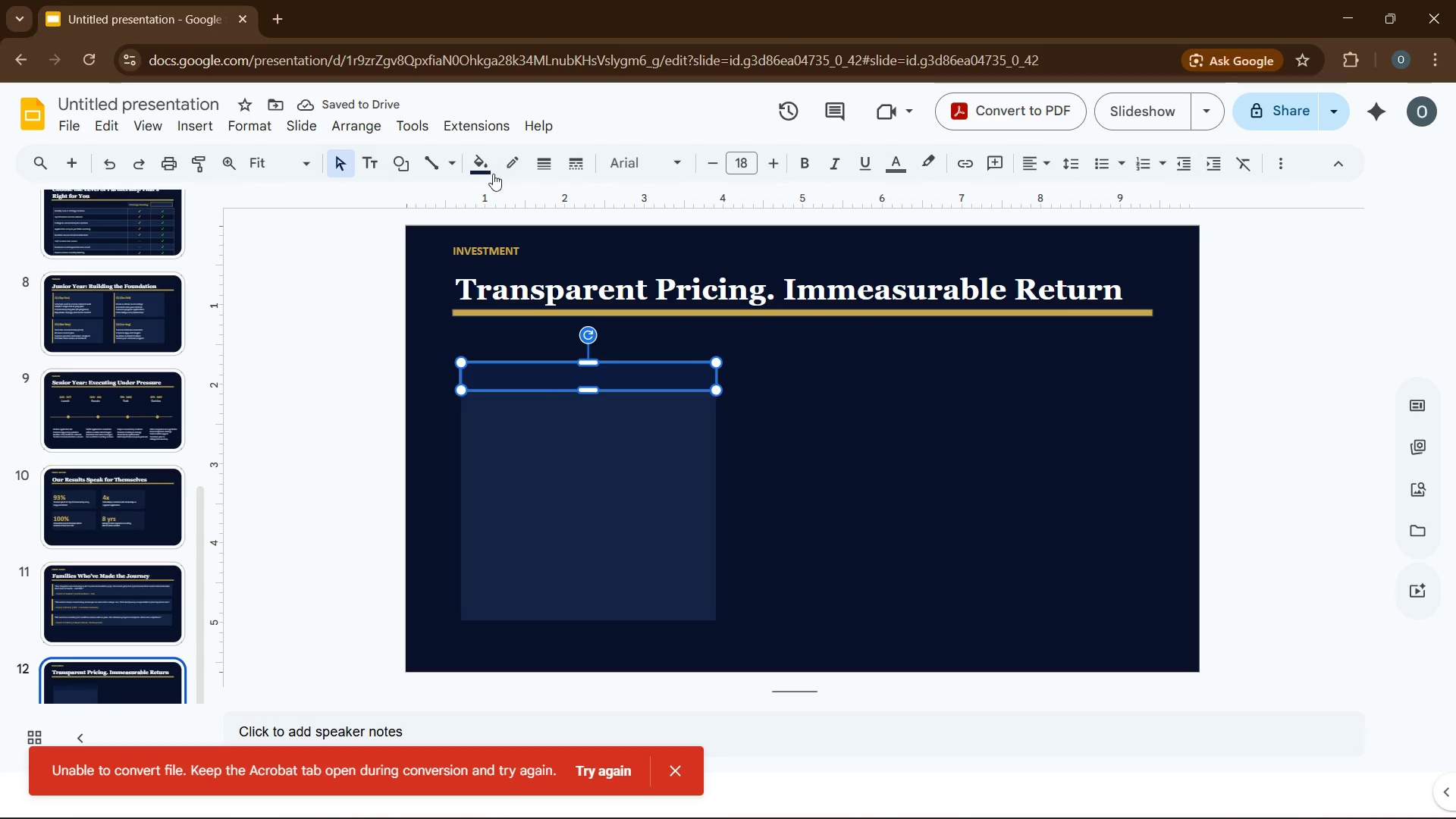 
left_click([488, 172])
 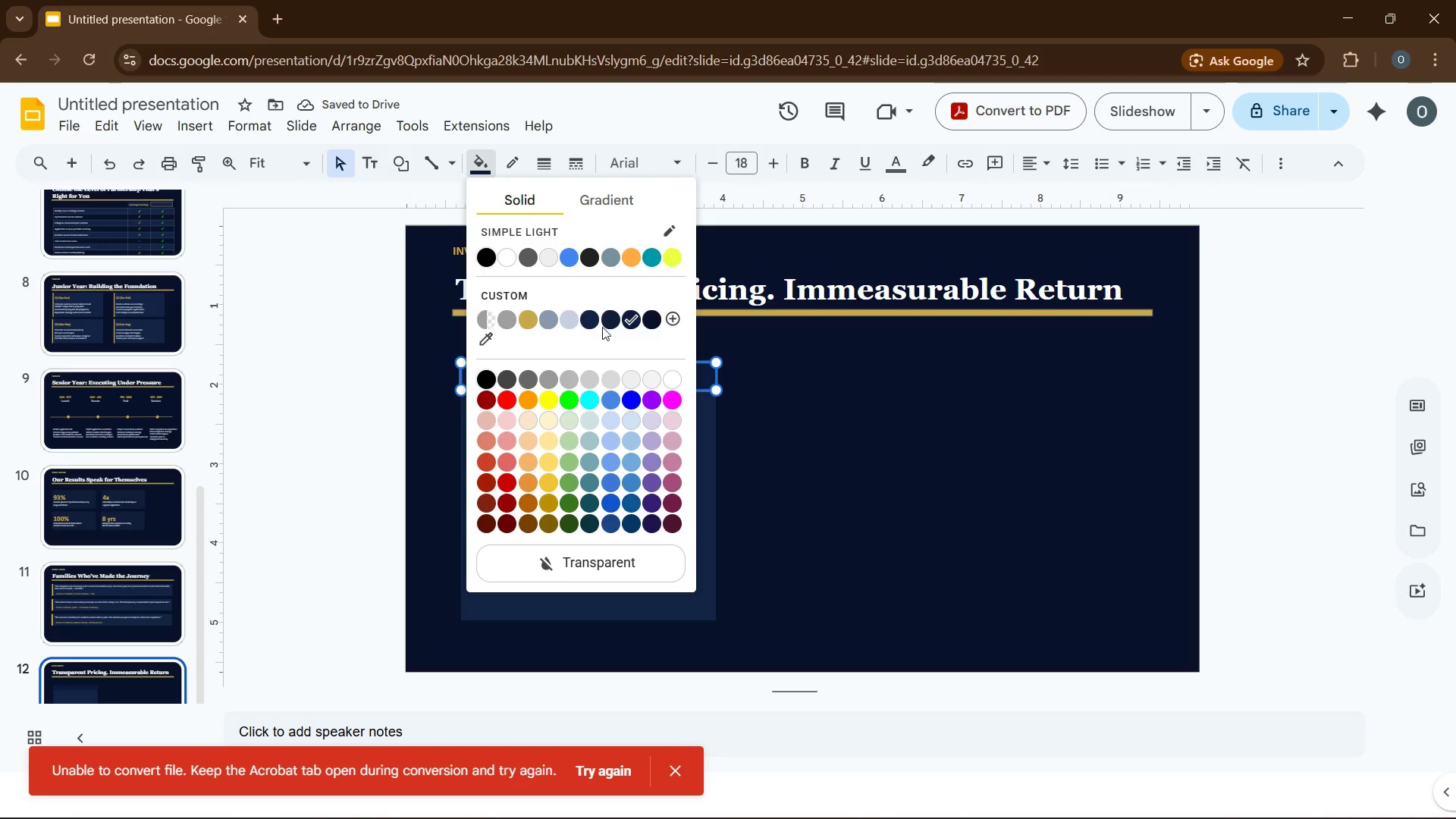 
left_click([607, 324])
 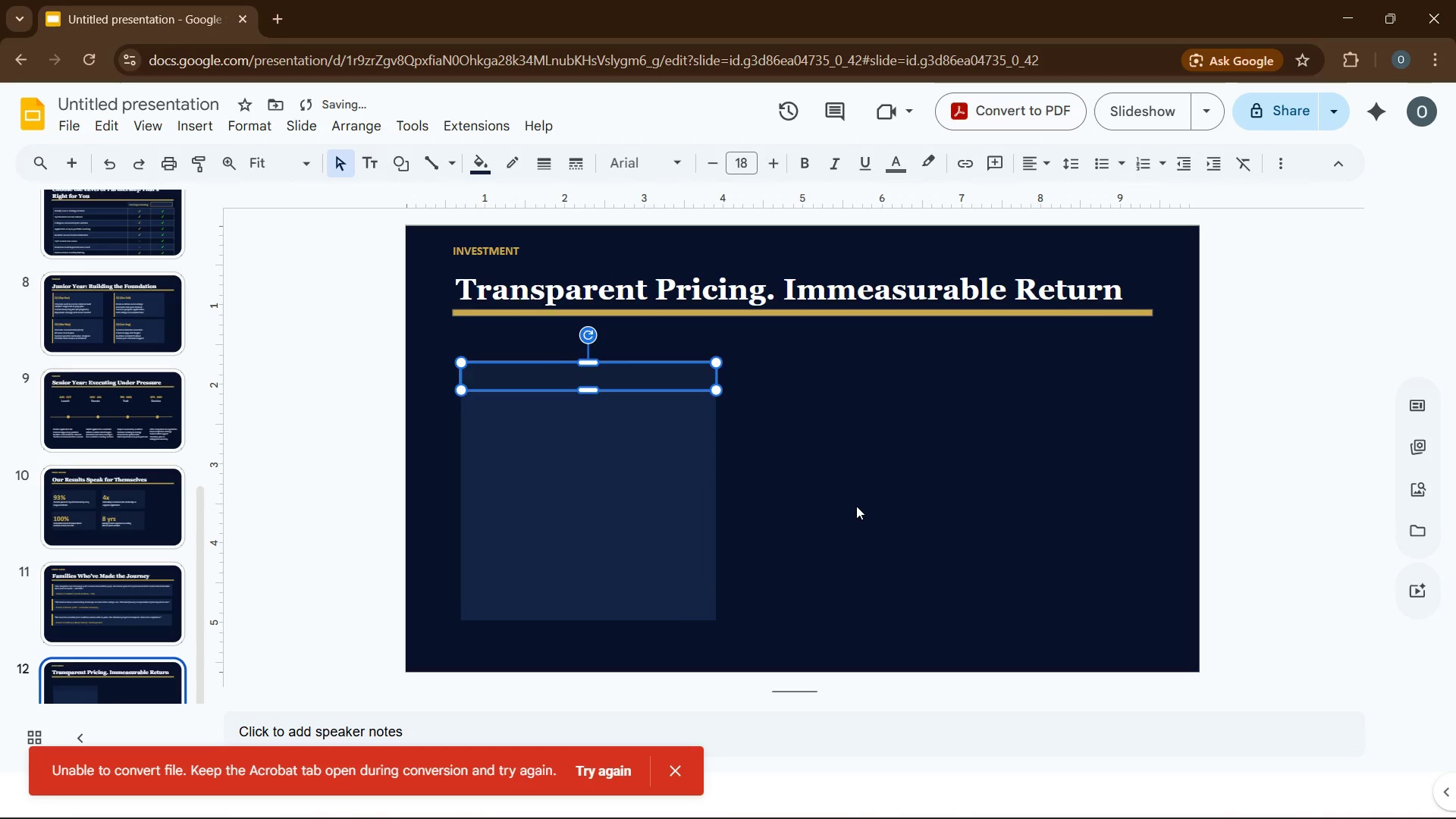 
left_click([858, 506])
 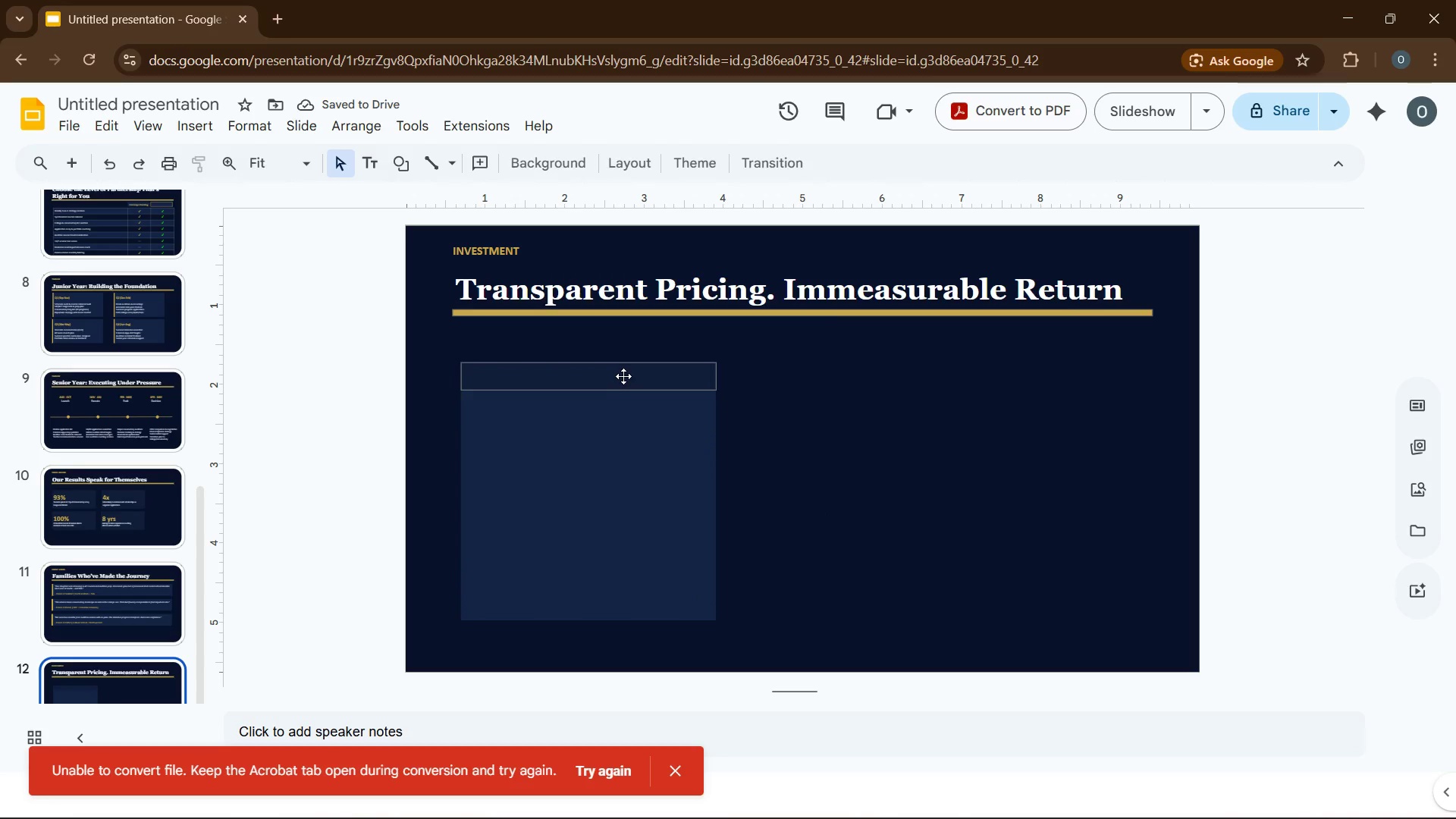 
type(Concierge Coaching)
 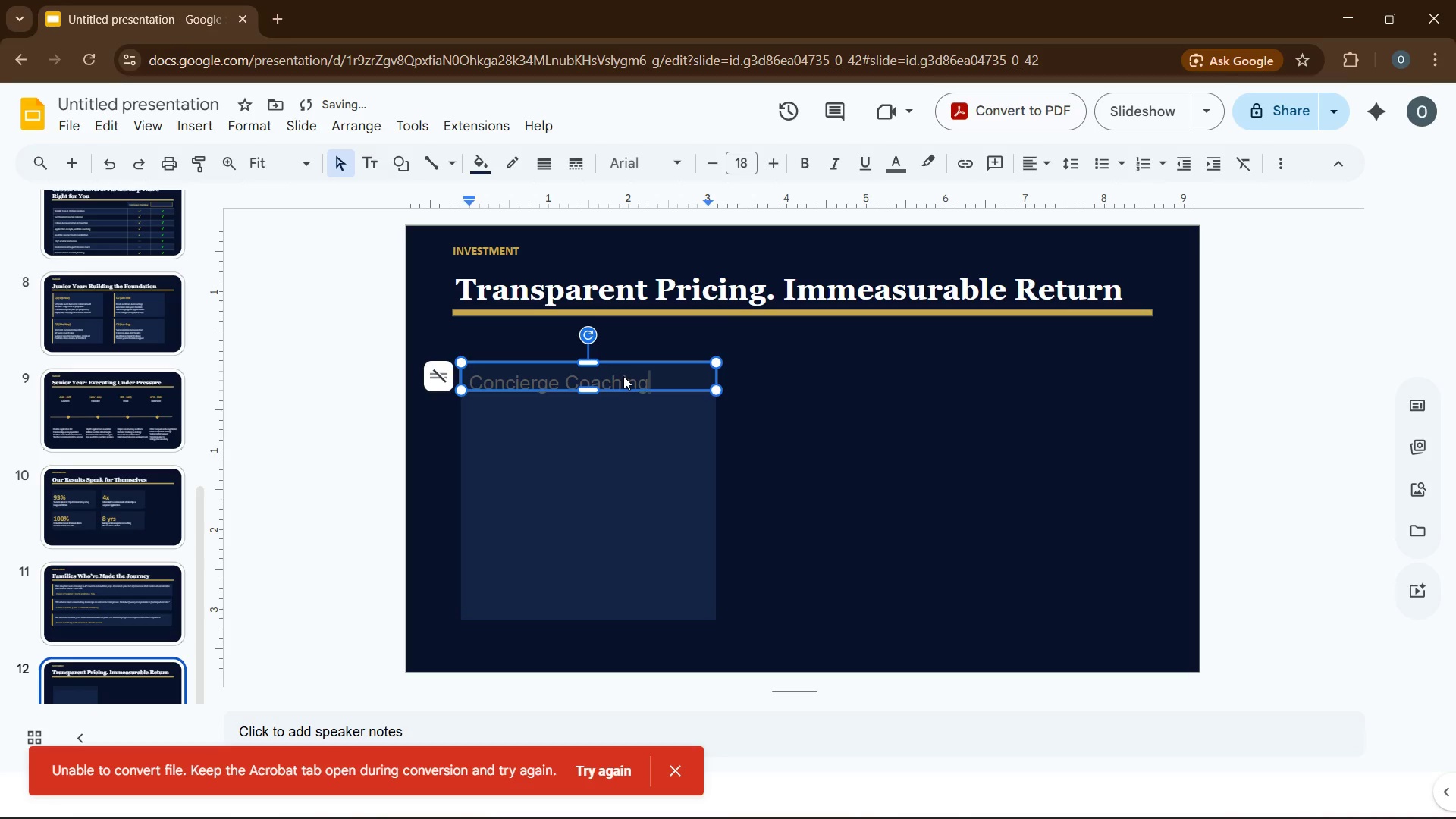 
key(Control+A)
 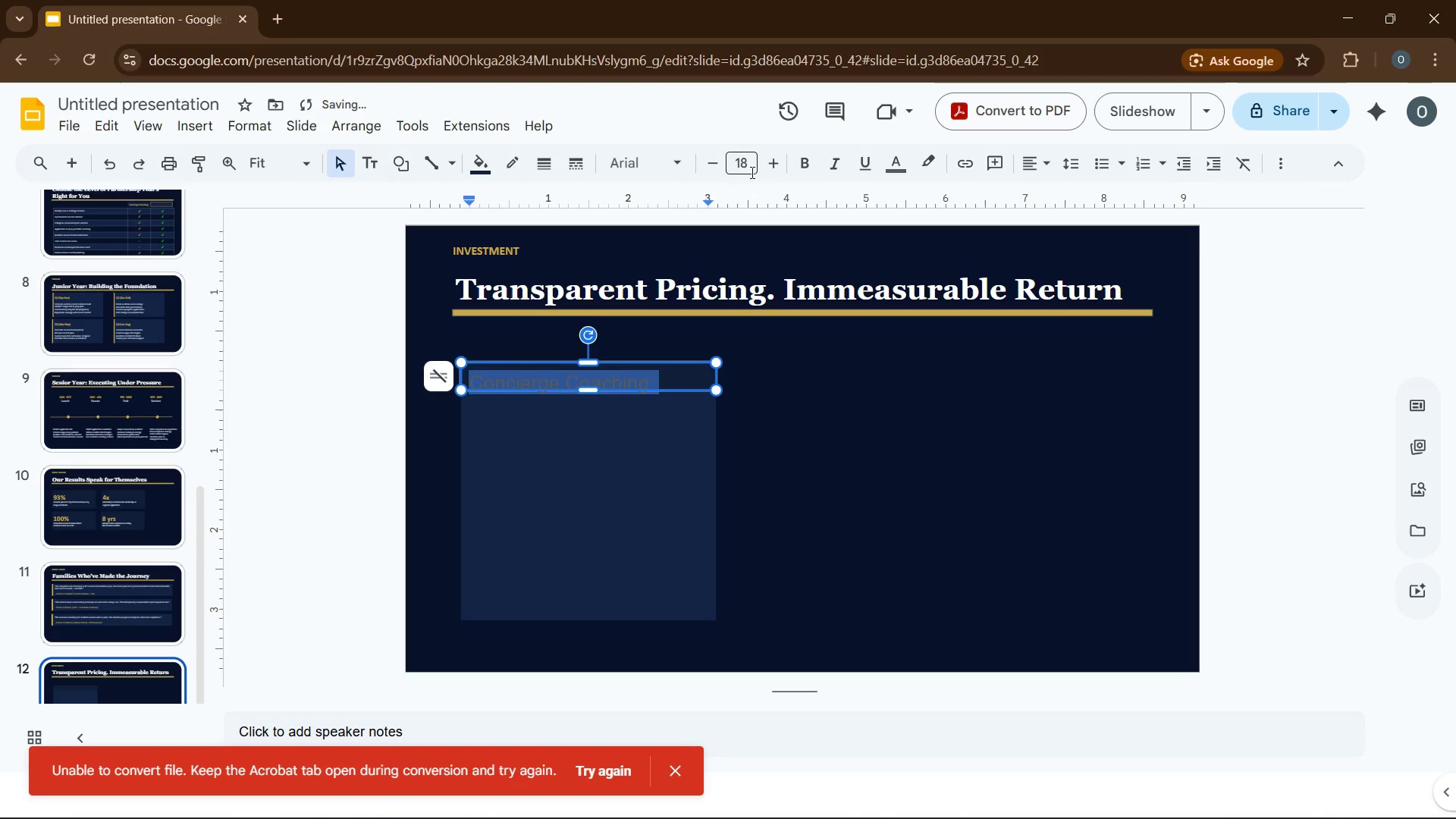 
left_click([751, 171])
 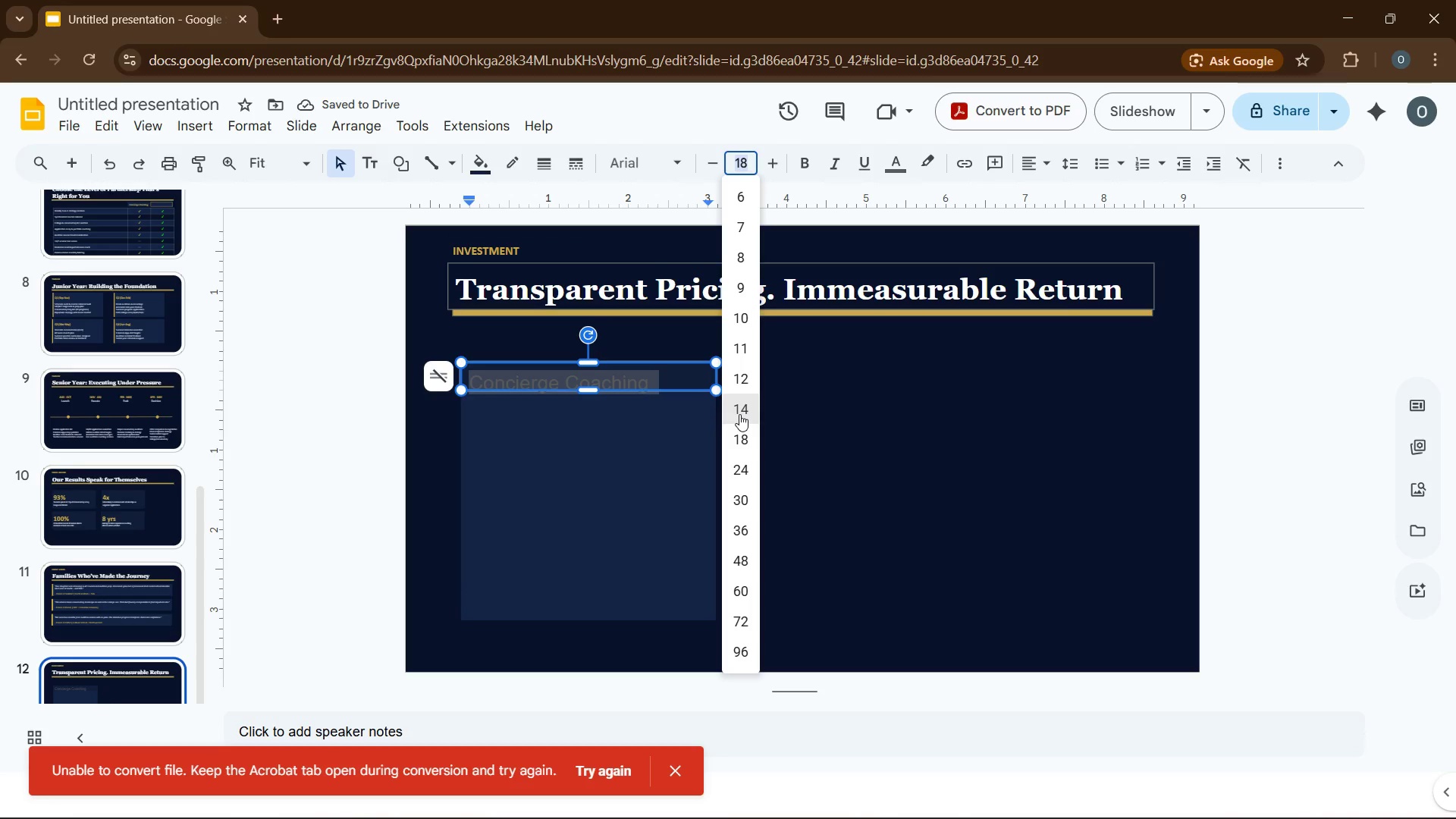 
left_click([745, 372])
 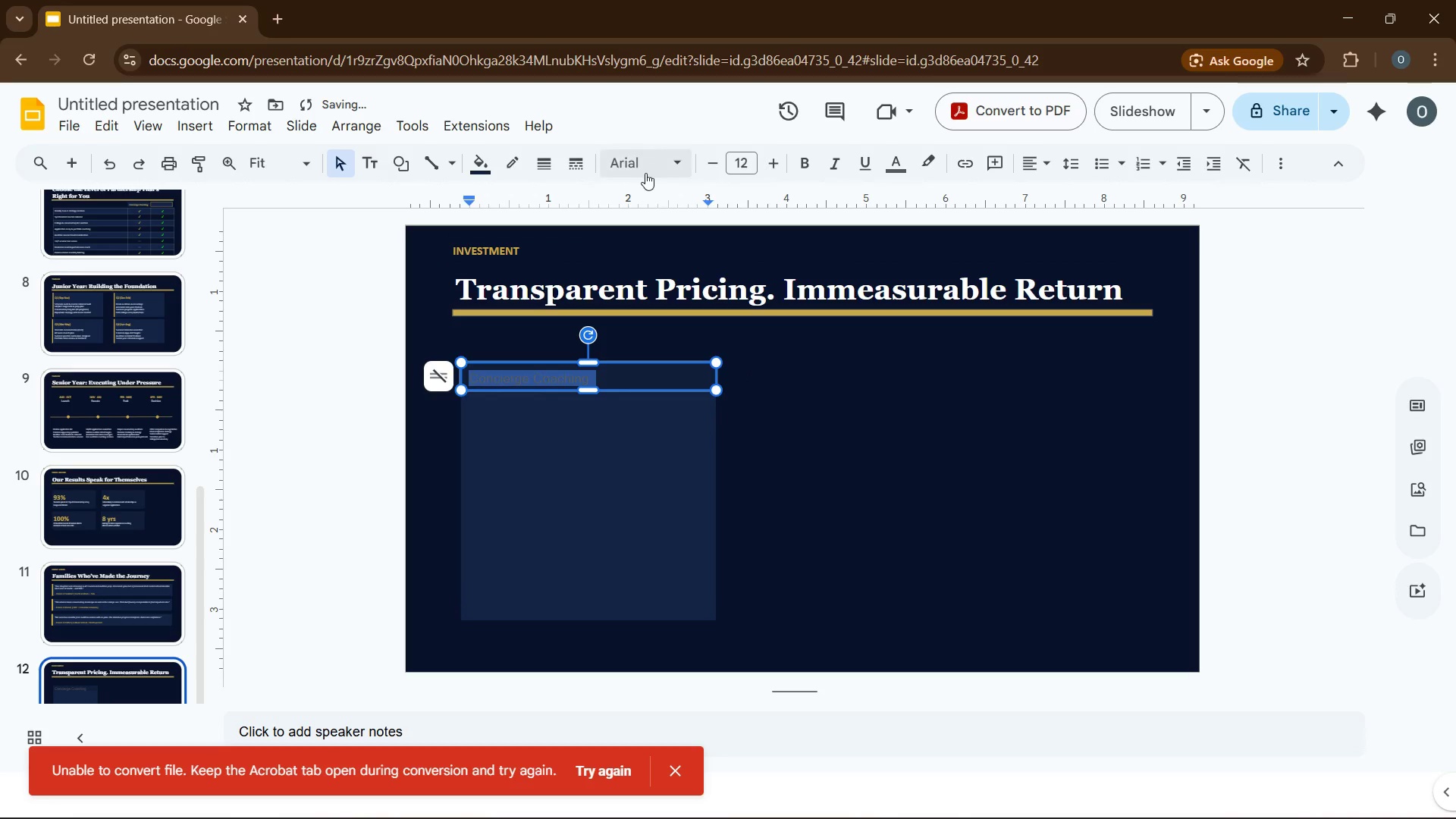 
left_click([647, 169])
 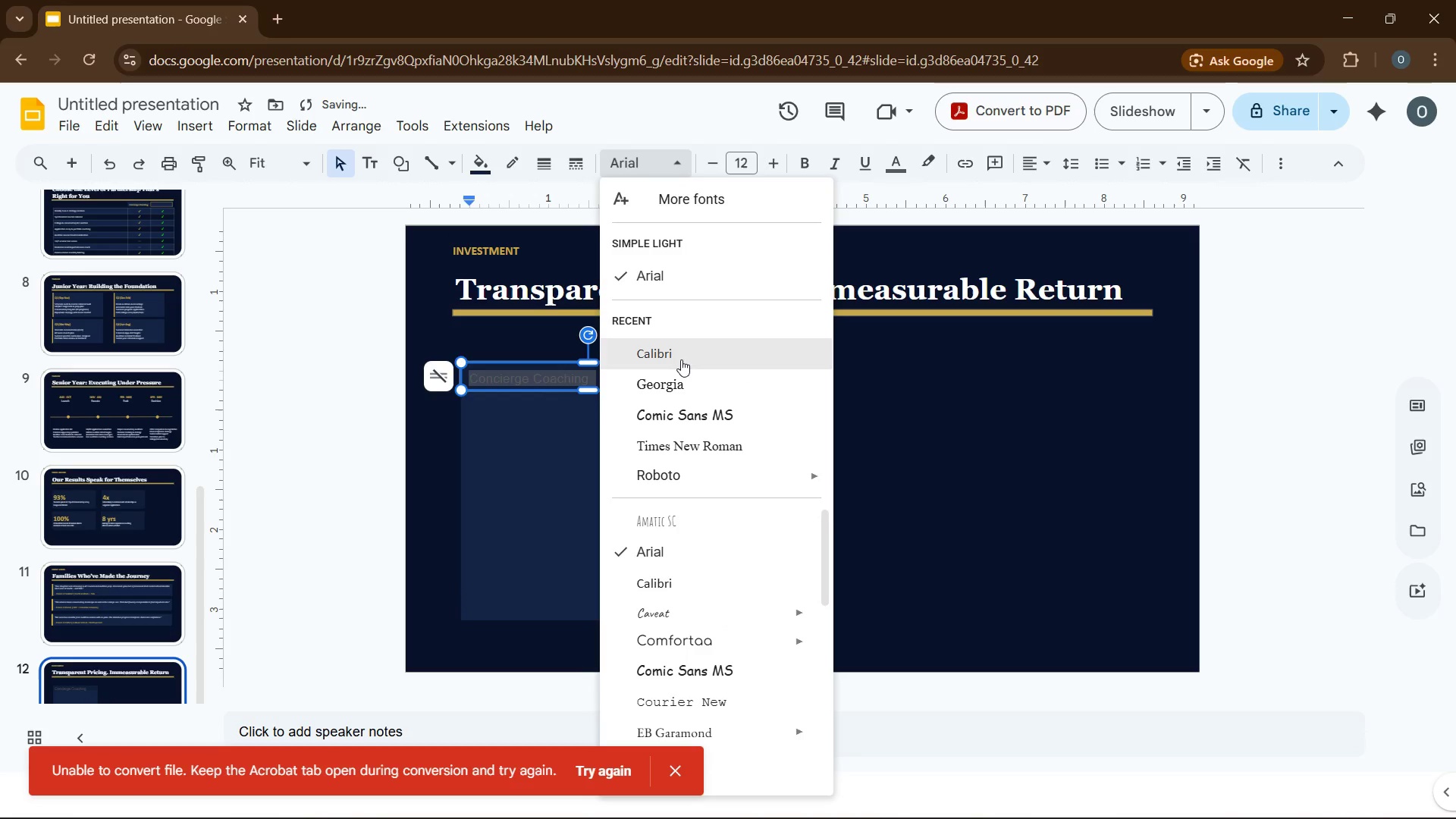 
left_click([681, 359])
 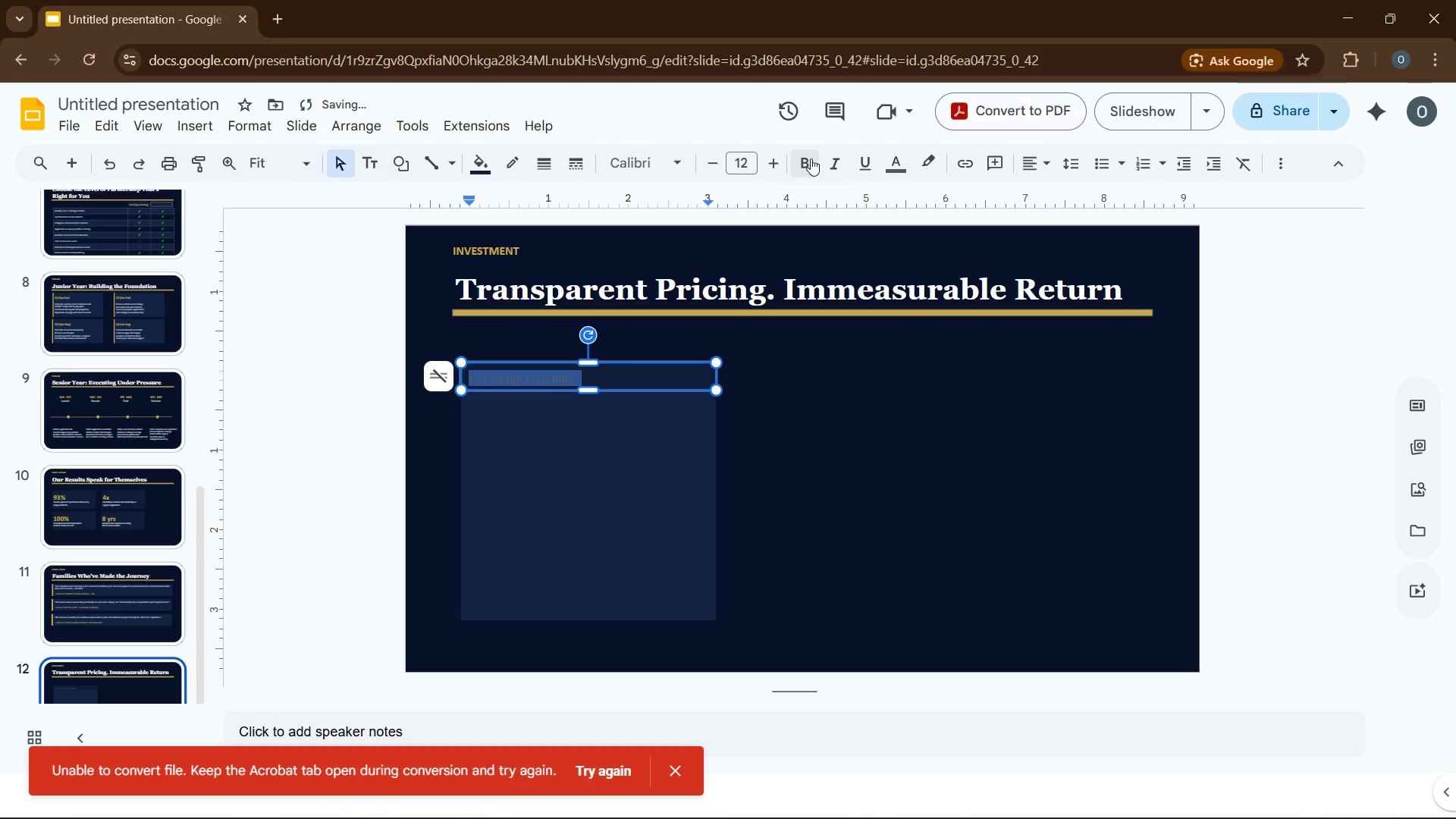 
left_click([811, 158])
 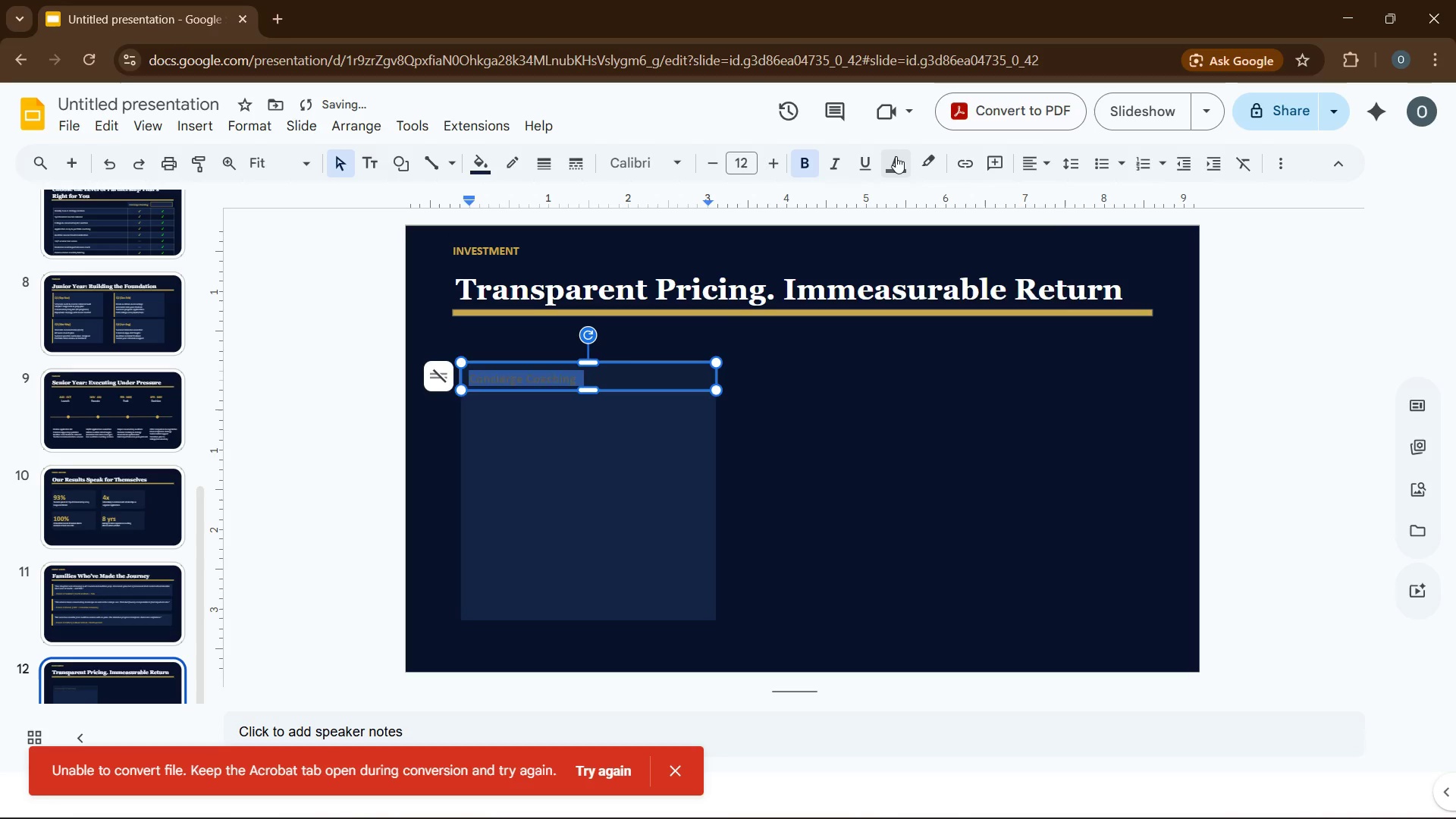 
left_click([896, 156])
 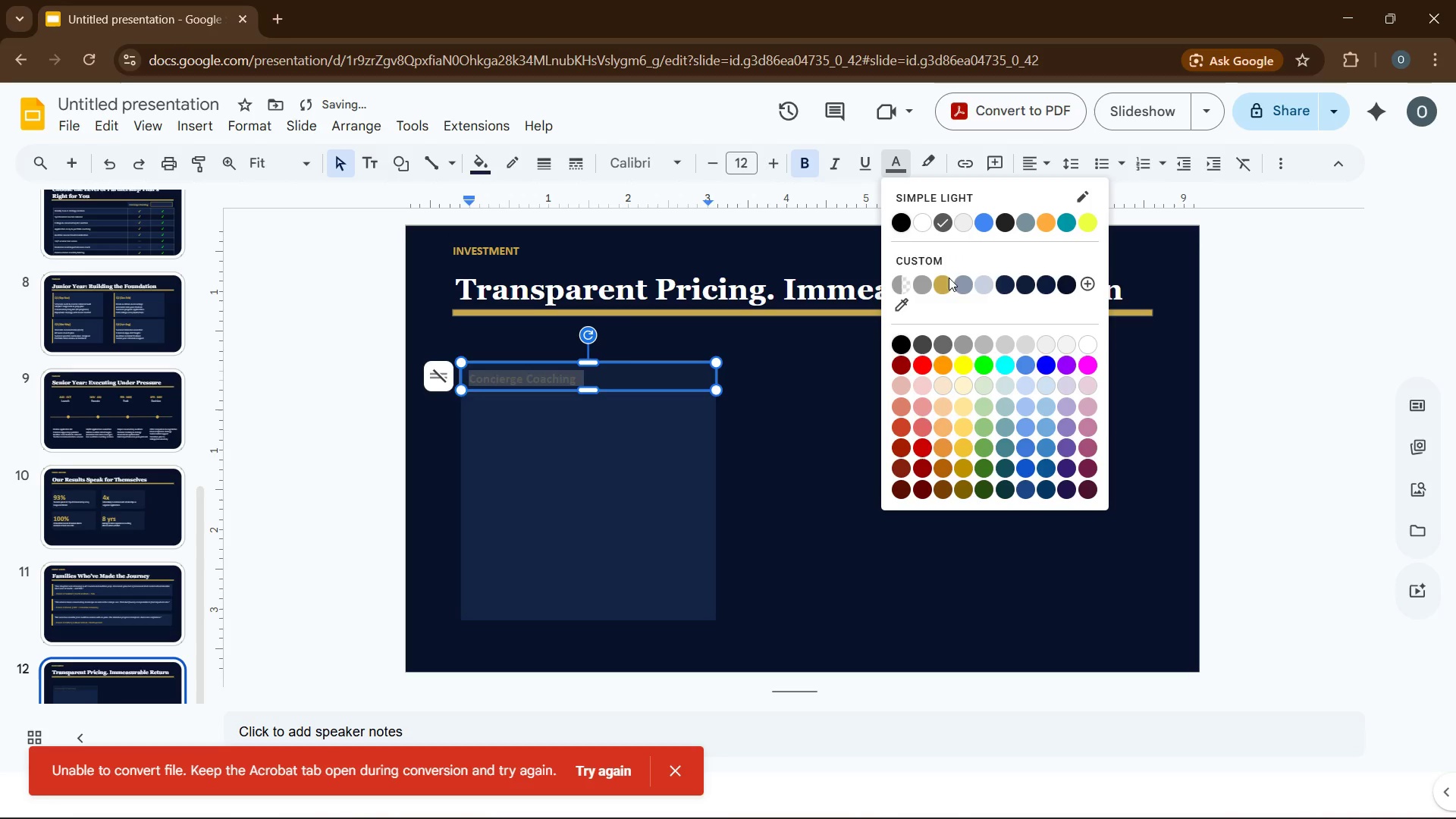 
left_click([946, 281])
 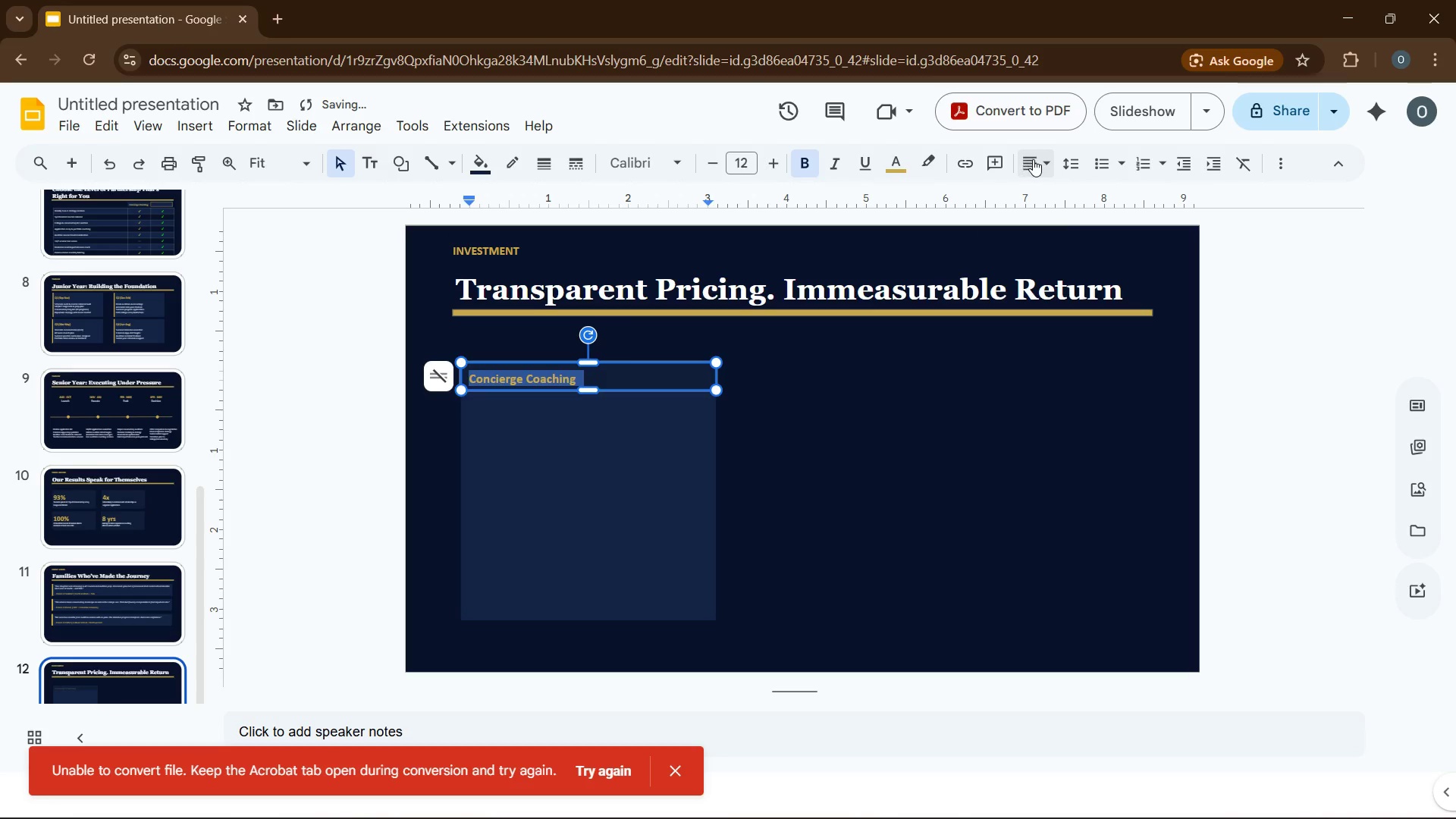 
left_click([1033, 159])
 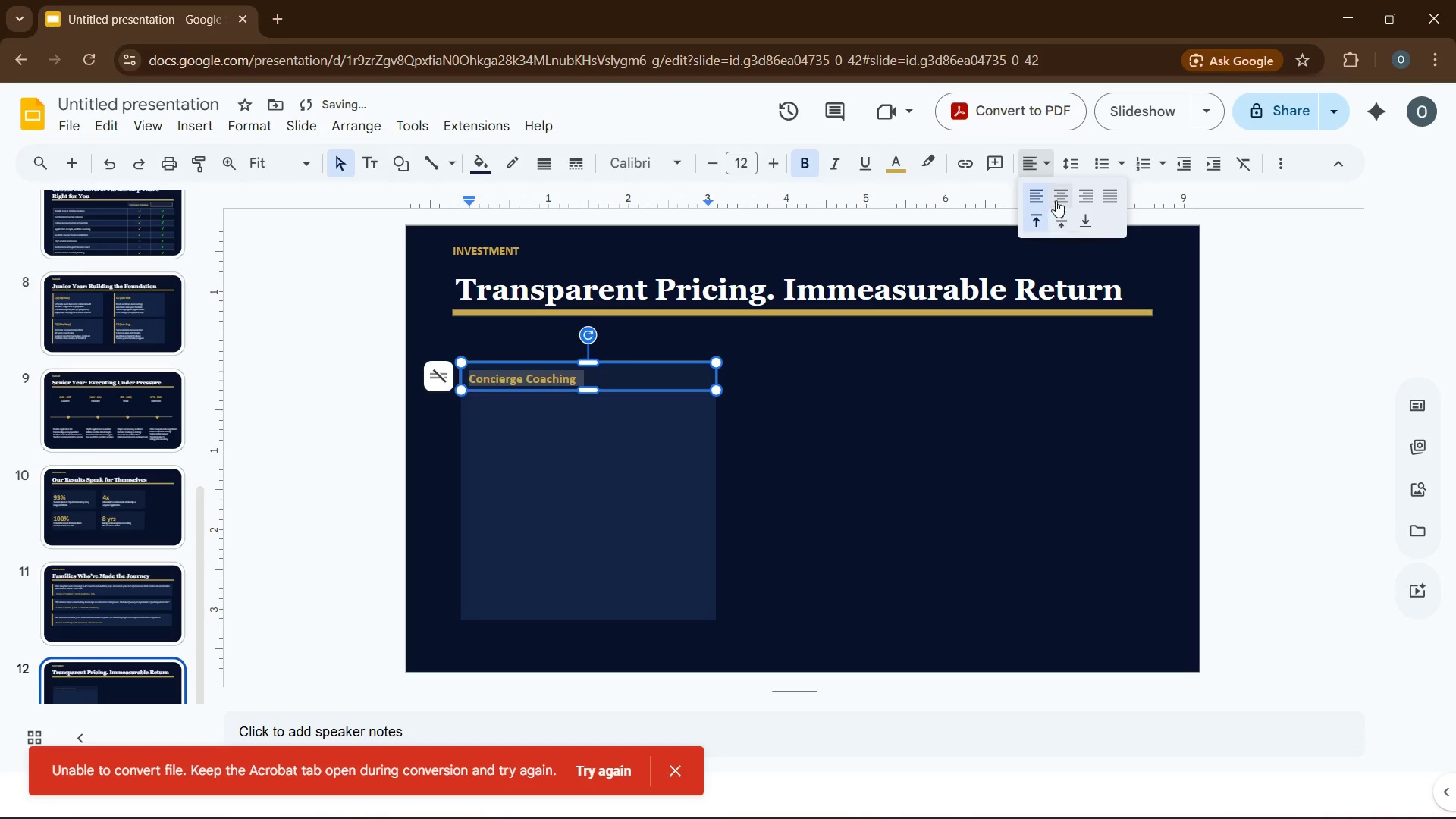 
left_click([1056, 200])
 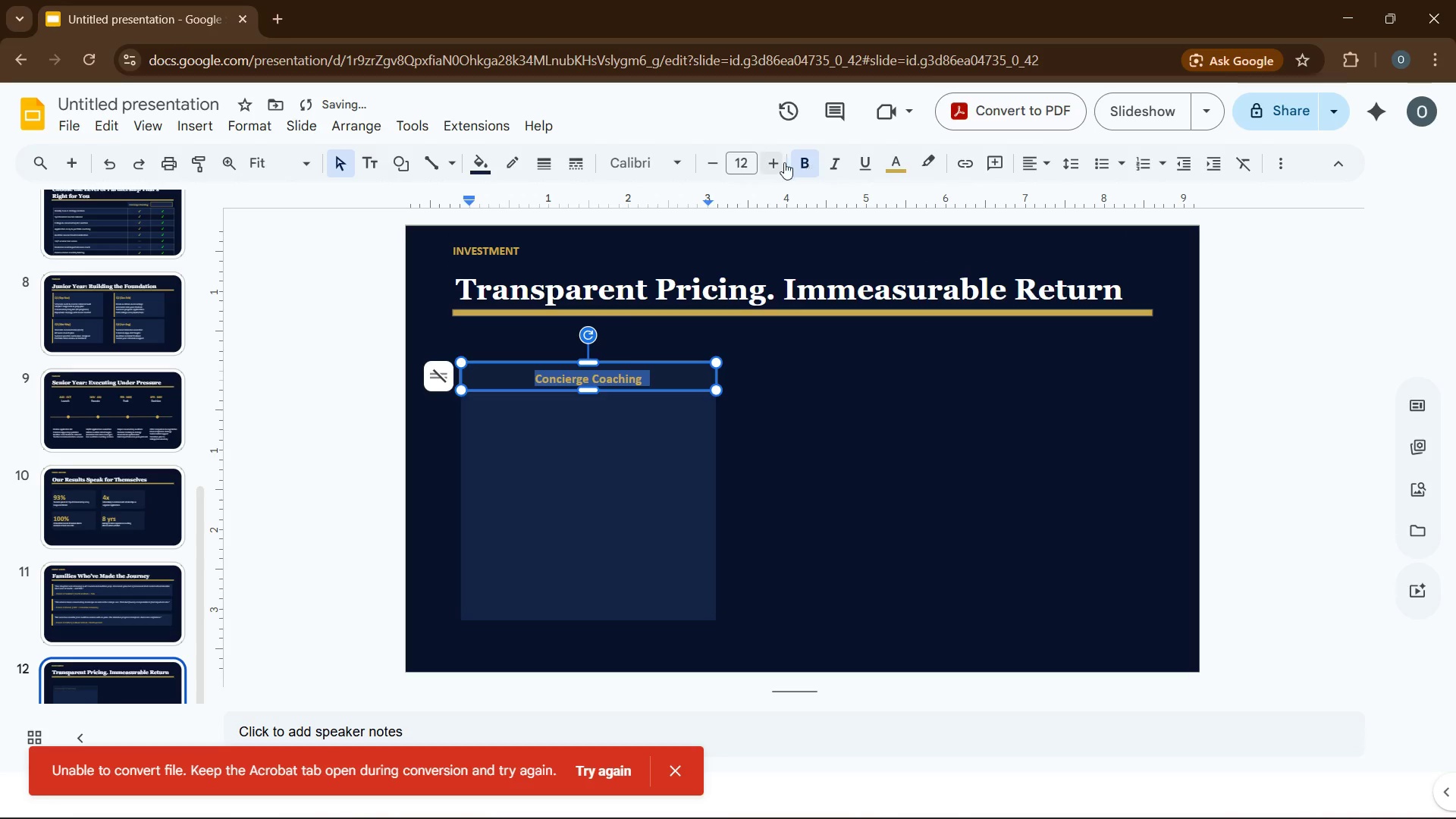 
left_click([777, 164])
 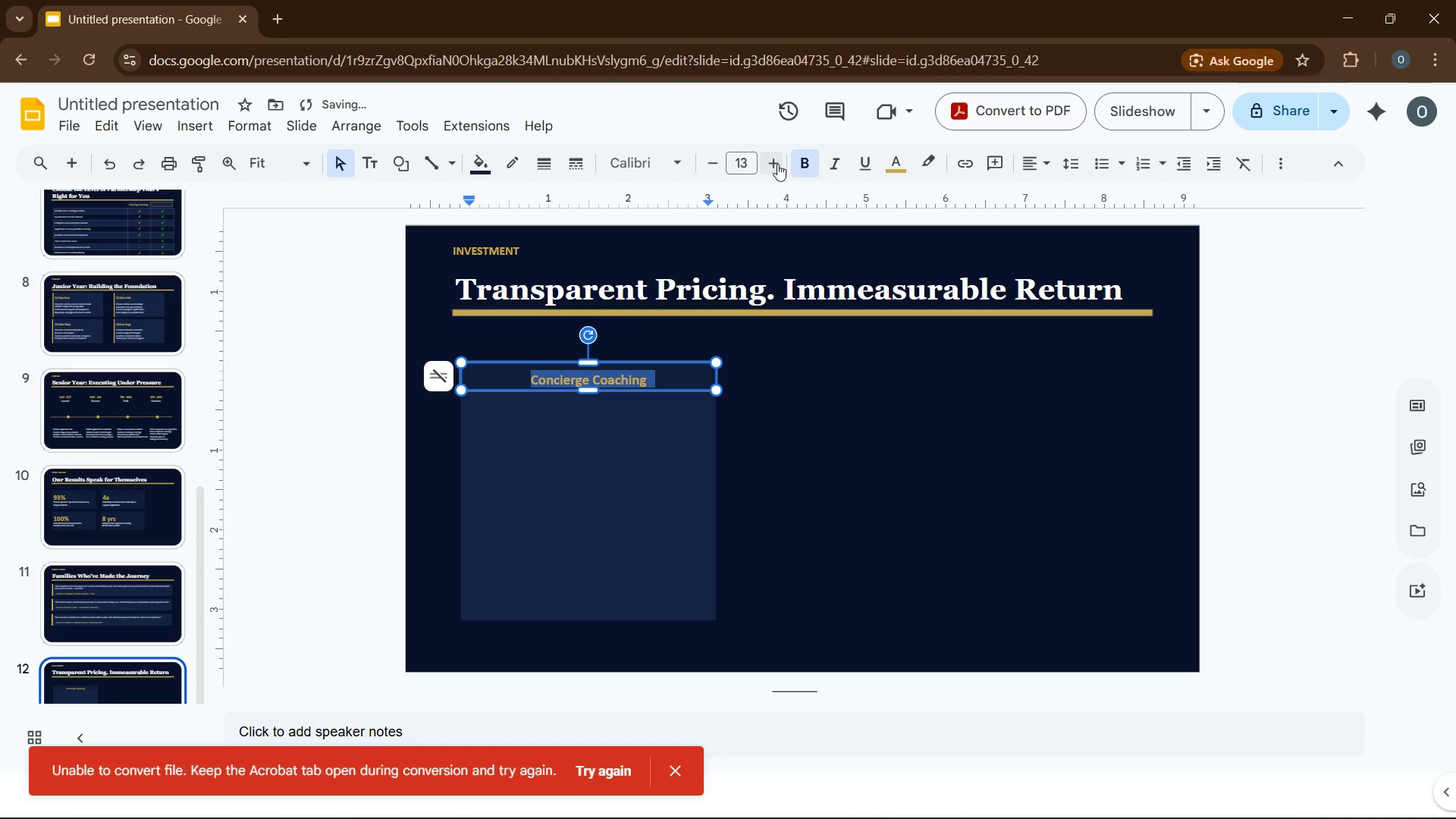 
left_click([777, 164])
 